 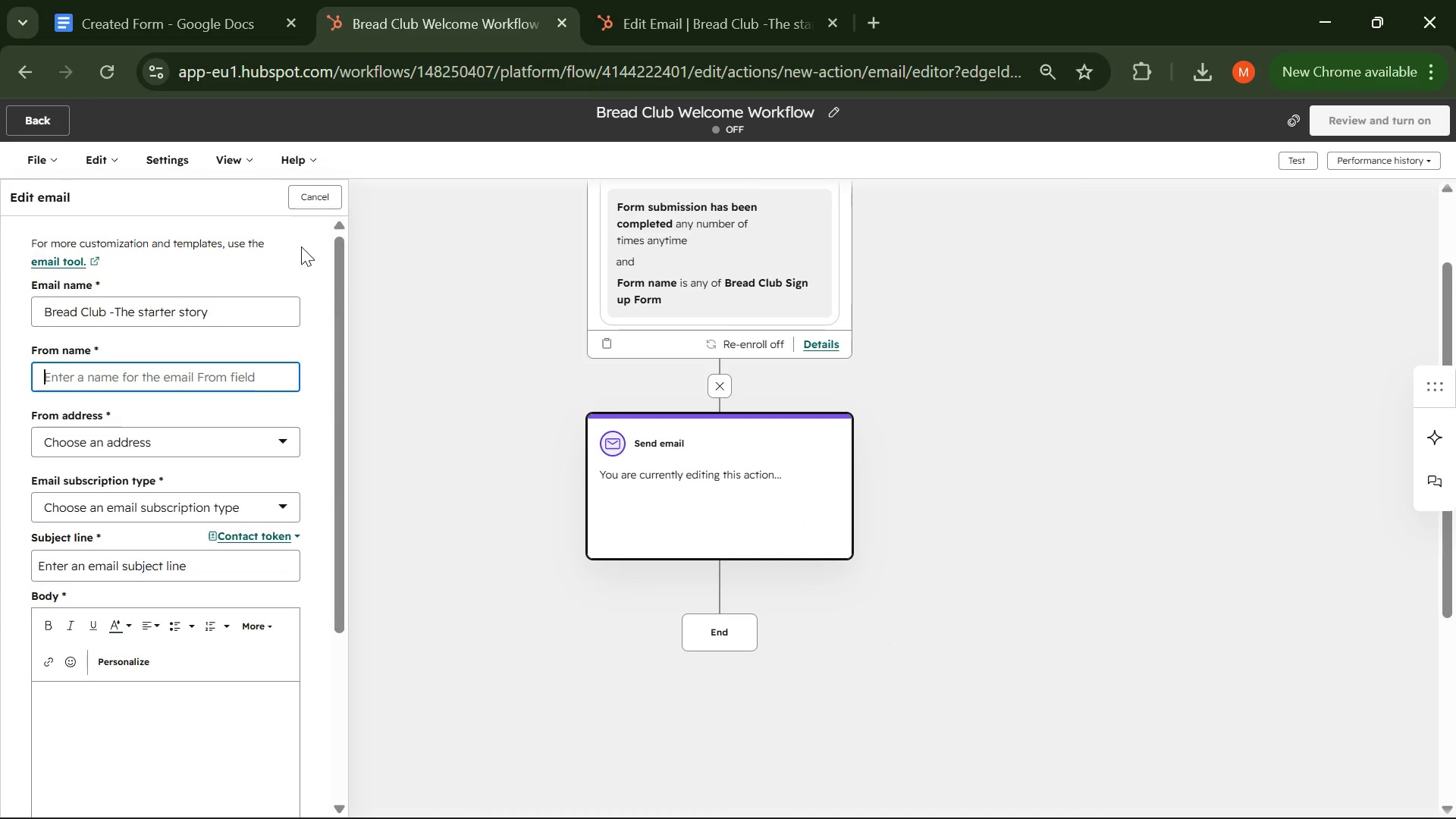 
key(Control+V)
 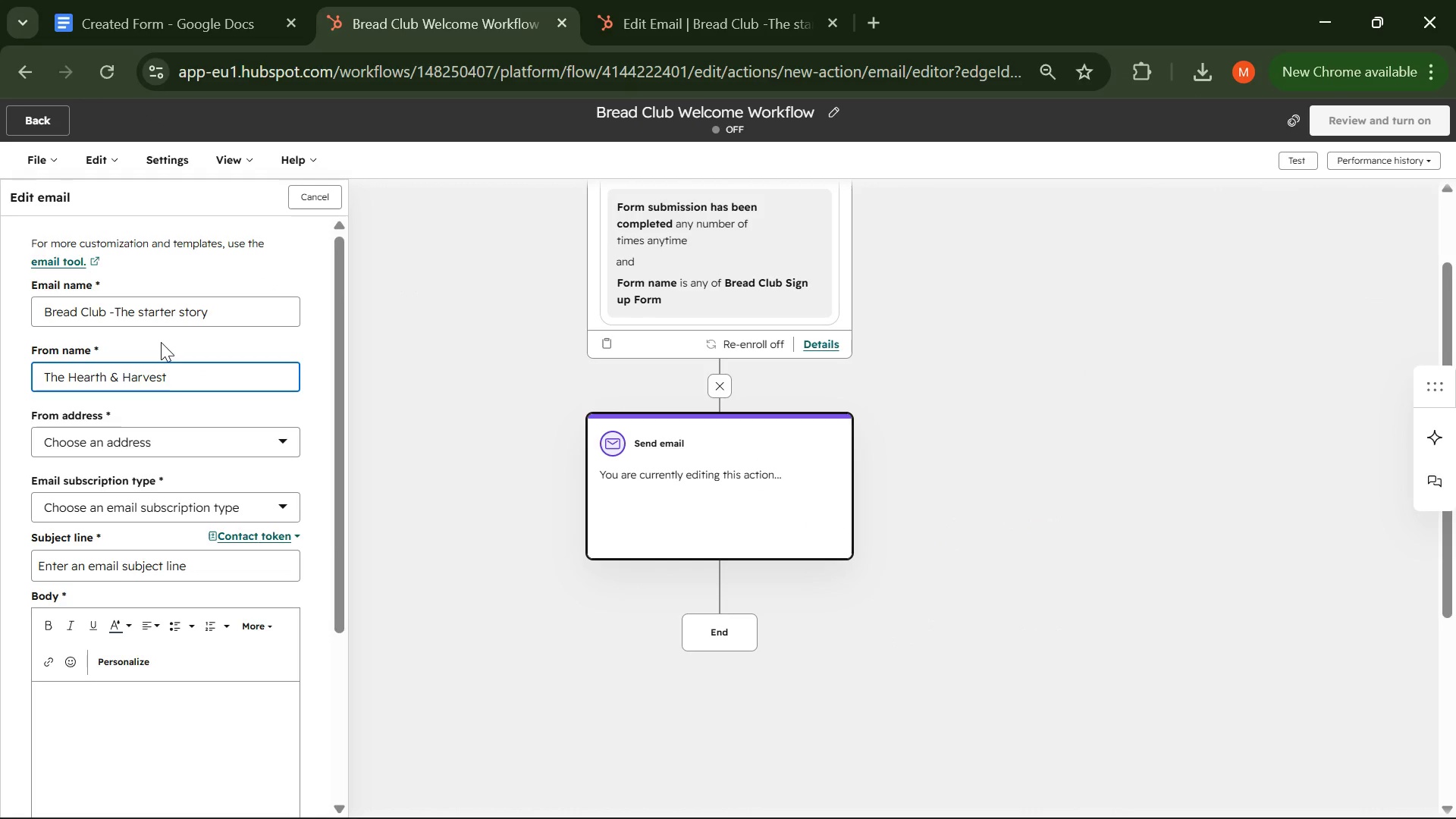 
type( Team )
 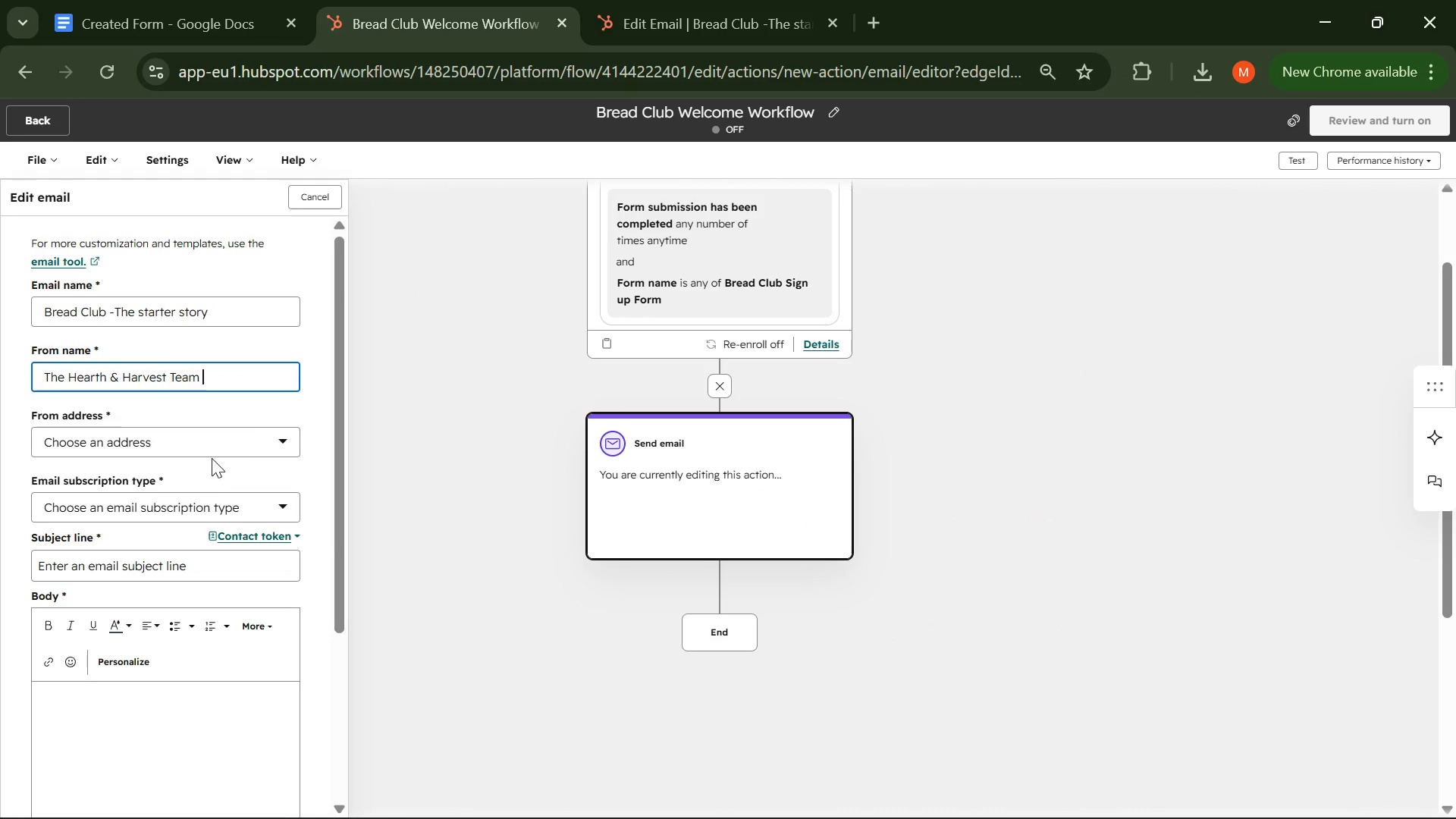 
left_click([249, 425])
 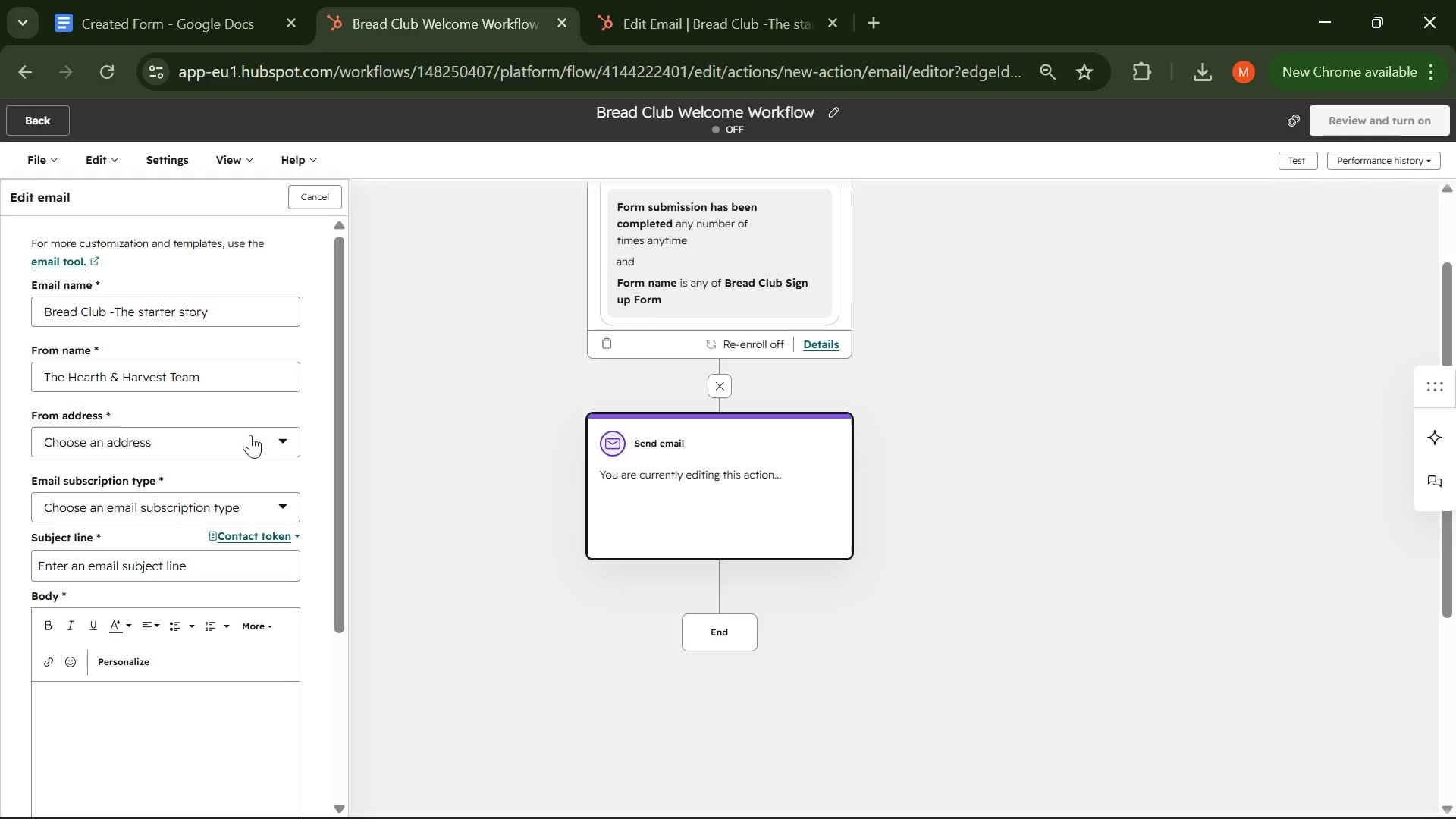 
hold_key(key=MetaLeft, duration=0.47)
 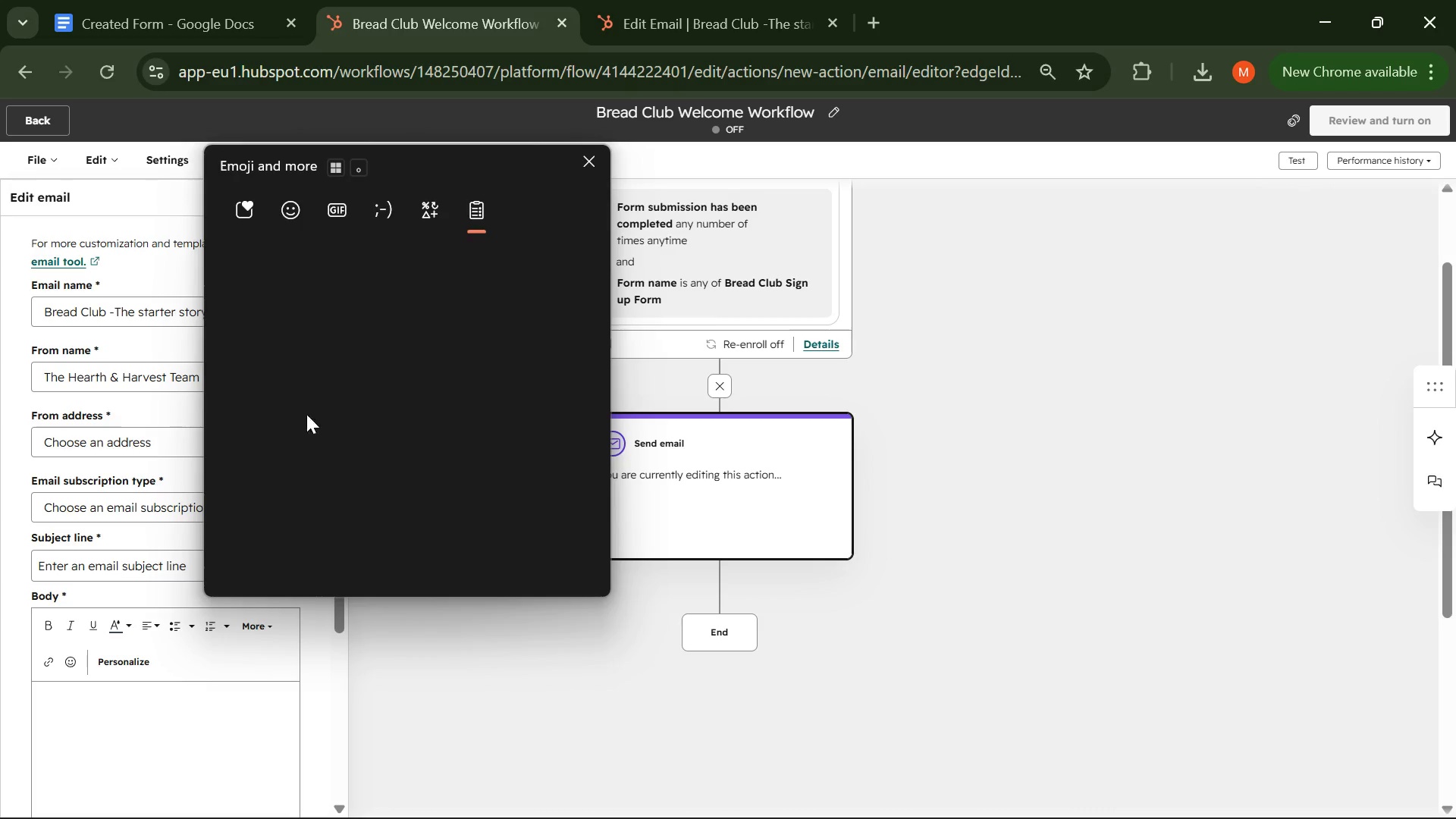 
wait(6.05)
 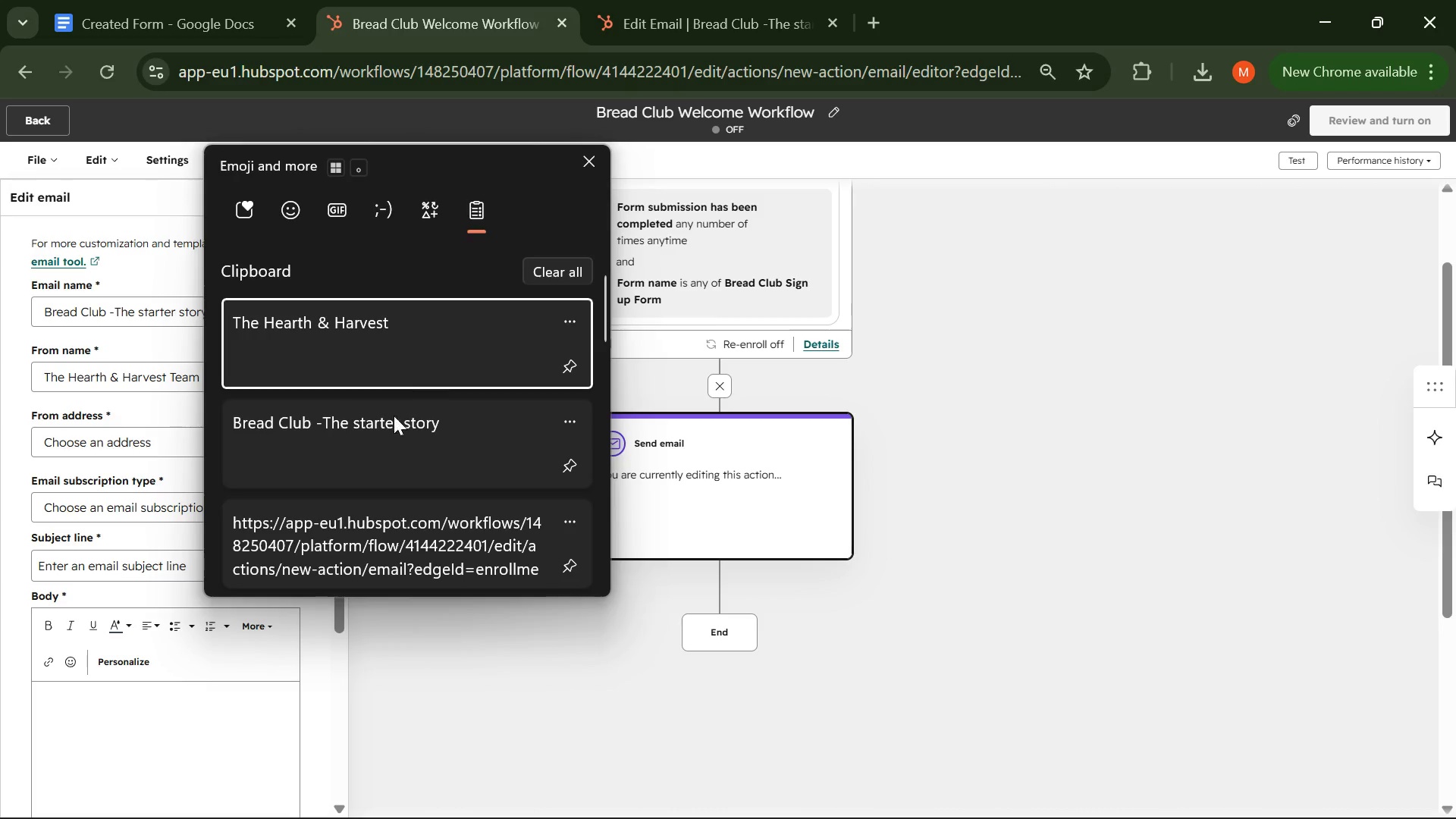 
left_click([569, 483])
 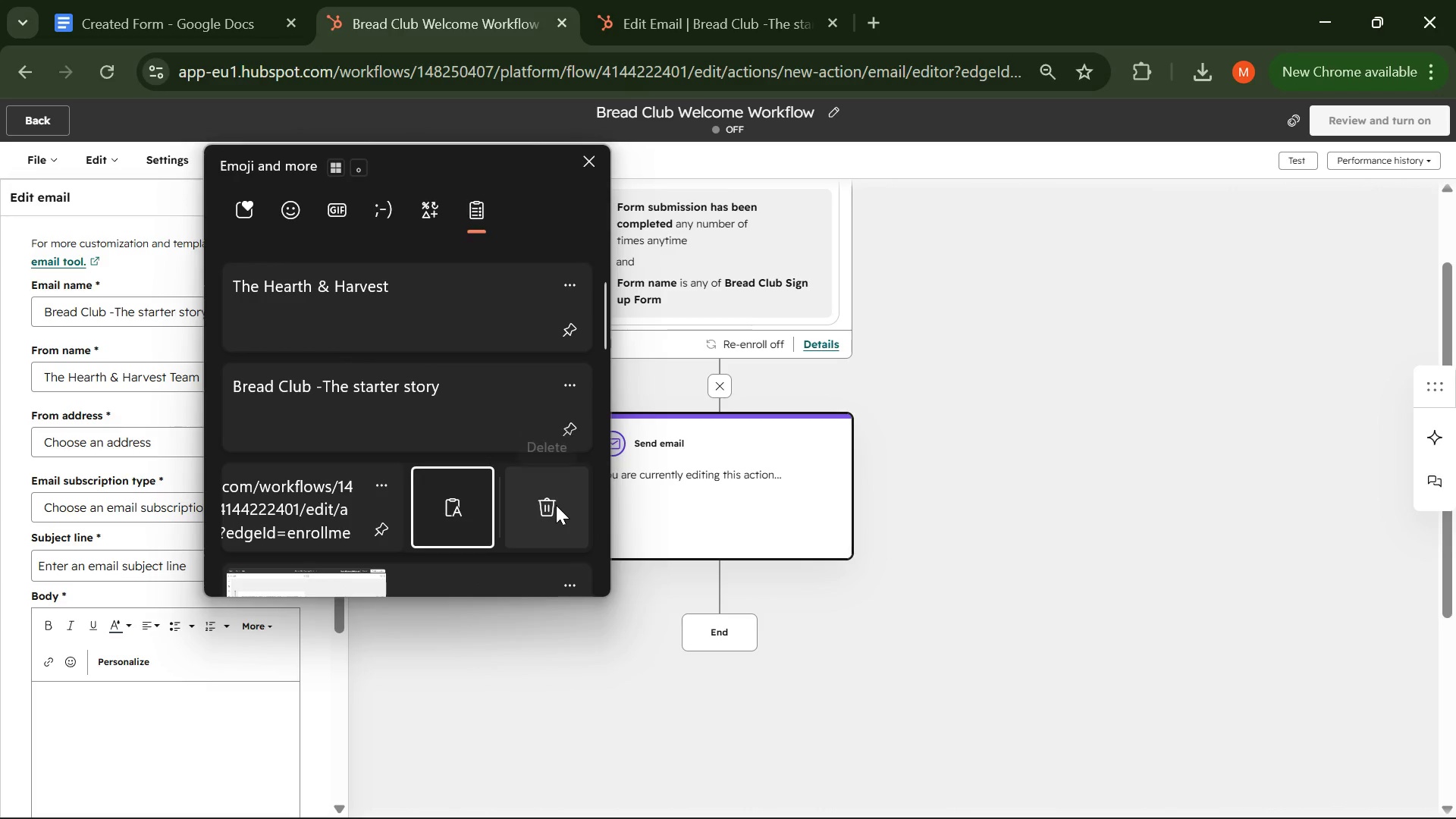 
left_click([556, 505])
 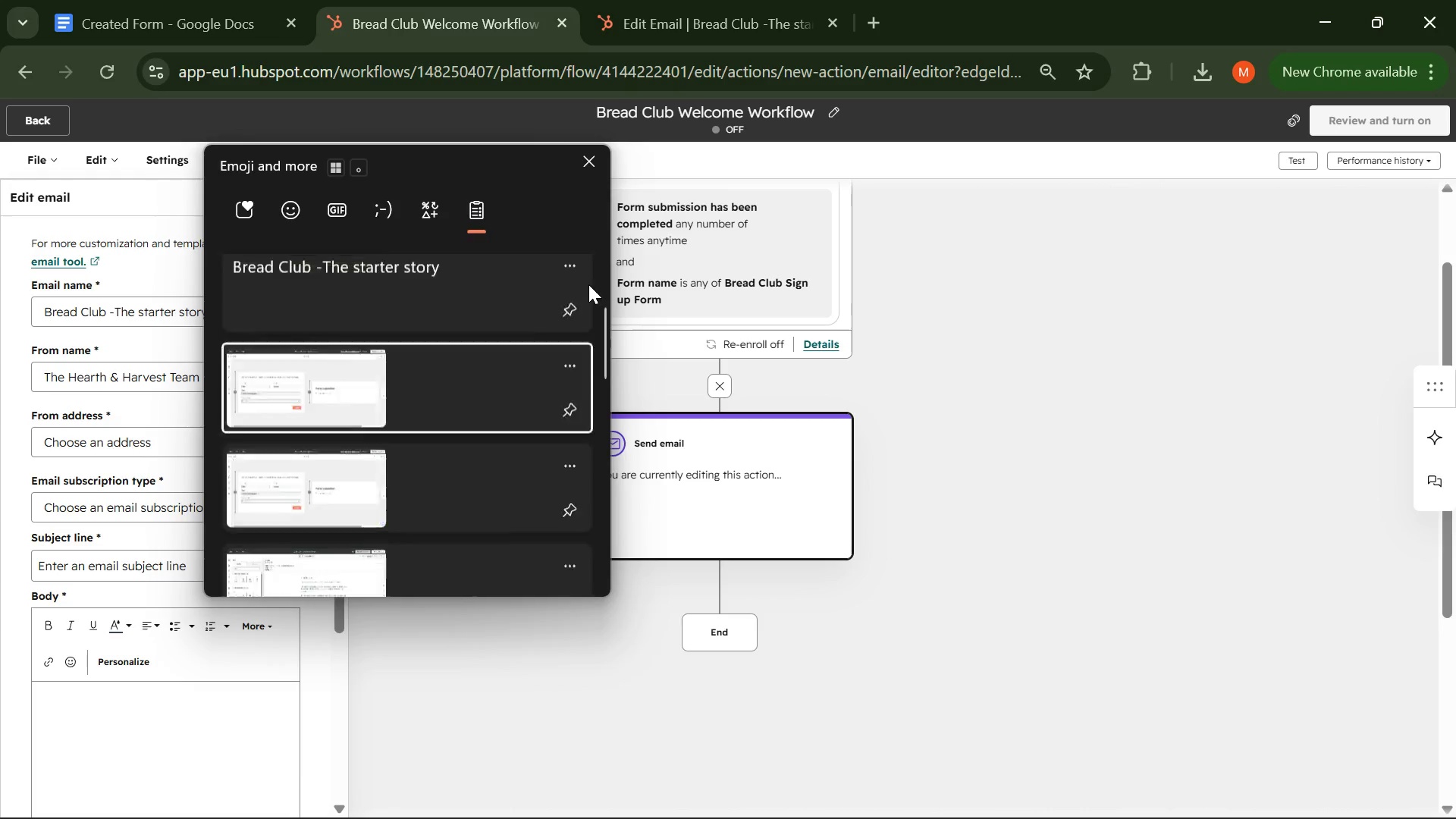 
left_click([592, 149])
 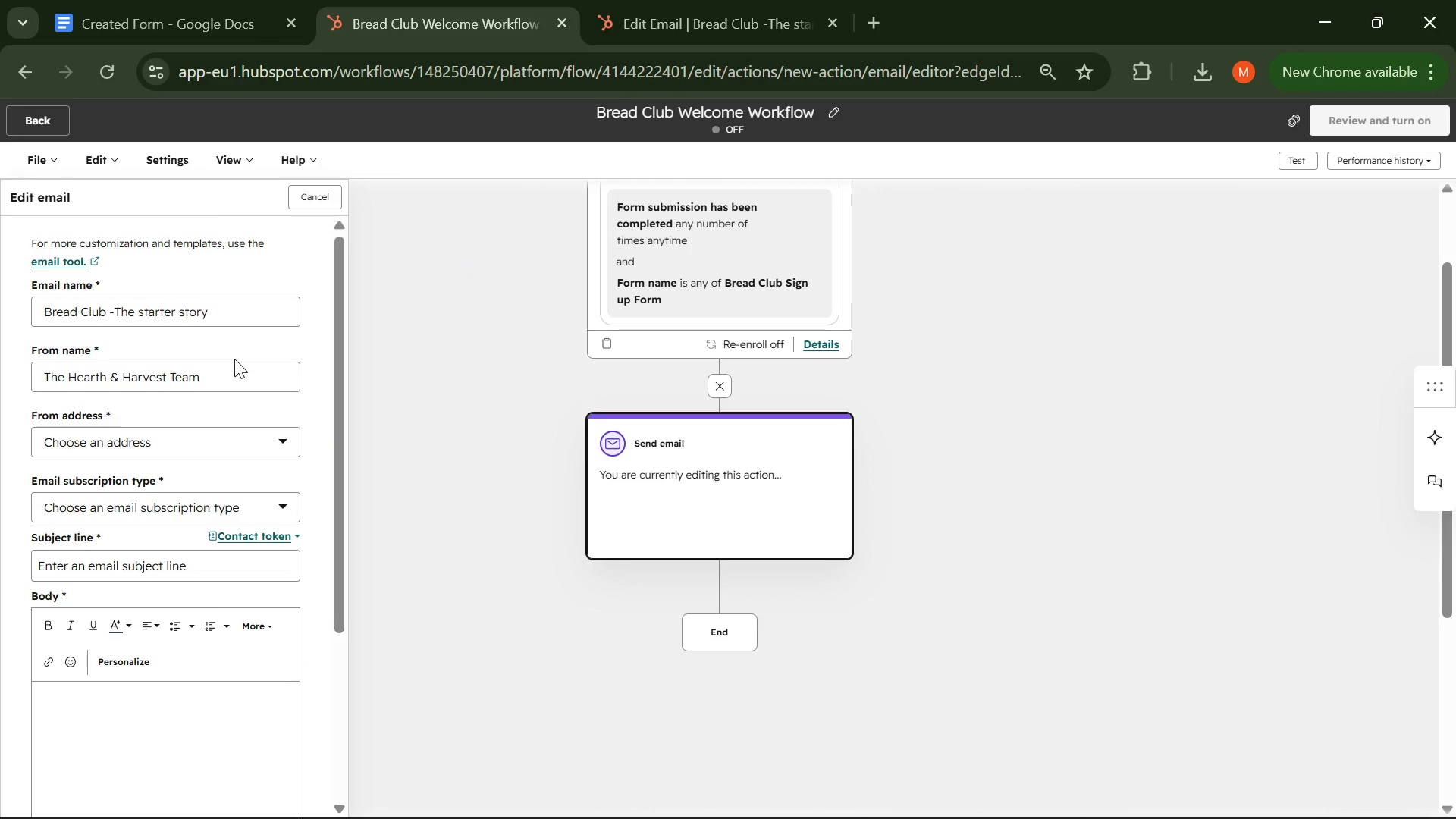 
left_click_drag(start_coordinate=[224, 366], to_coordinate=[25, 376])
 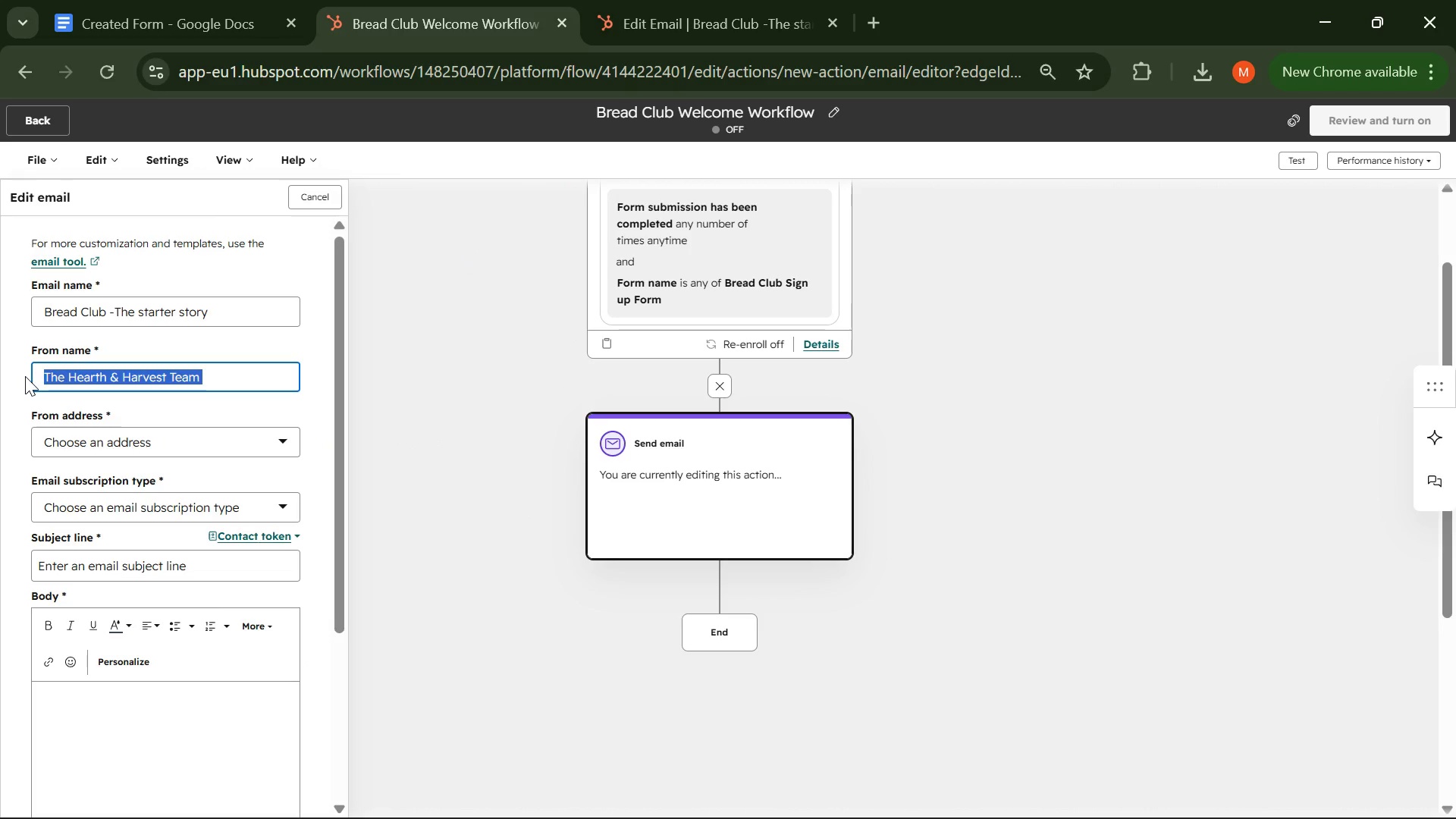 
key(Control+C)
 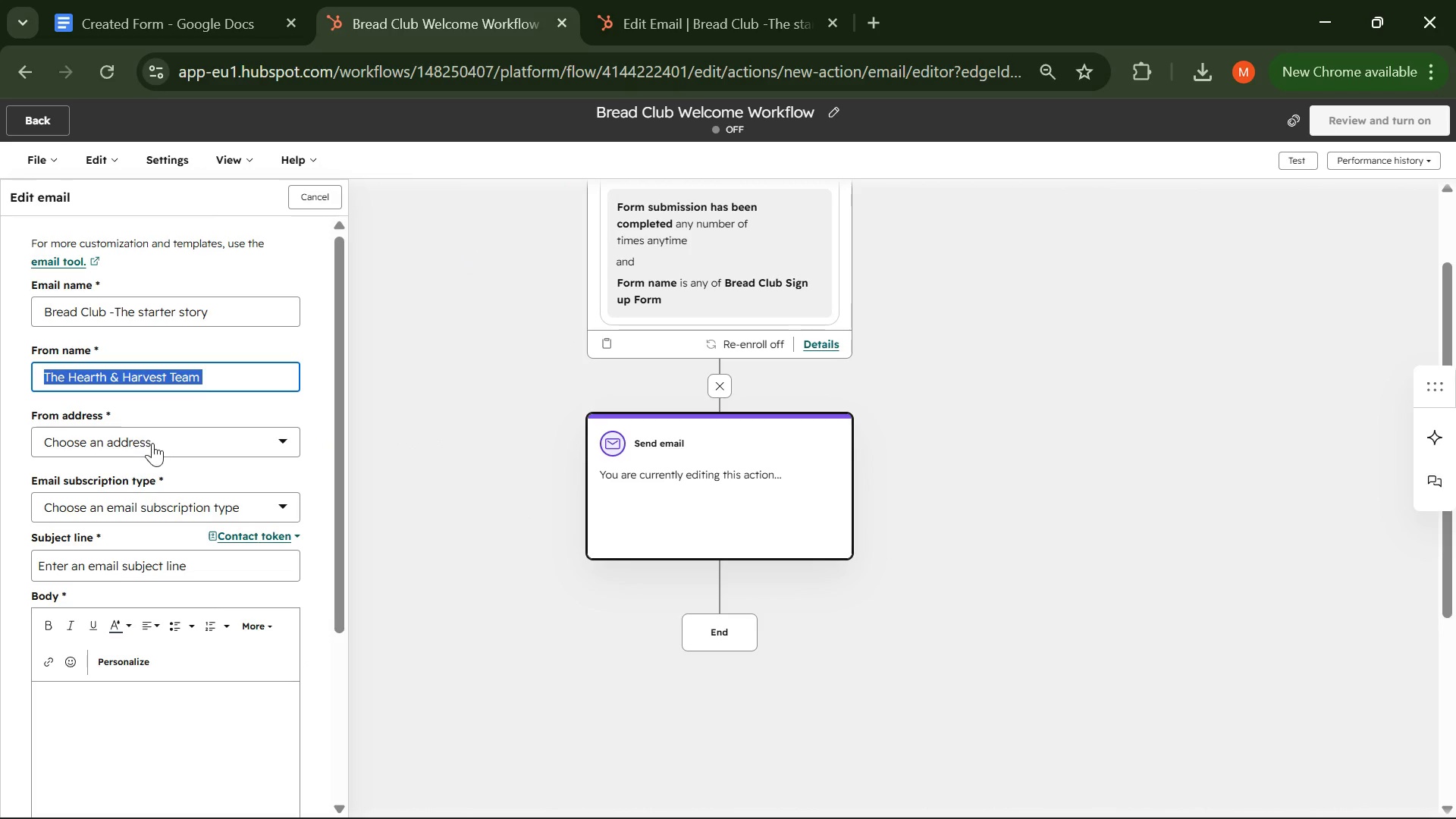 
left_click([155, 444])
 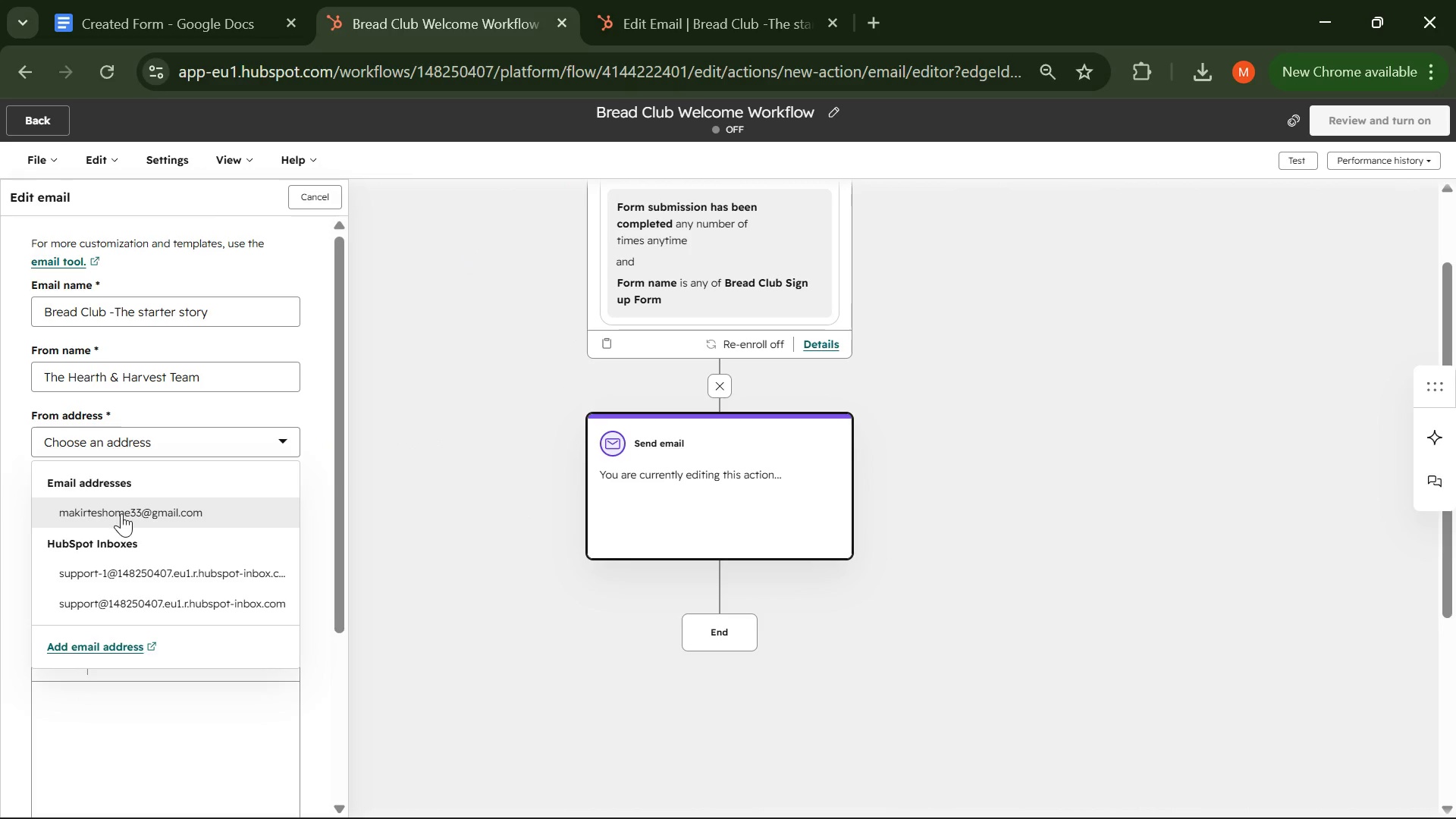 
left_click([121, 513])
 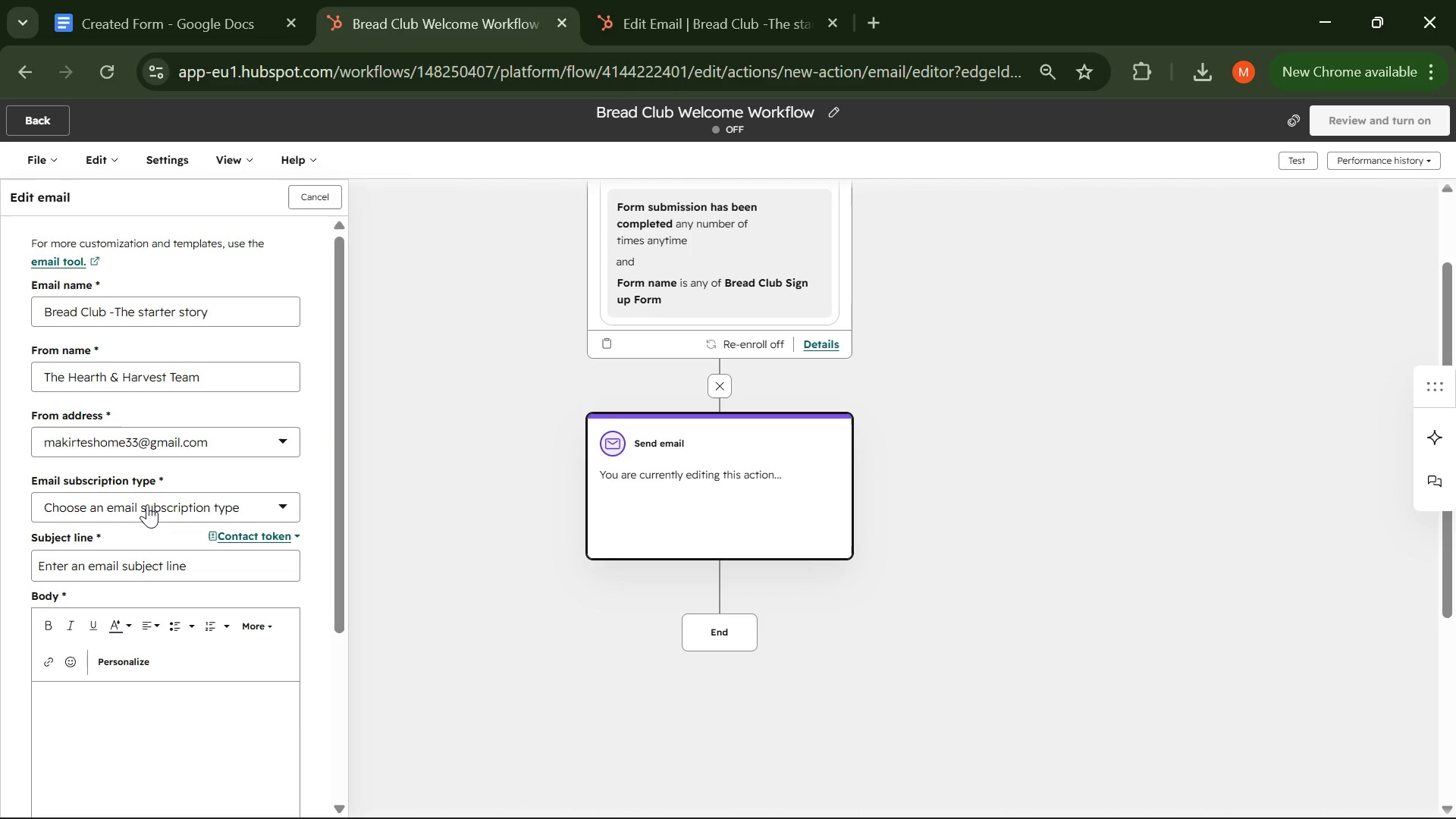 
left_click([147, 504])
 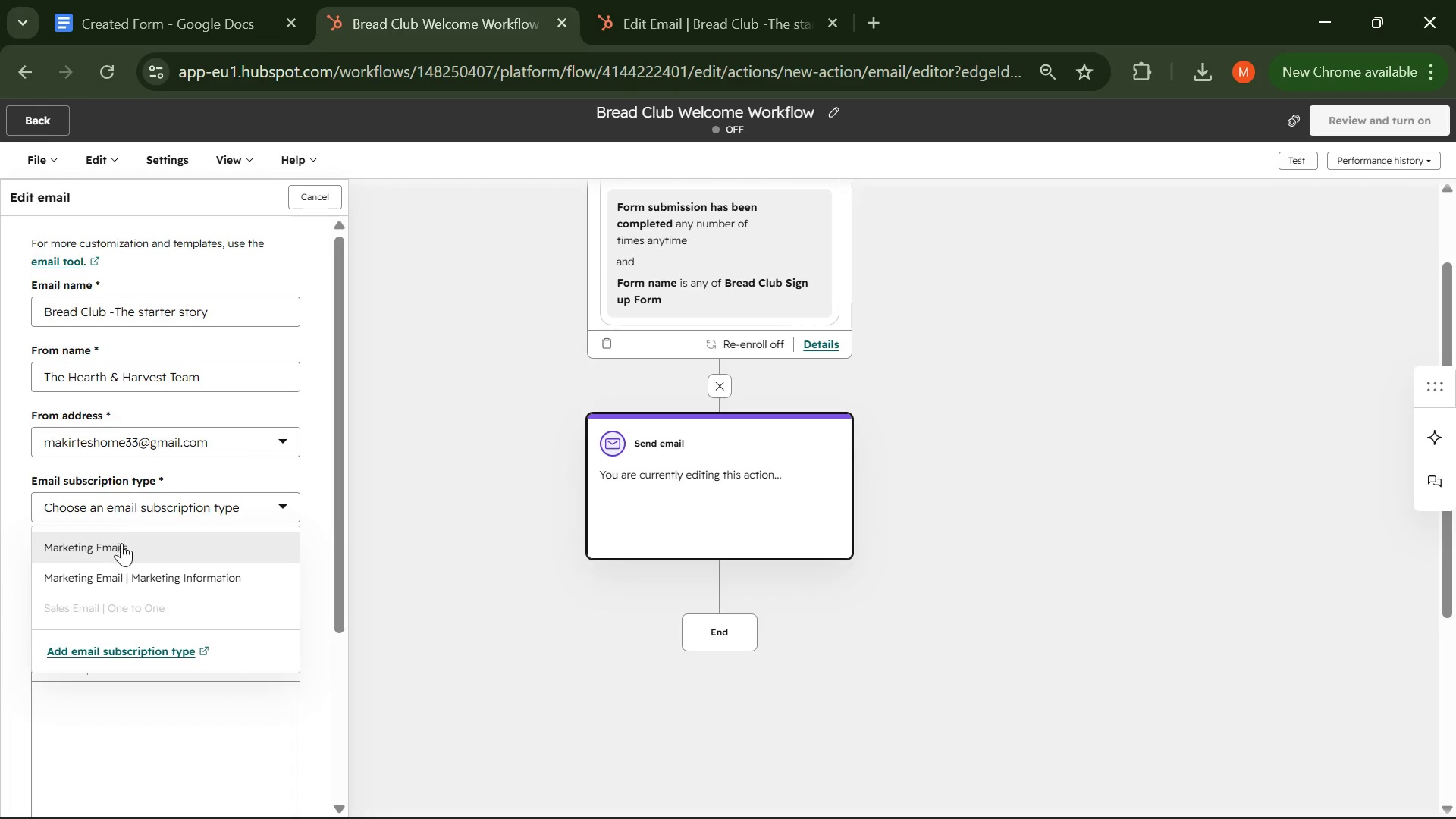 
left_click([117, 548])
 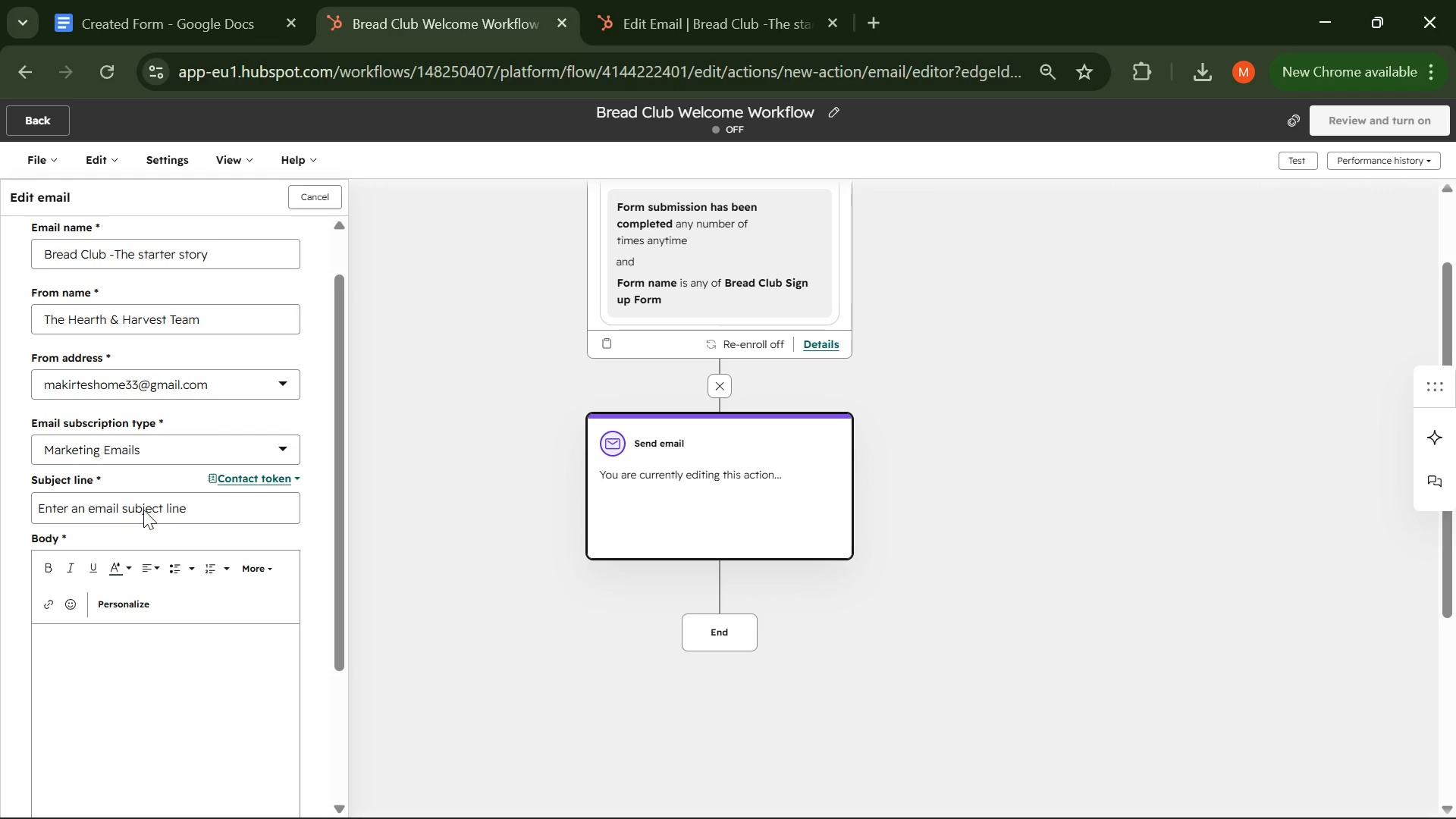 
left_click([146, 508])
 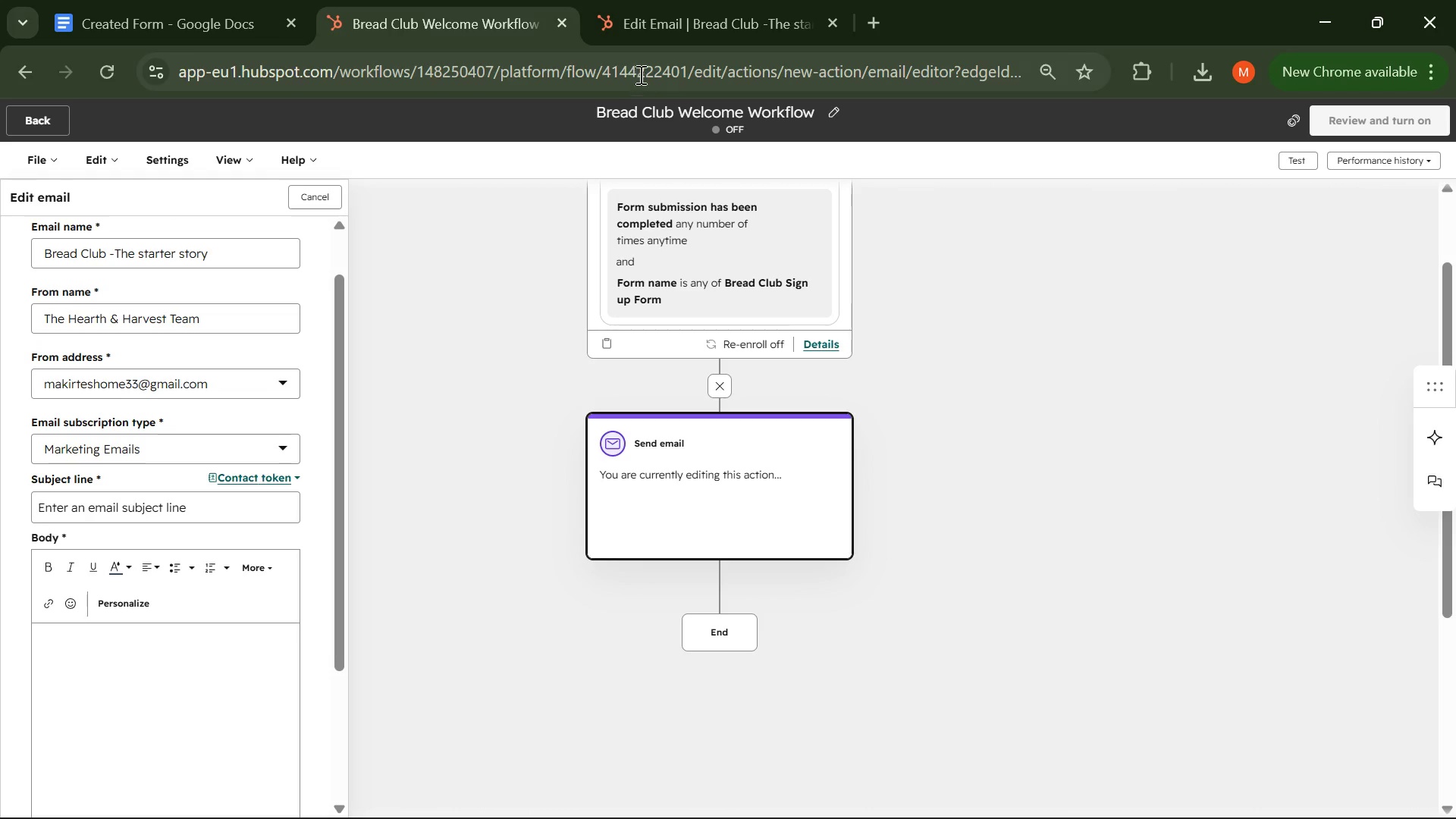 
left_click([682, 10])
 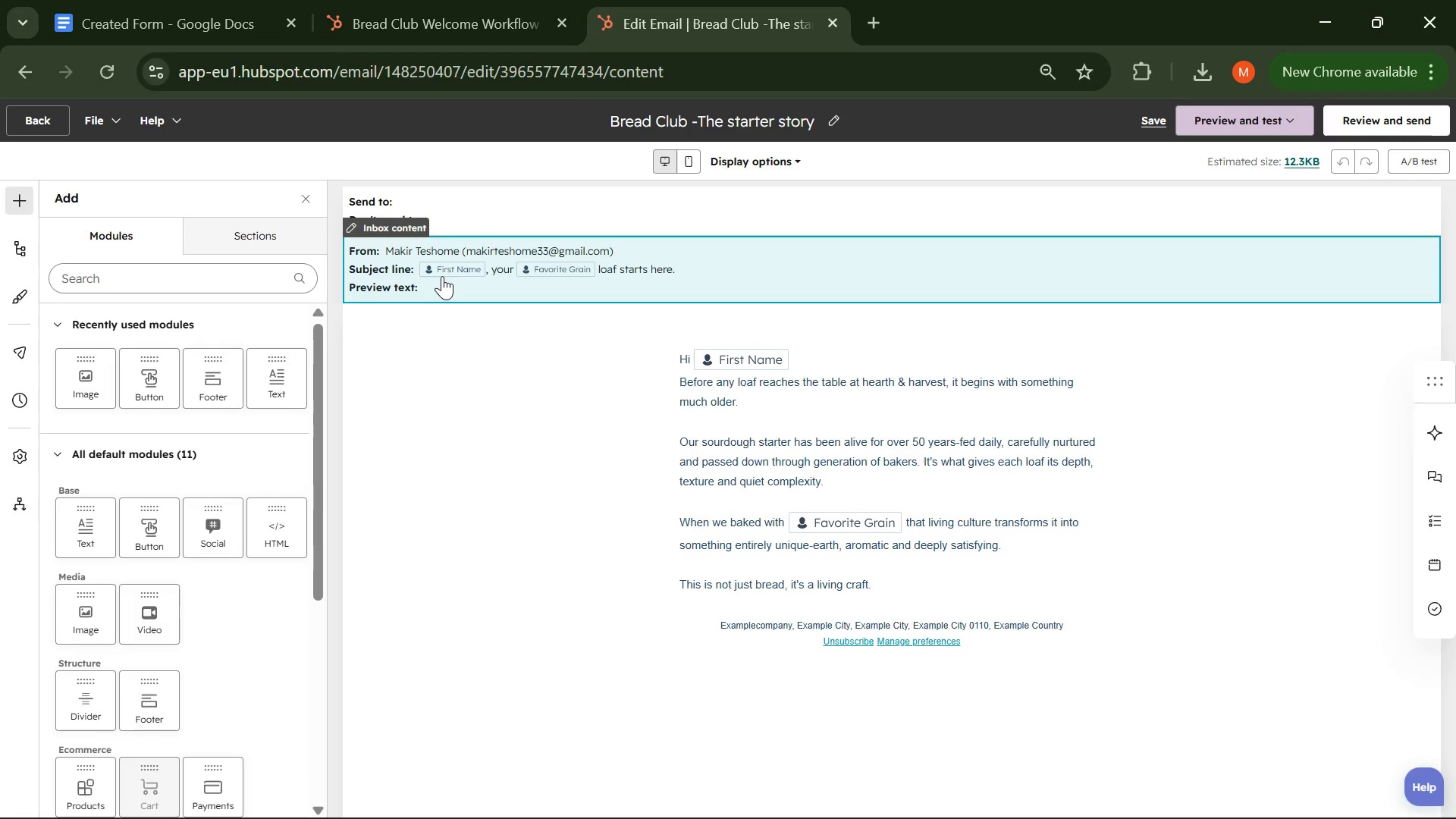 
left_click([441, 276])
 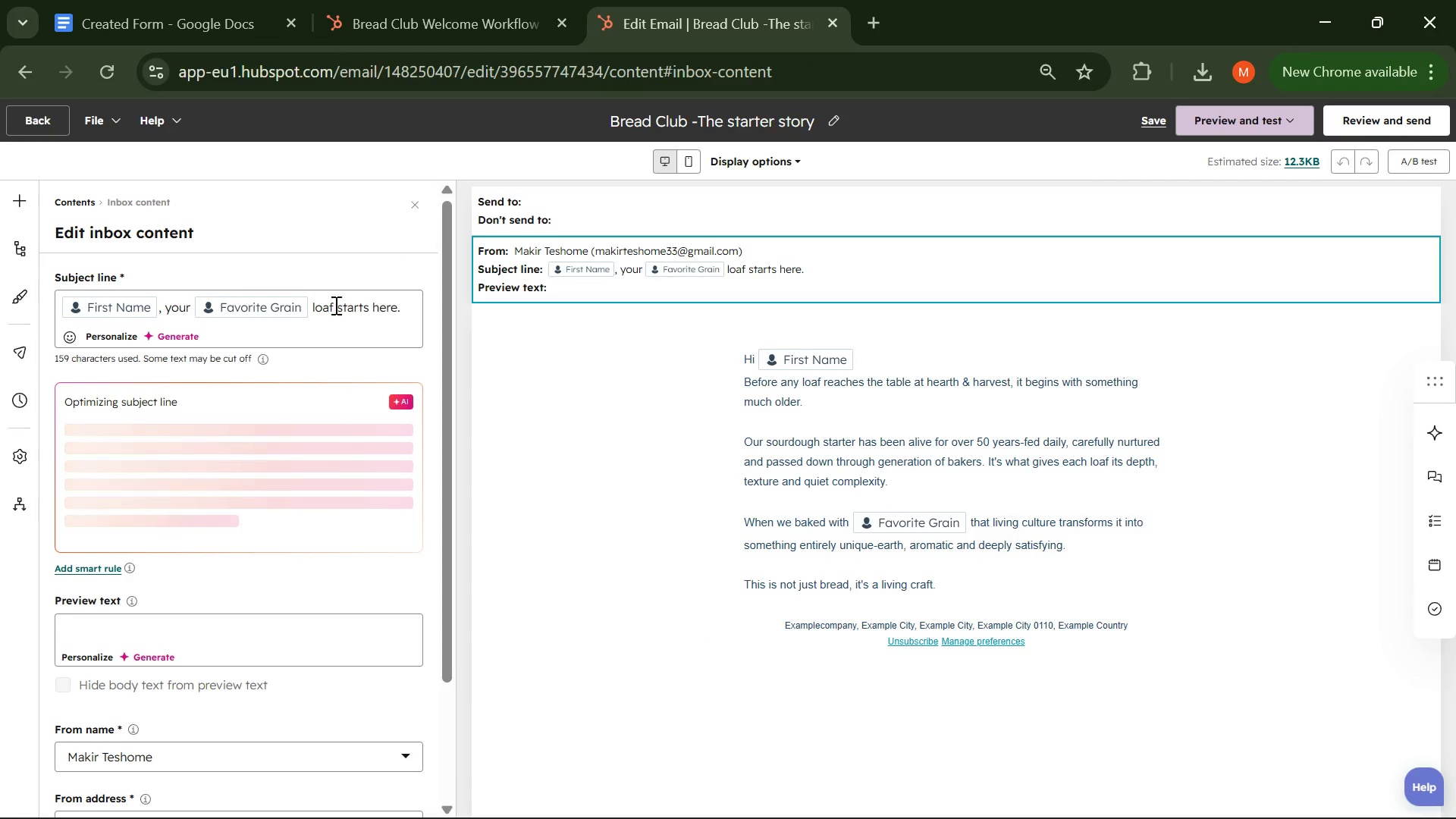 
left_click_drag(start_coordinate=[395, 309], to_coordinate=[400, 311])
 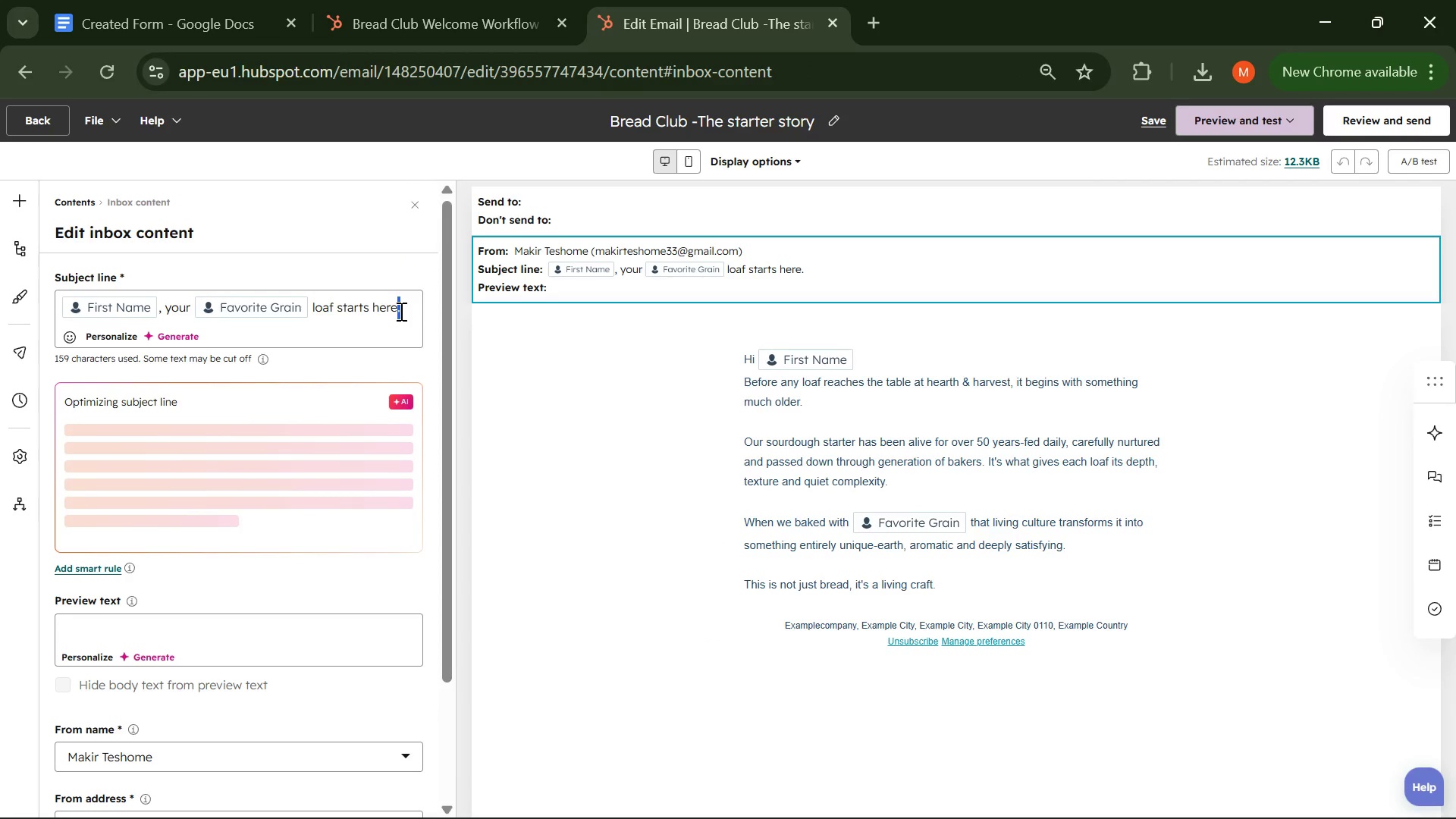 
key(Control+ControlLeft)
 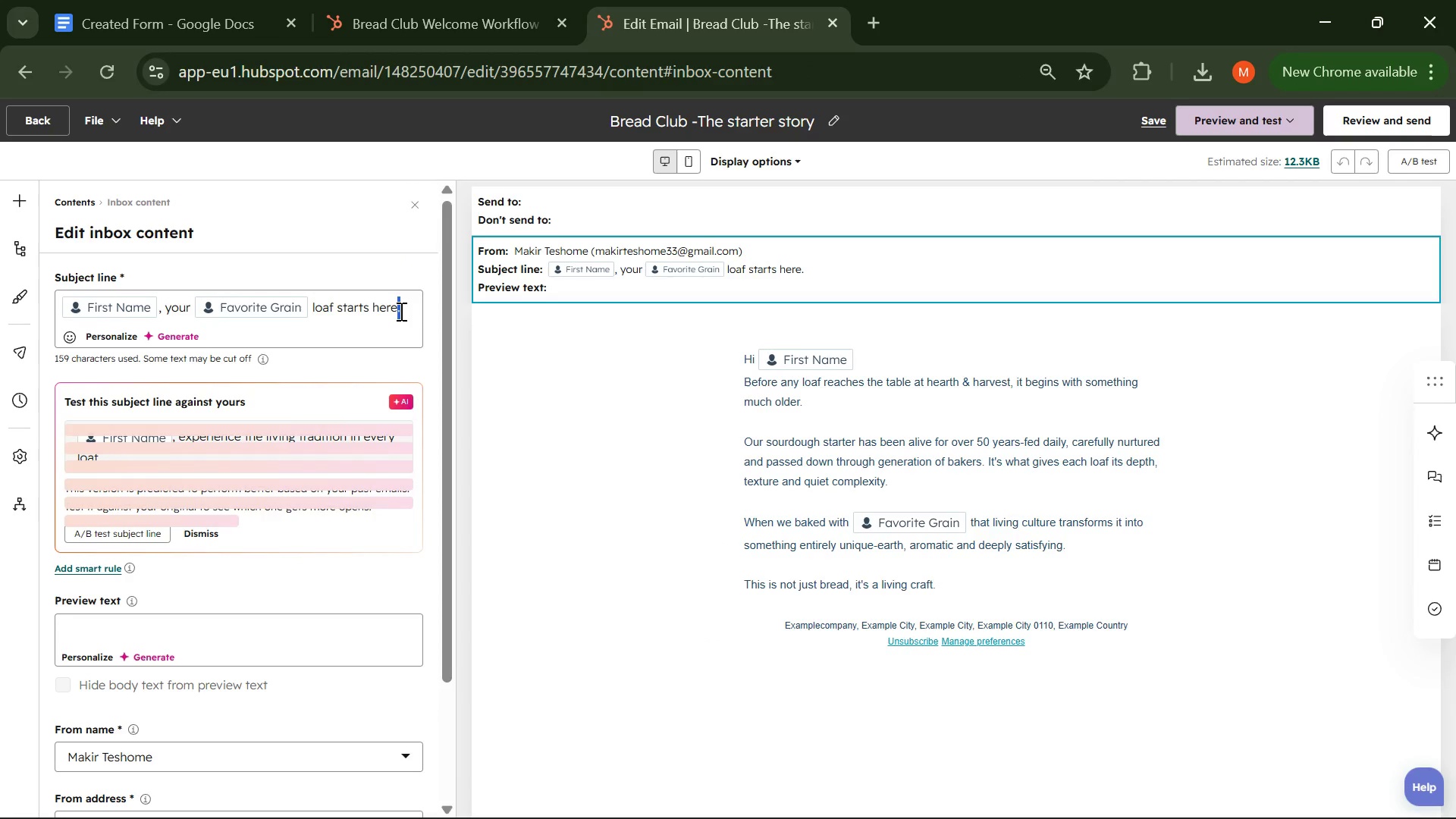 
key(Control+A)
 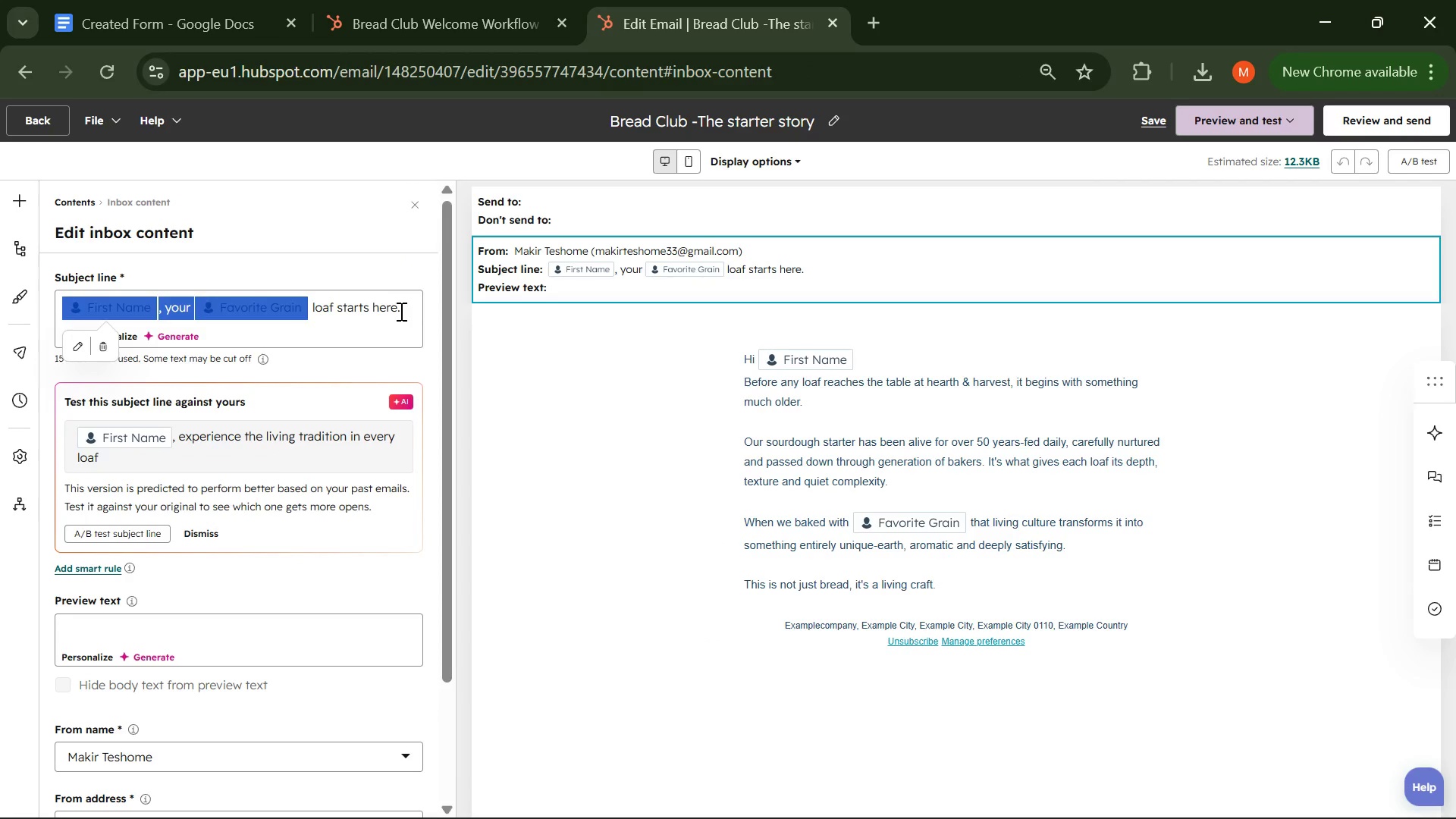 
key(Control+C)
 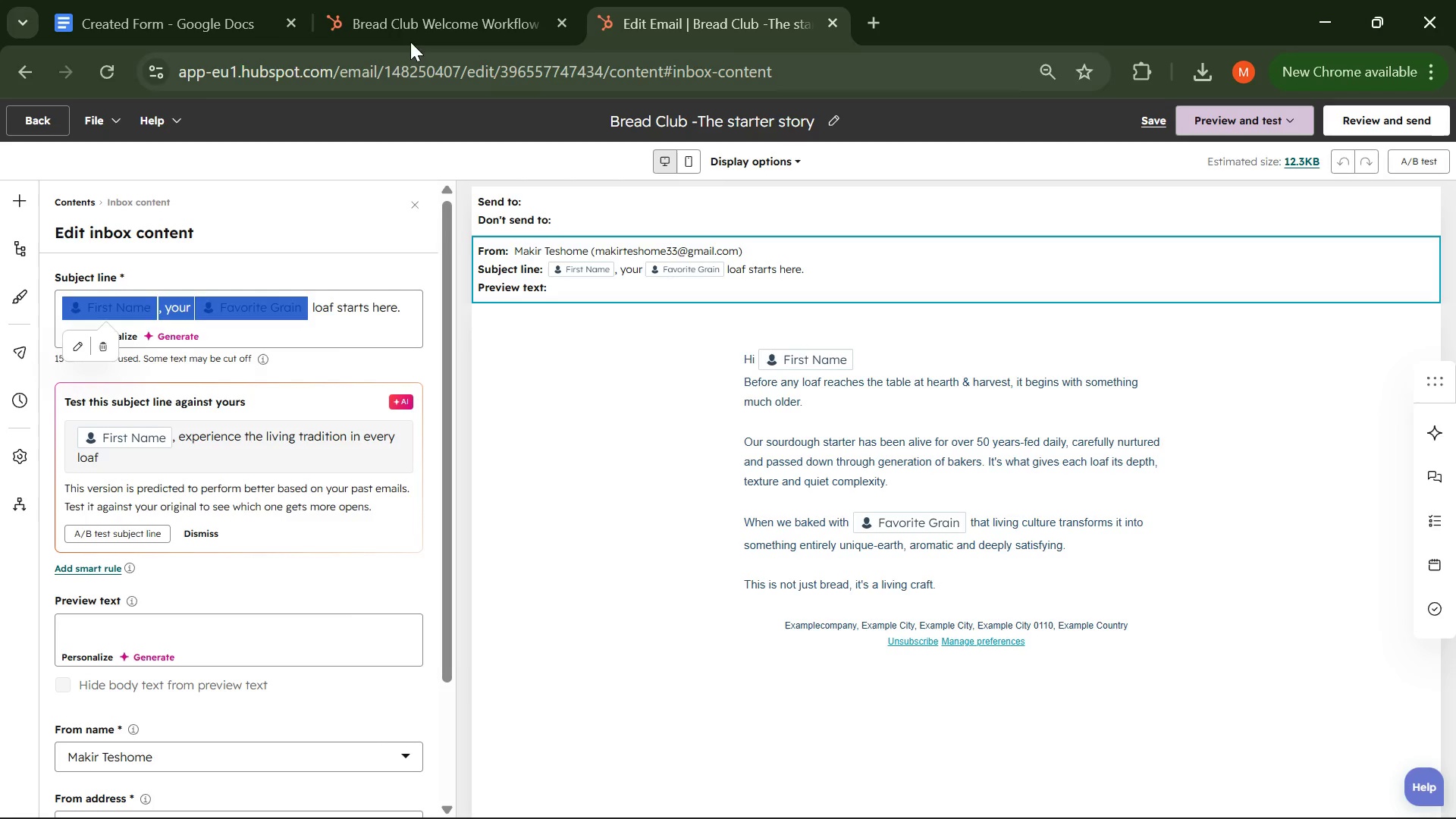 
left_click([407, 22])
 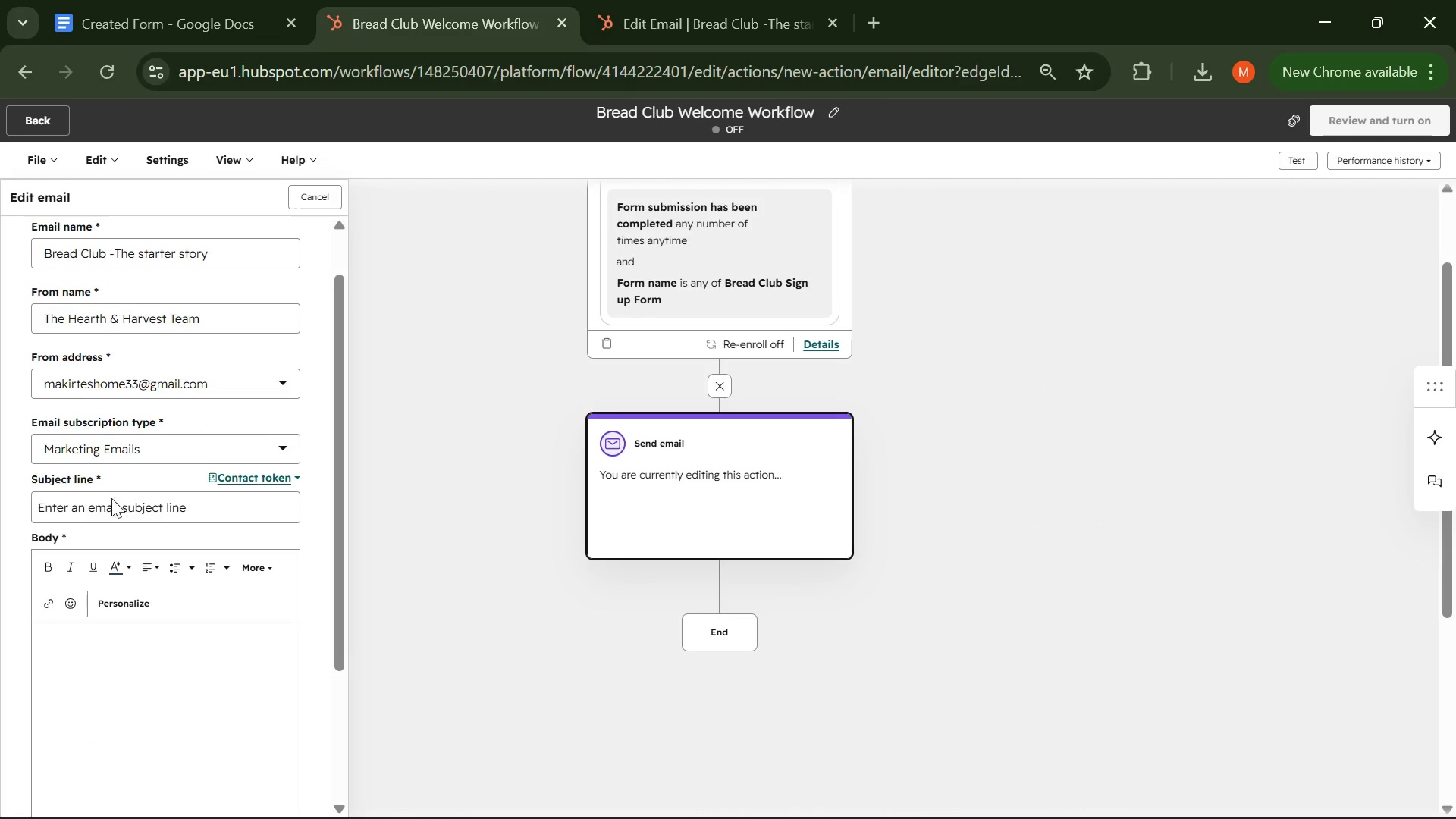 
left_click([111, 503])
 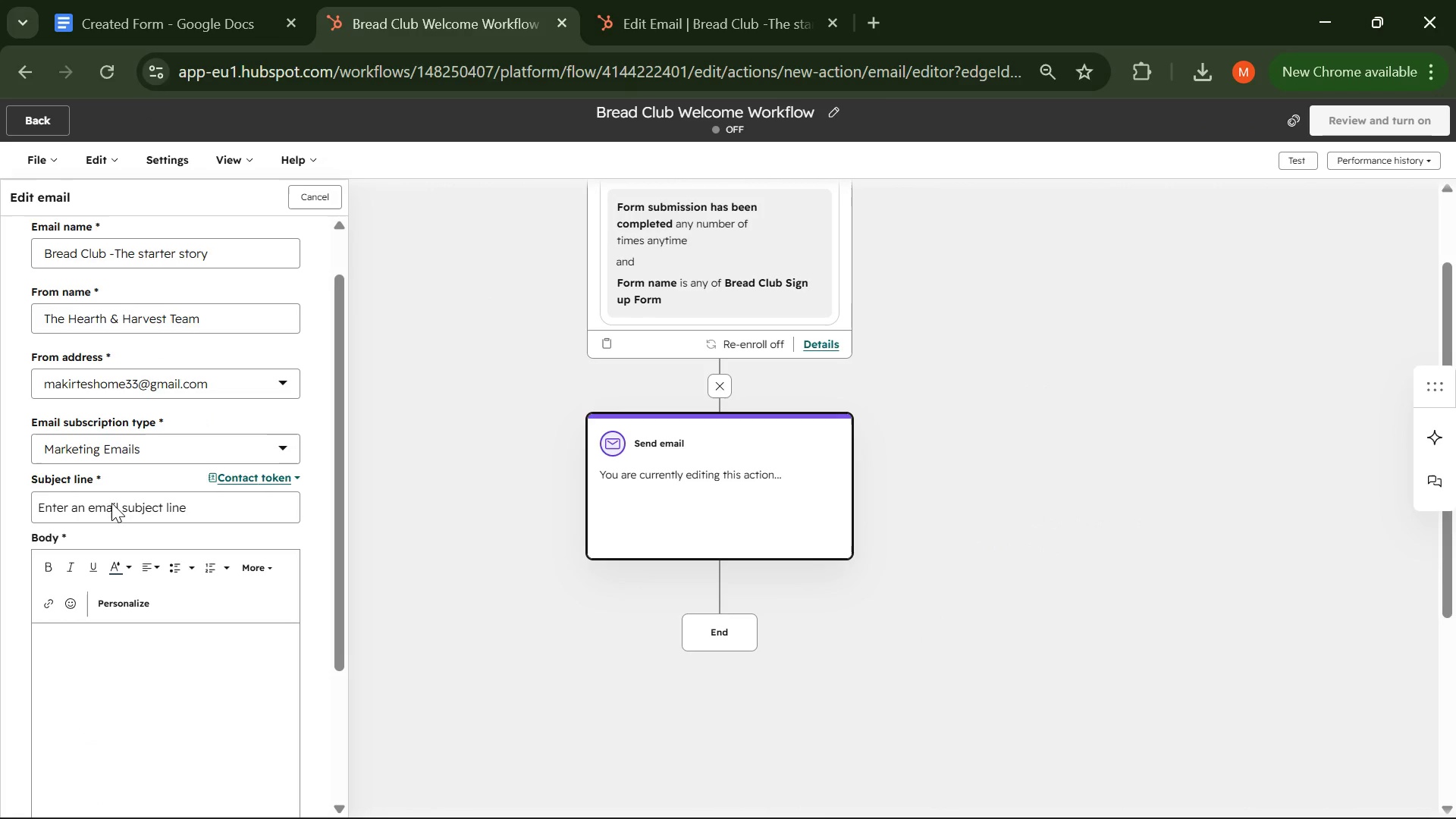 
key(Control+V)
 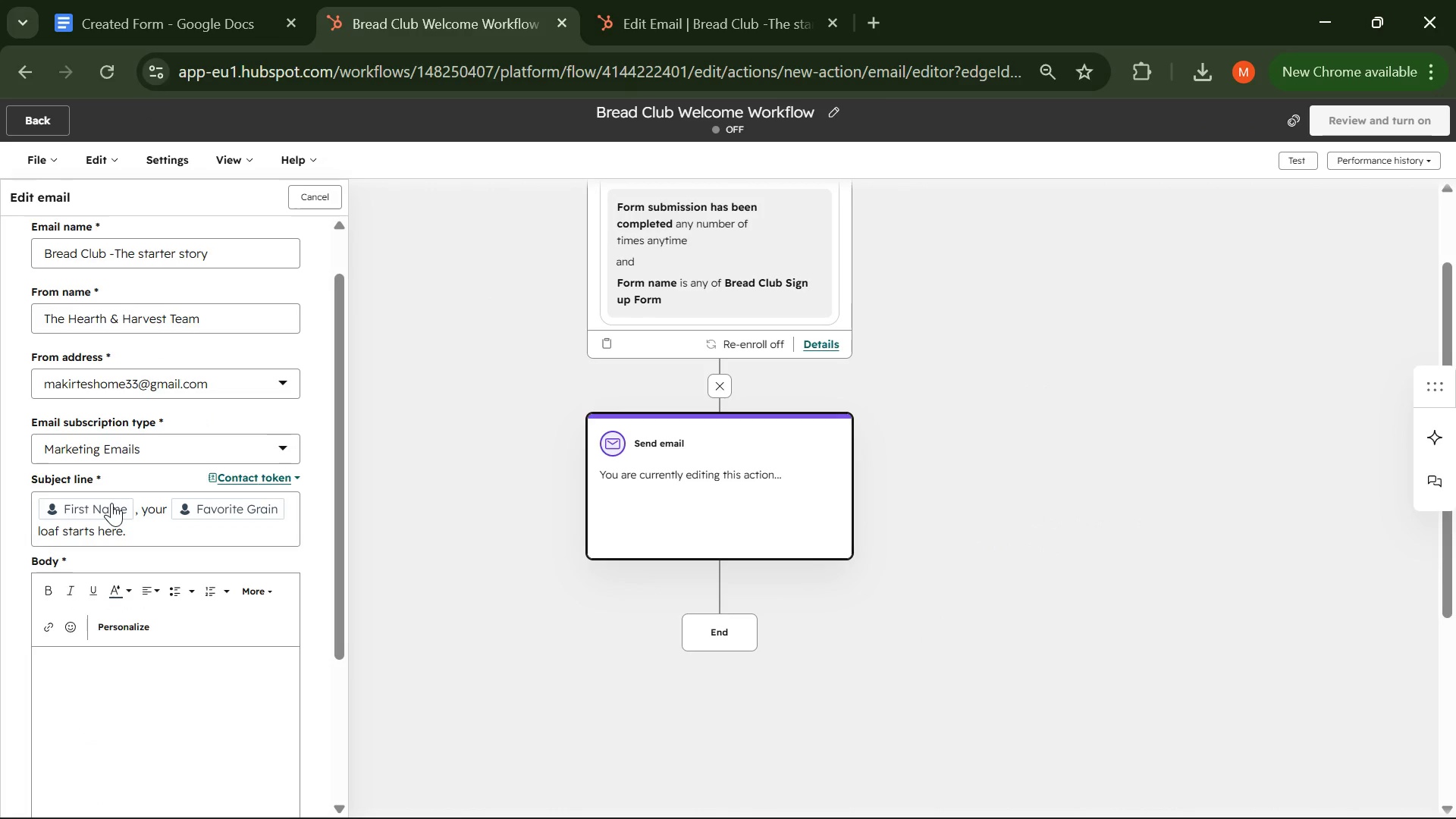 
left_click([108, 551])
 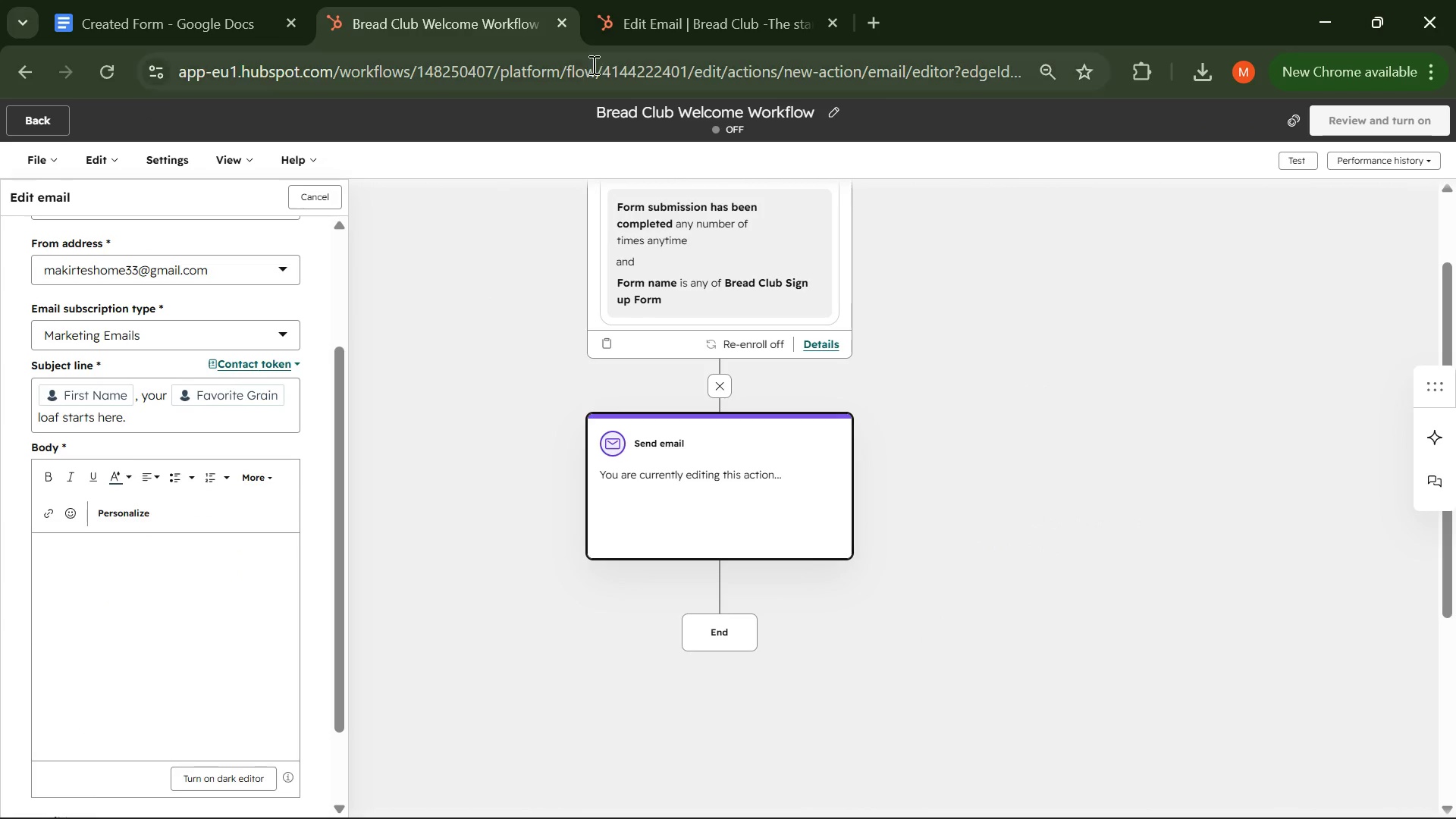 
left_click([644, 30])
 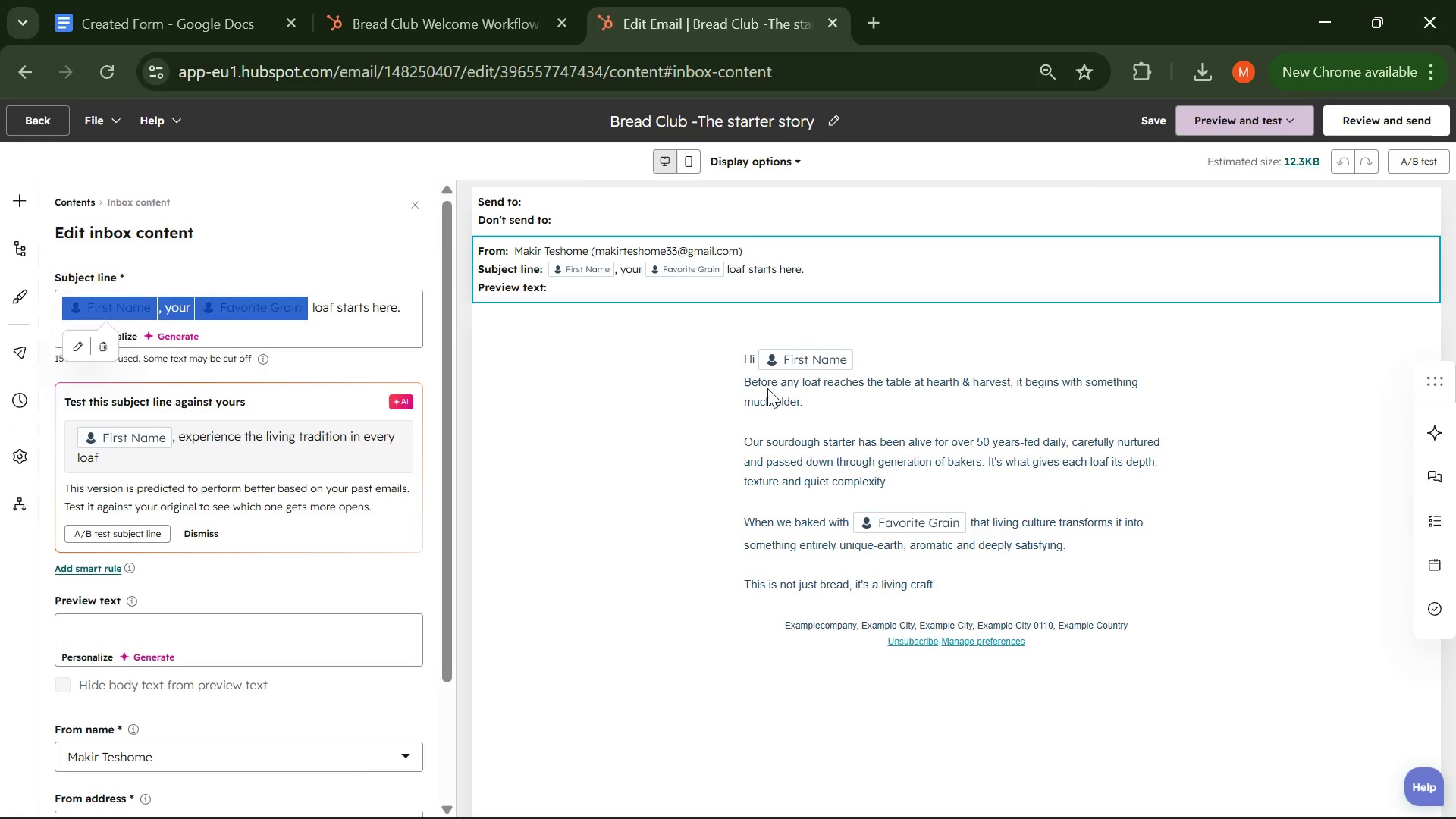 
scroll: coordinate [111, 503], scroll_direction: down, amount: 1.0
 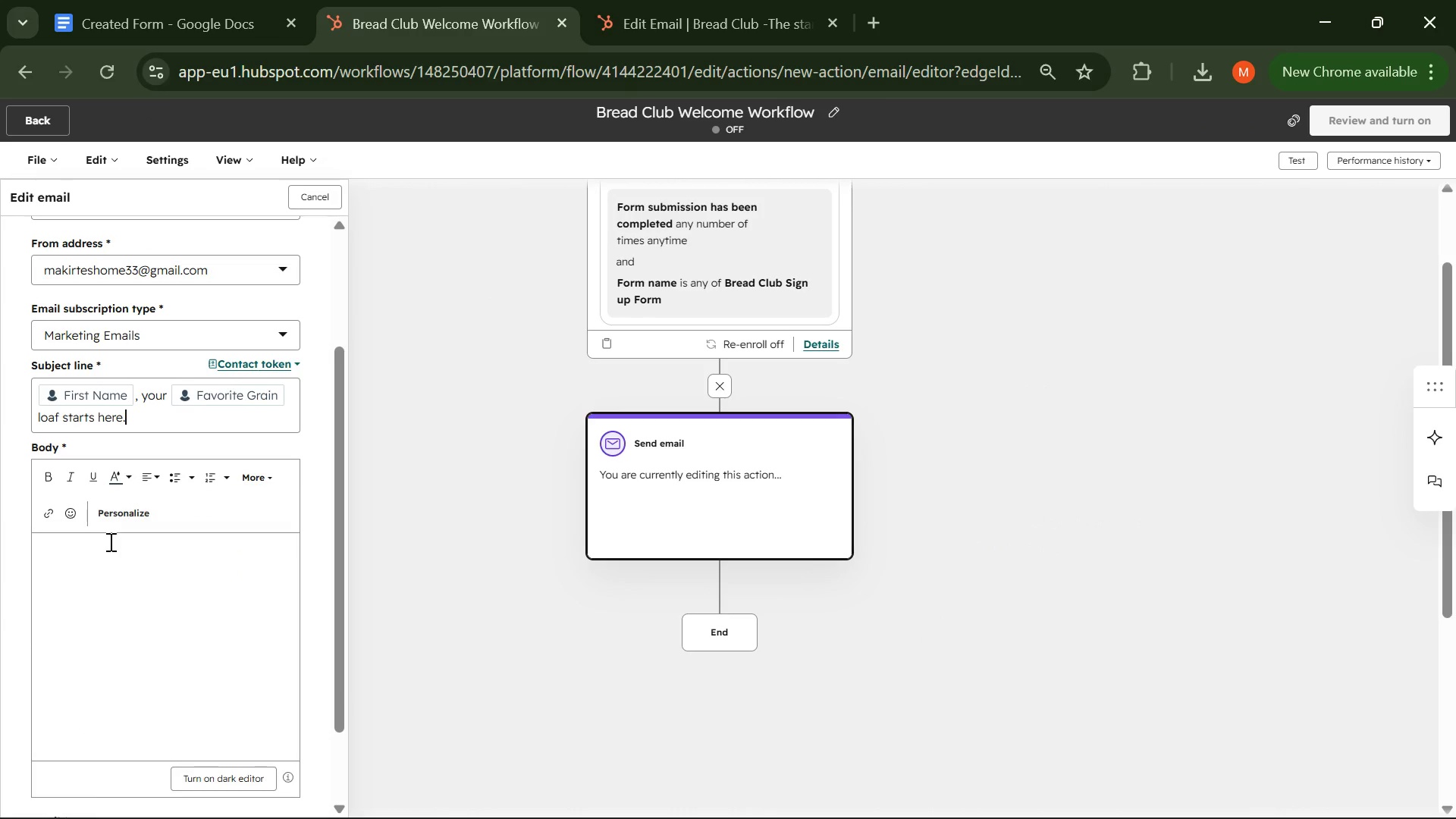 
left_click([770, 413])
 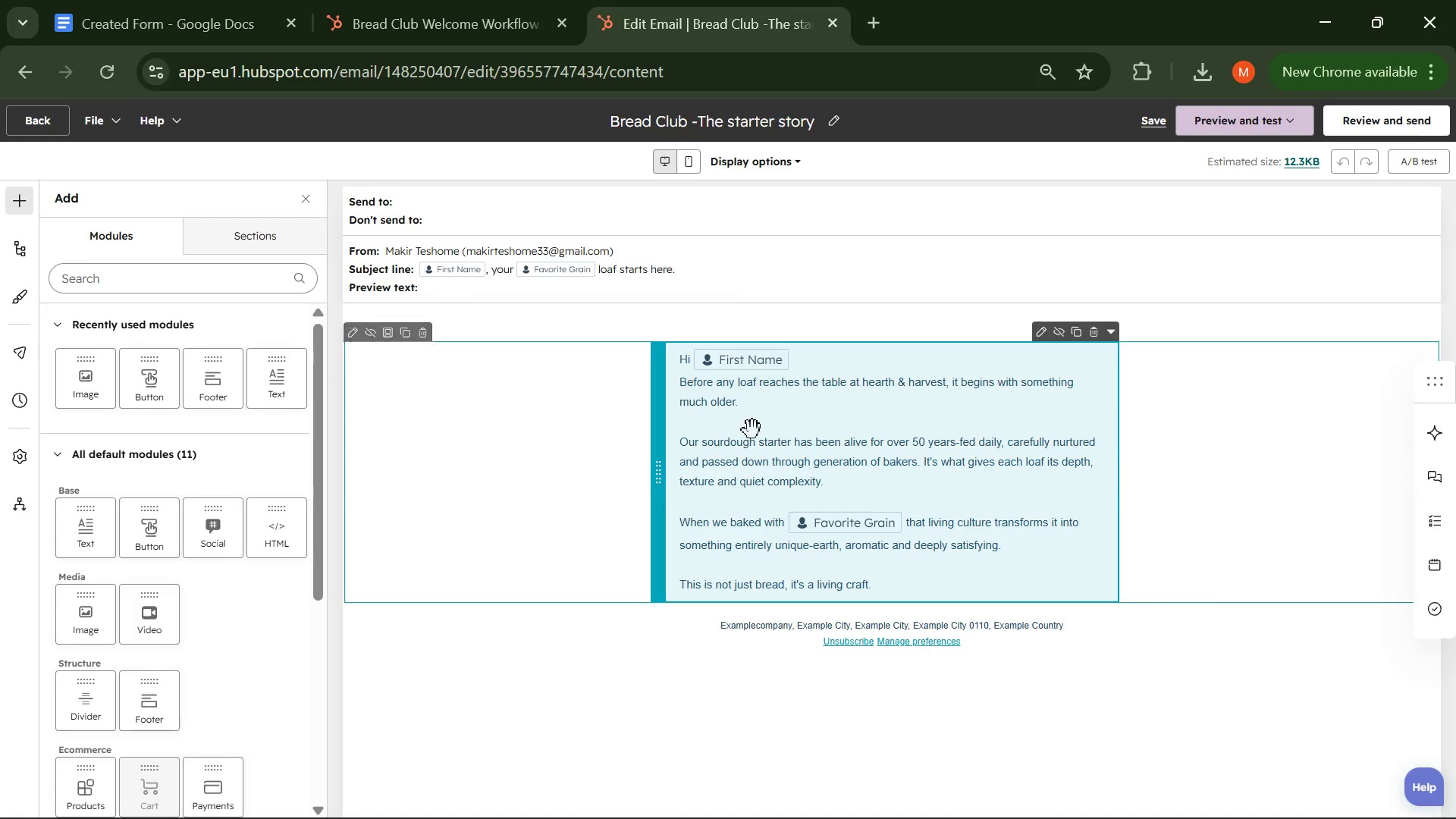 
double_click([755, 431])
 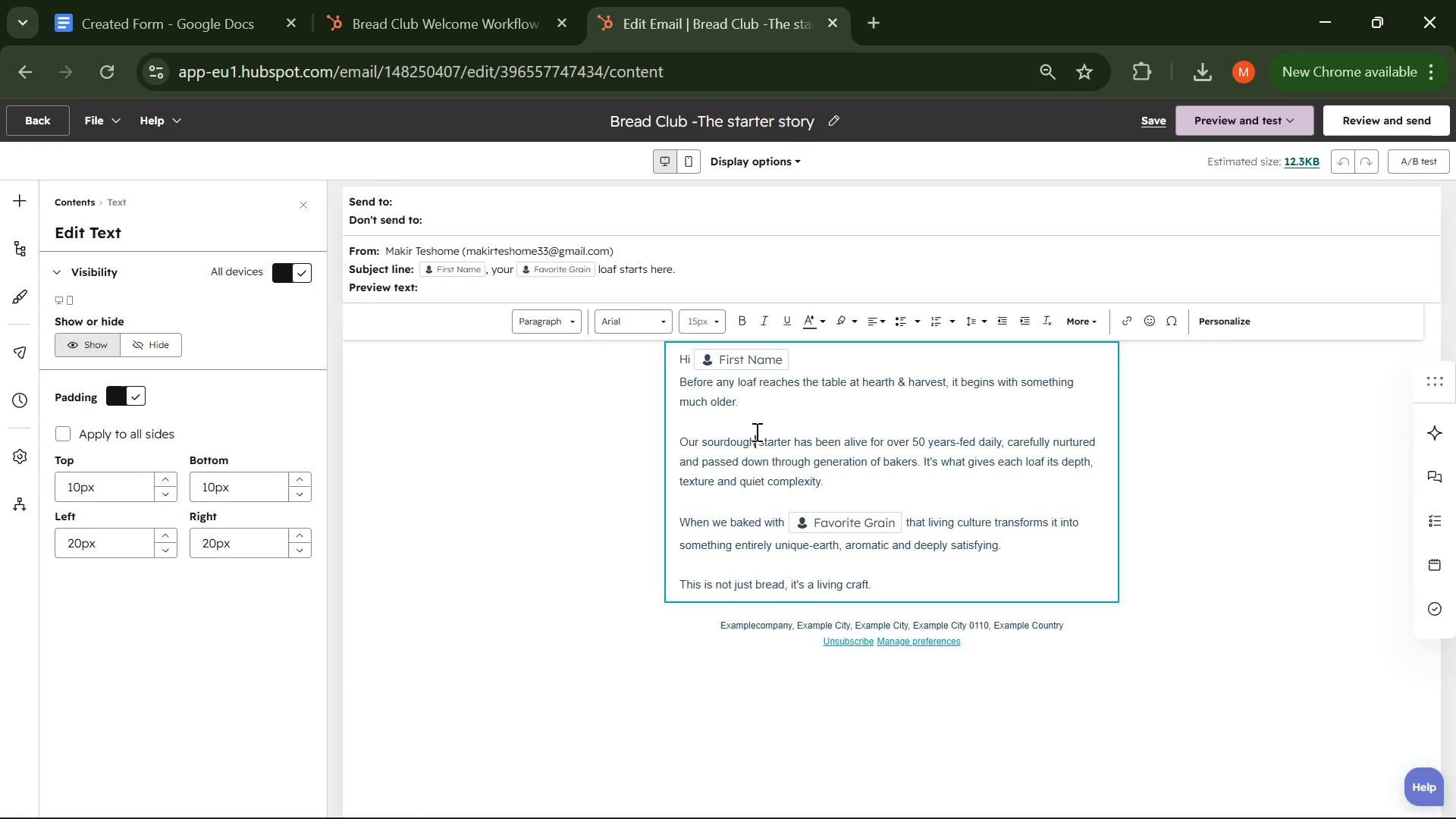 
key(Control+A)
 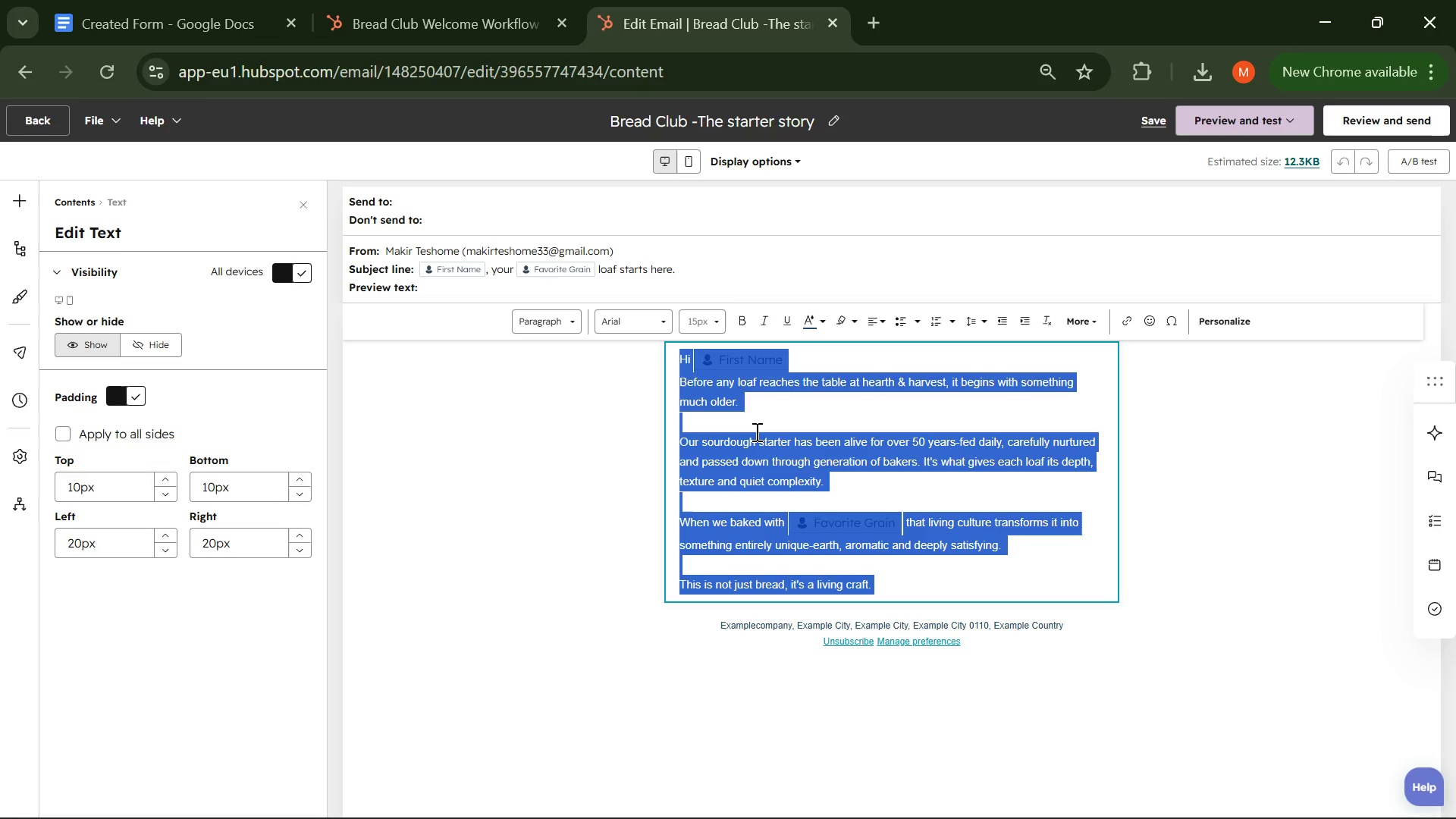 
hold_key(key=C, duration=0.38)
 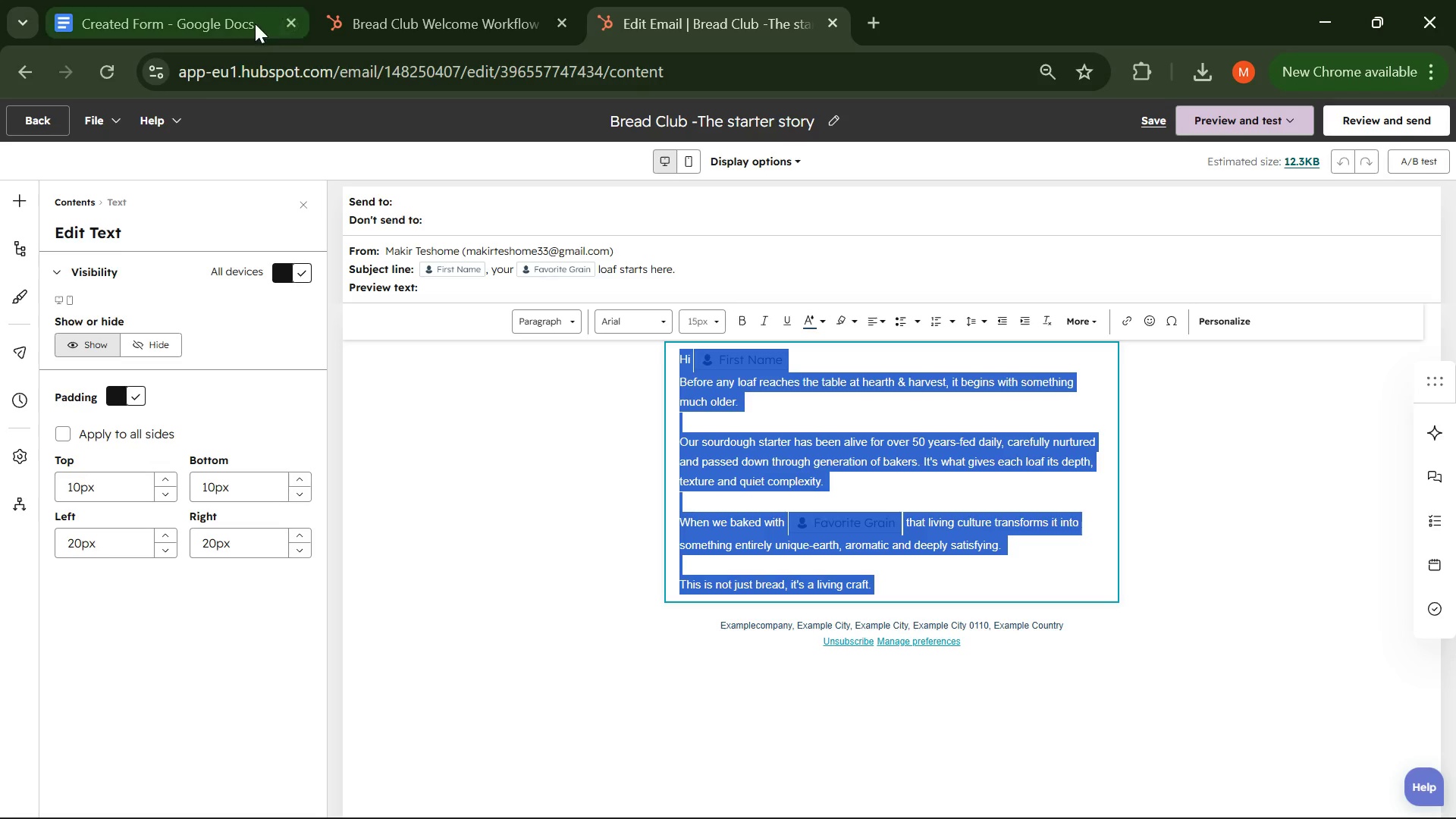 
left_click([215, 26])
 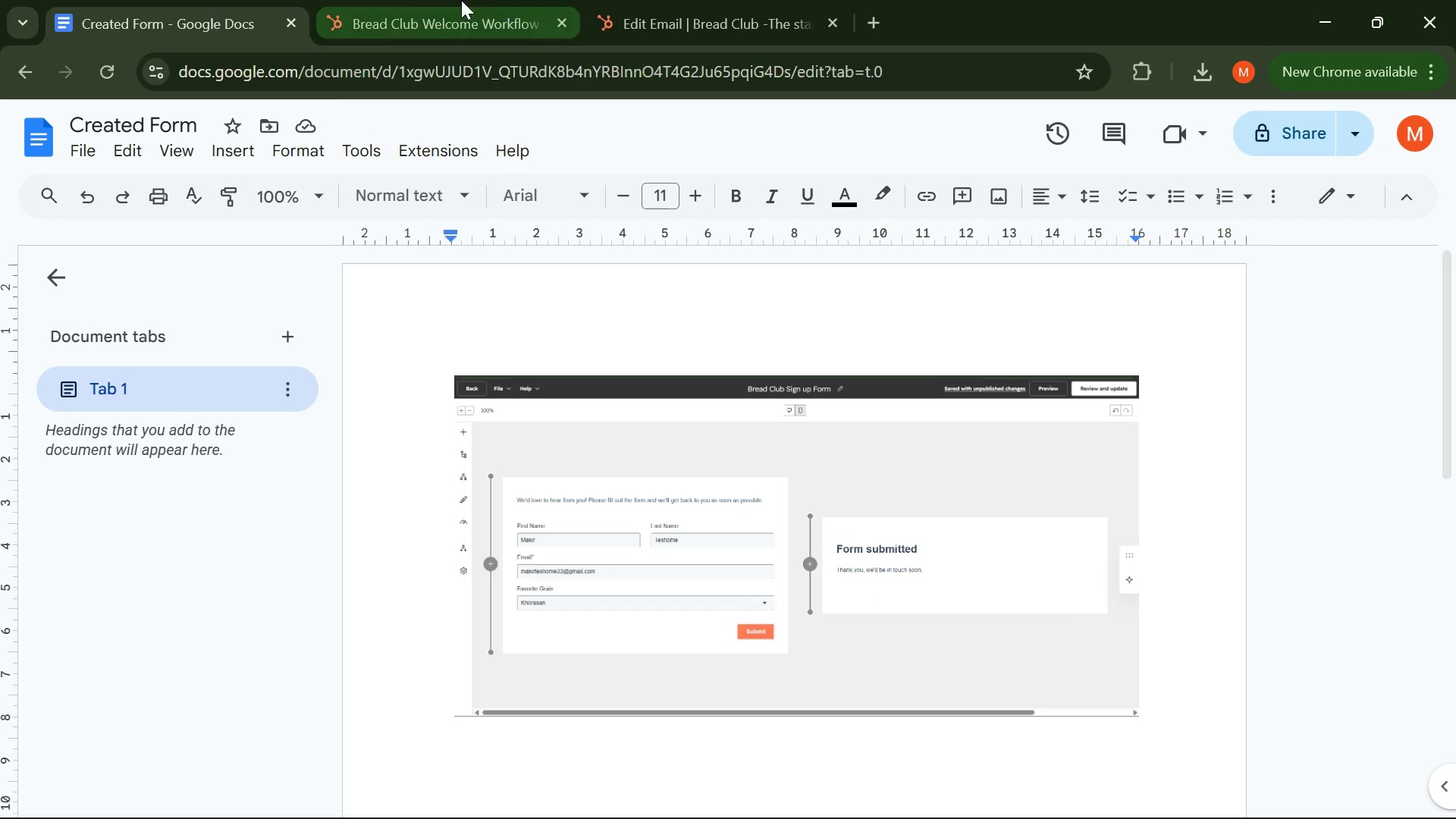 
left_click([402, 11])
 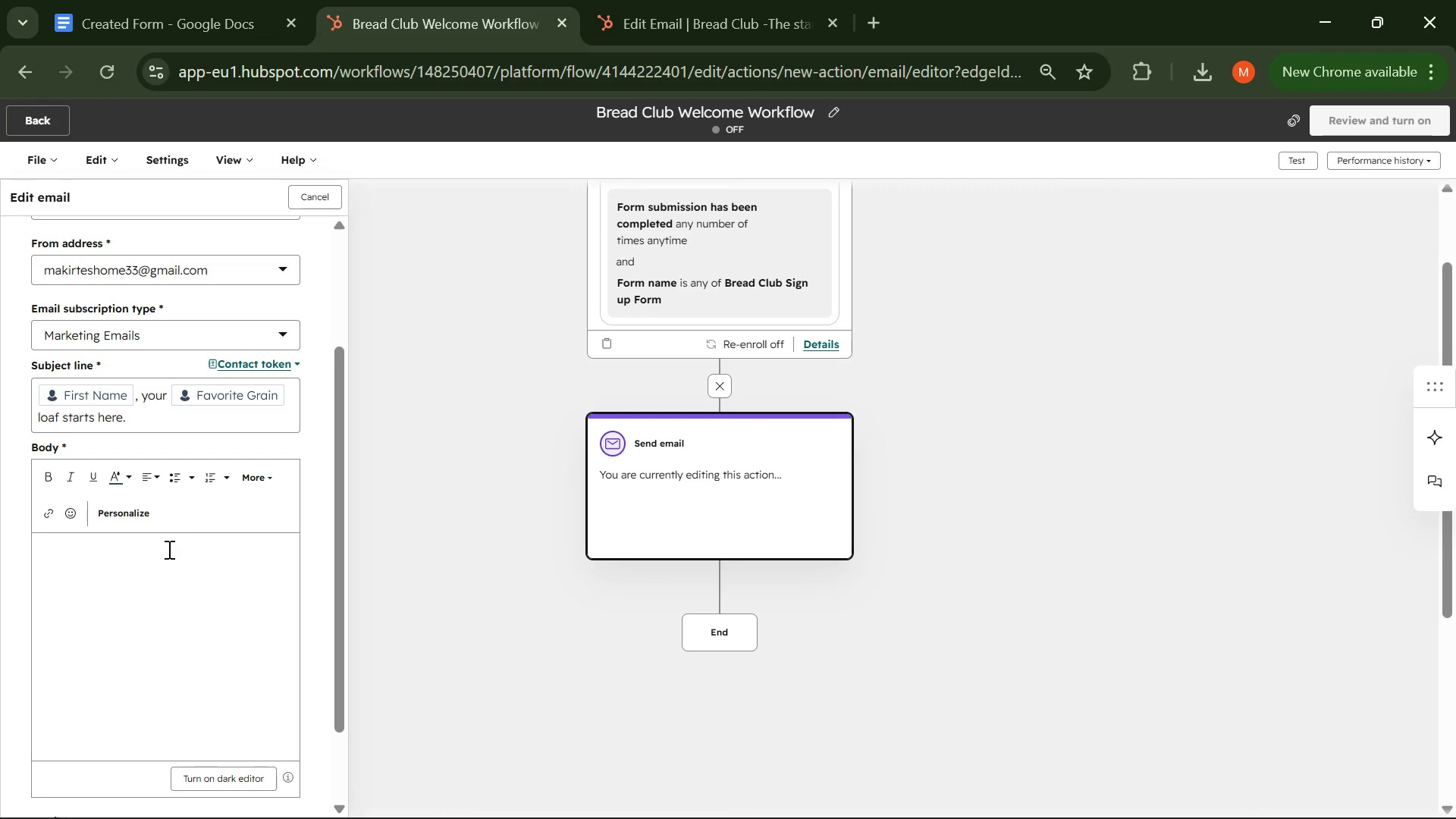 
key(Control+V)
 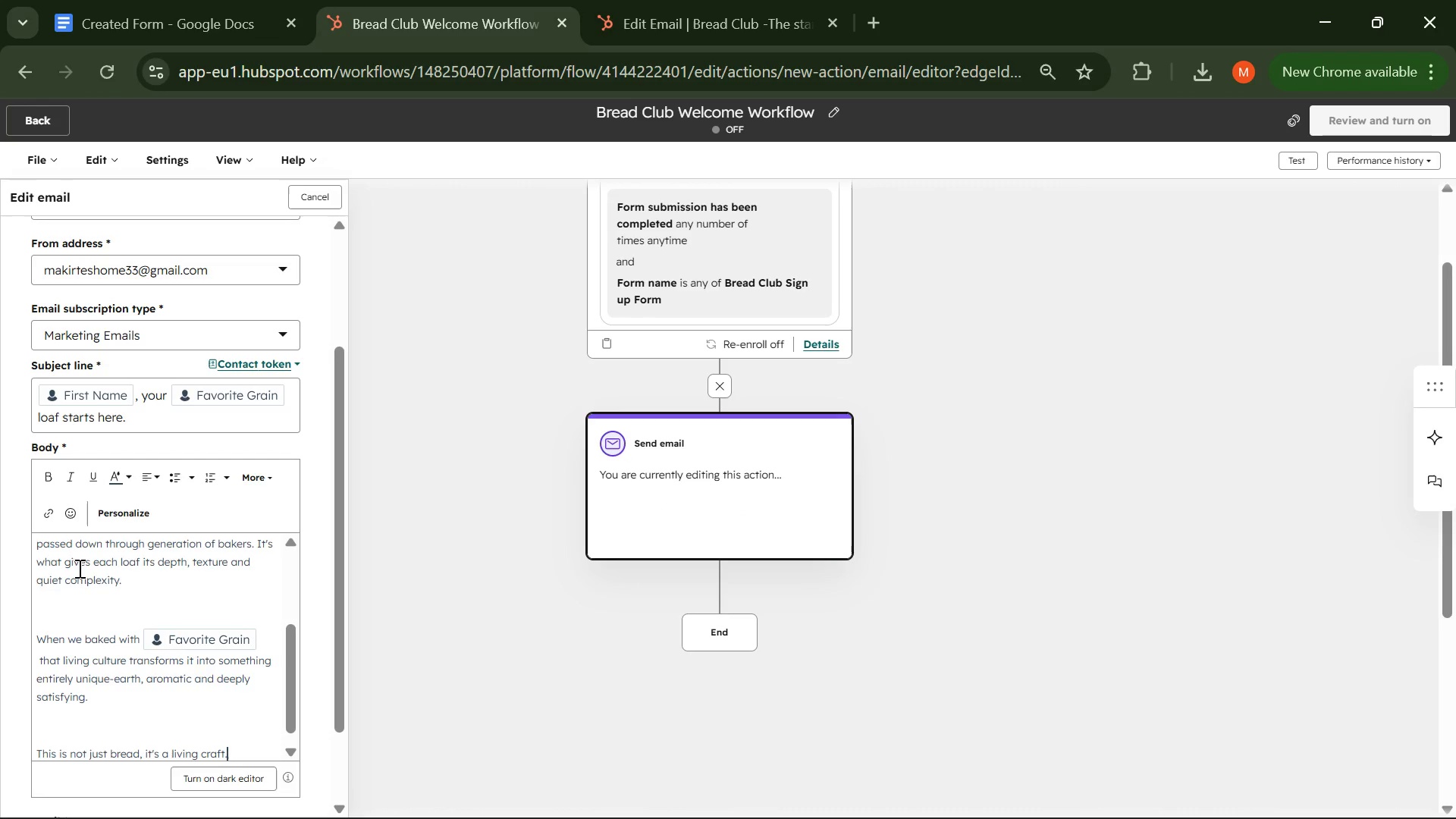 
left_click([92, 718])
 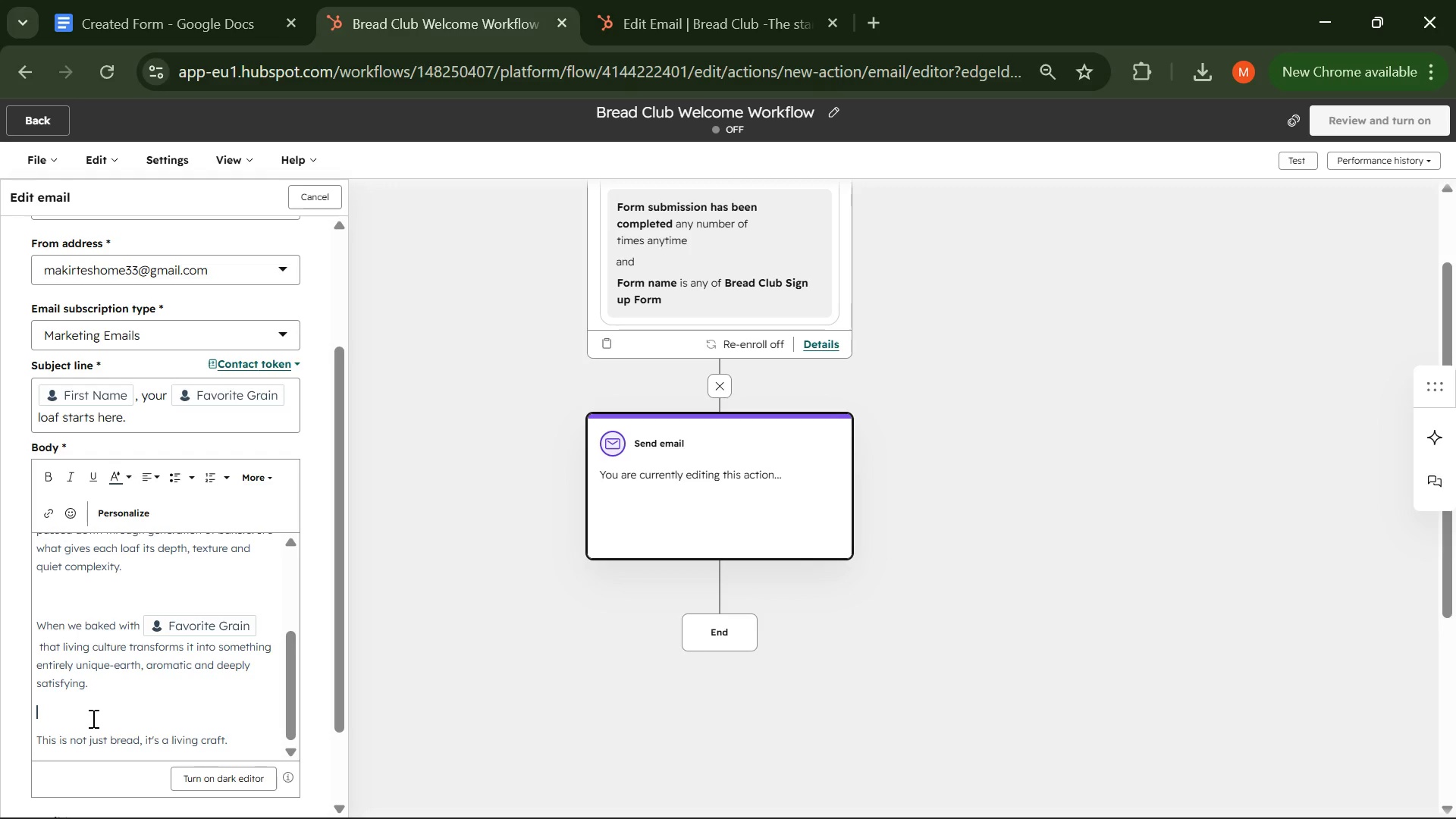 
scroll: coordinate [78, 568], scroll_direction: down, amount: 3.0
 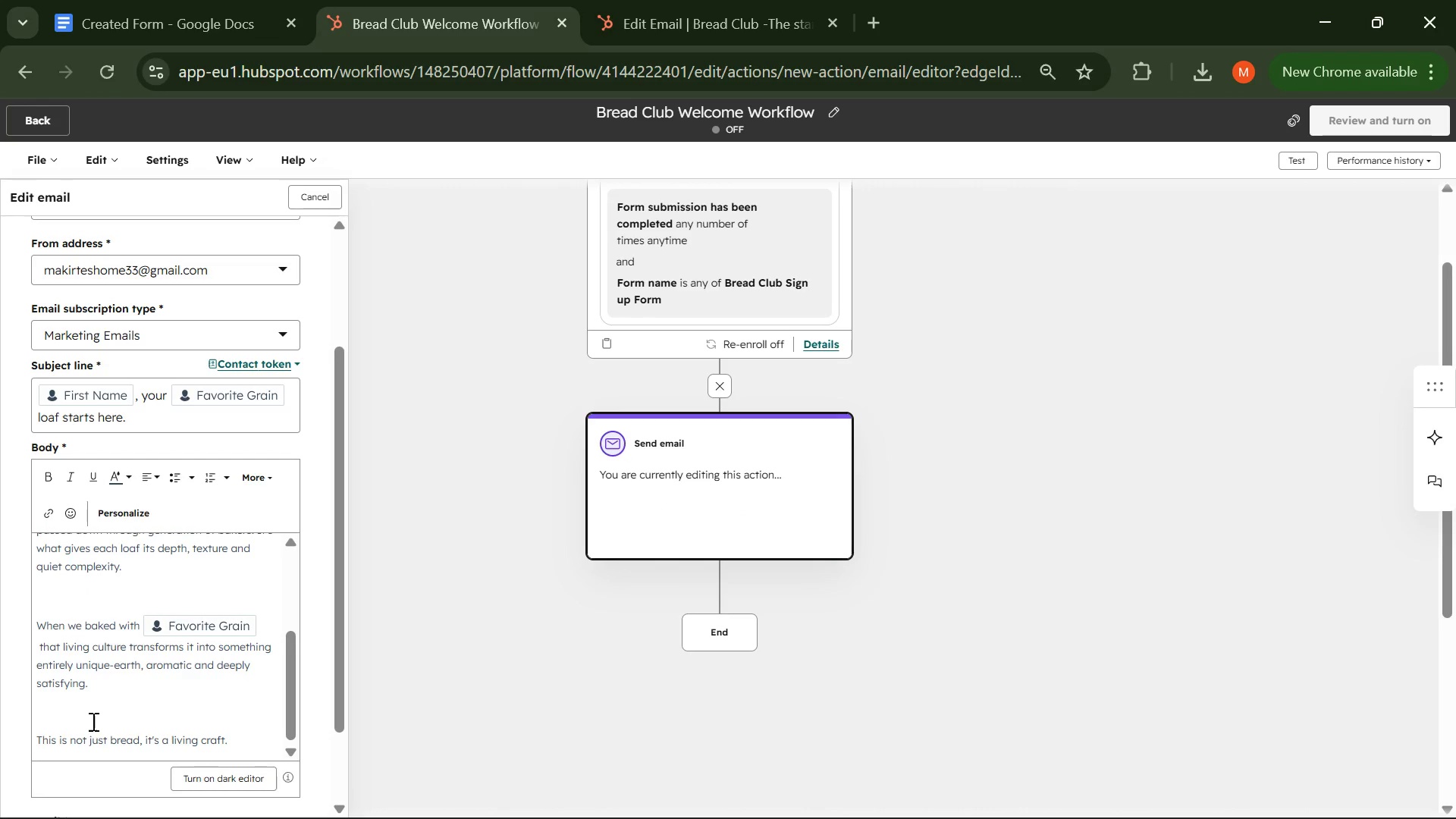 
key(Backspace)
 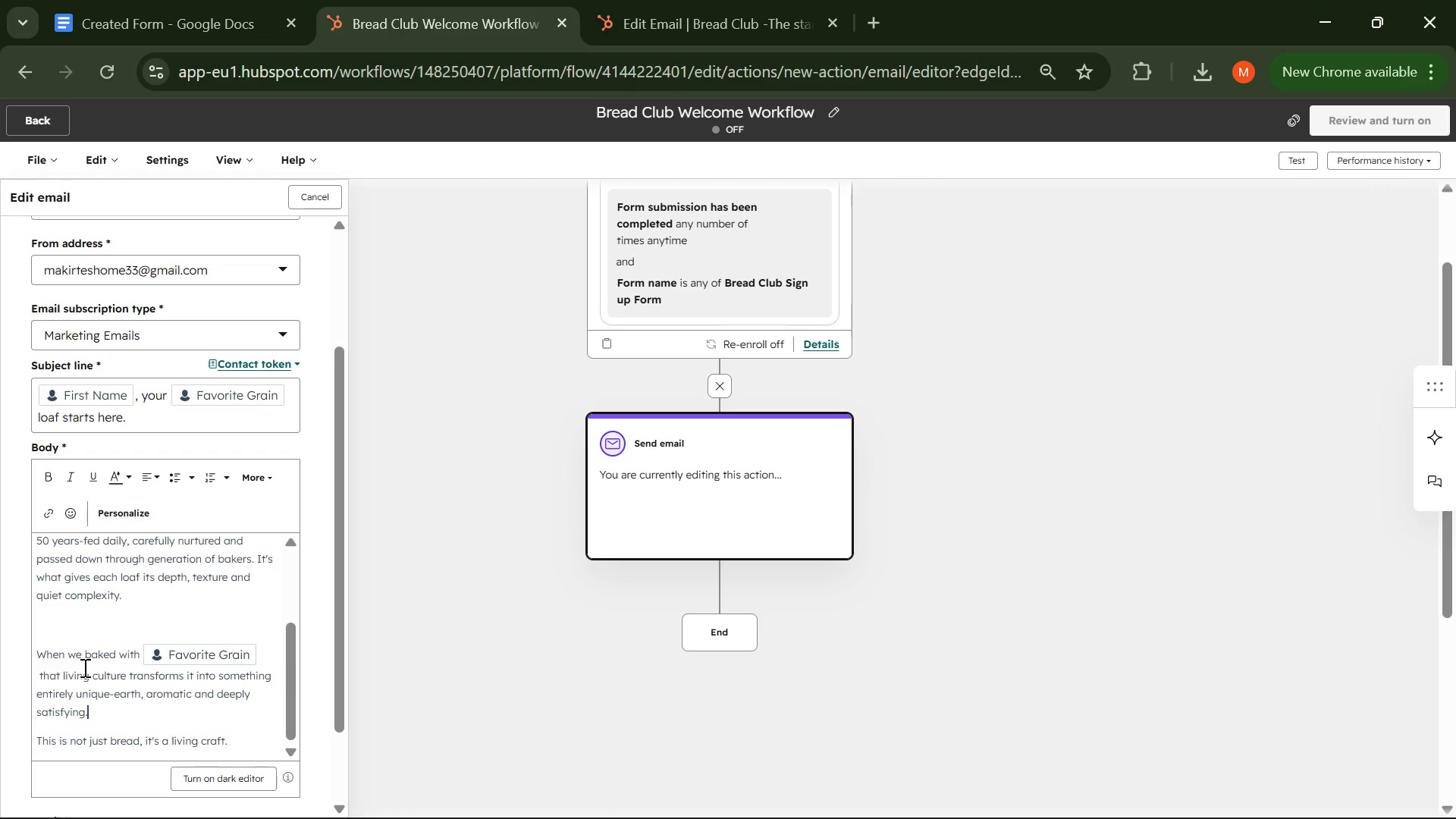 
left_click([75, 630])
 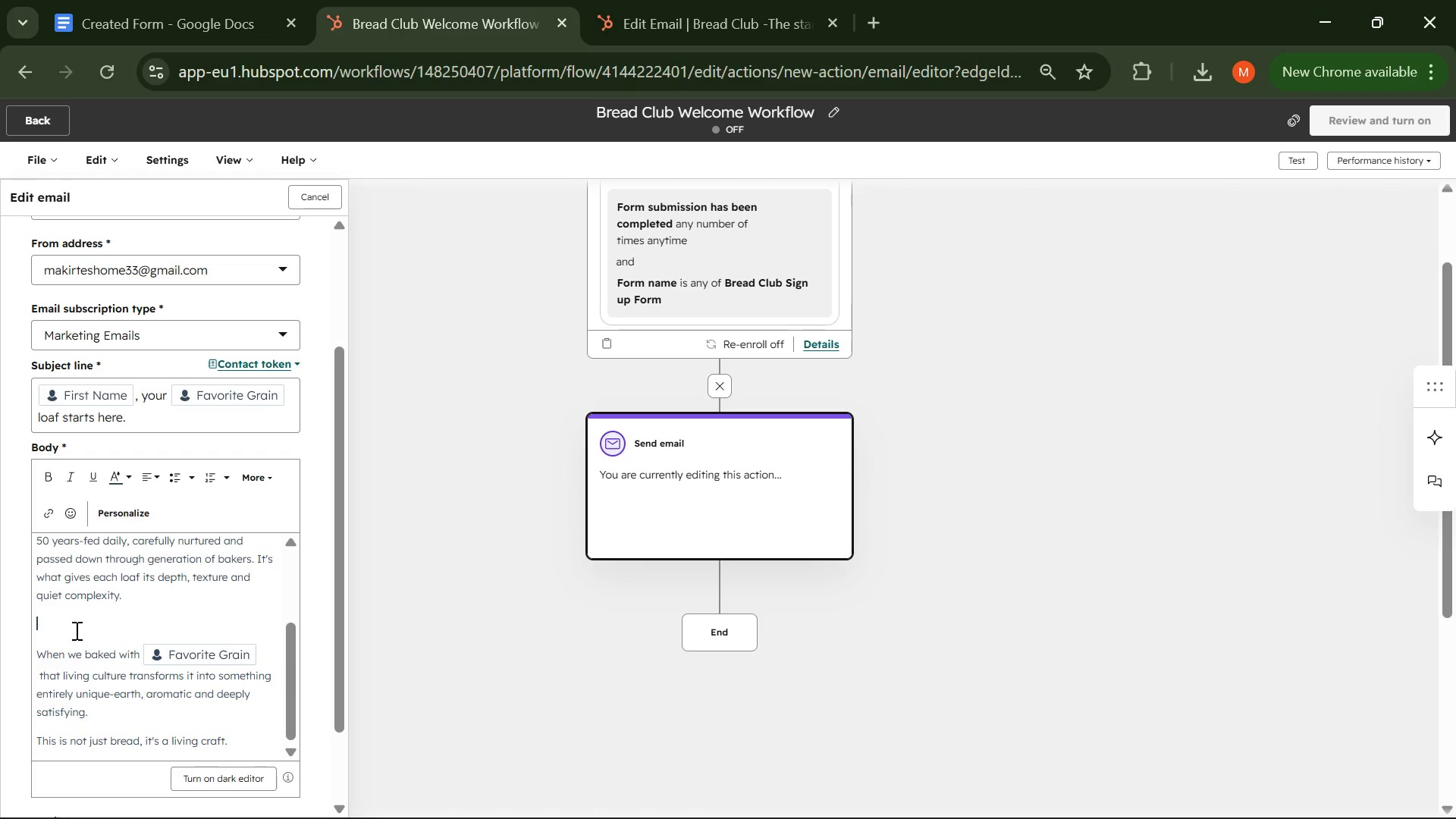 
key(Backspace)
 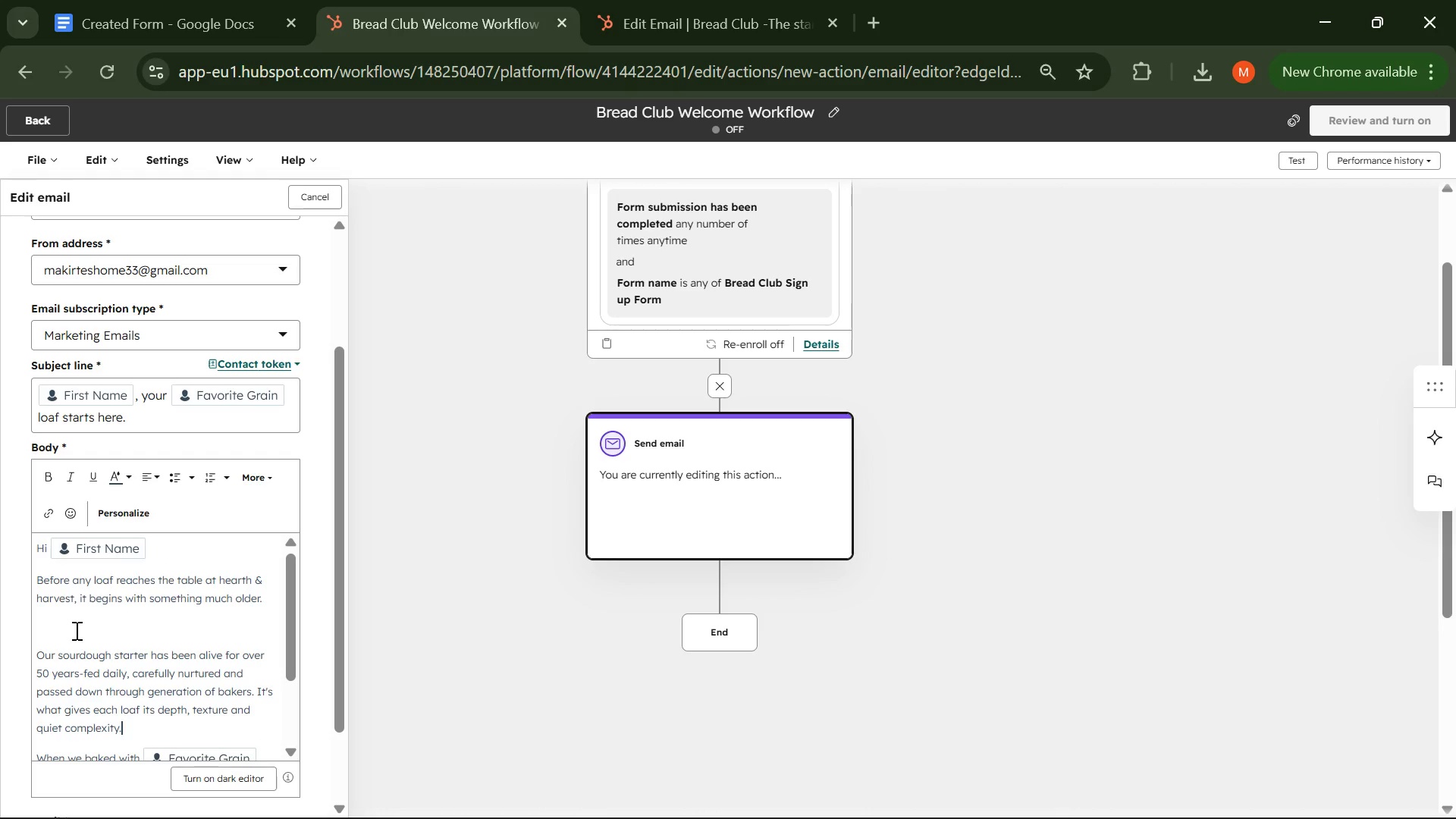 
left_click([75, 630])
 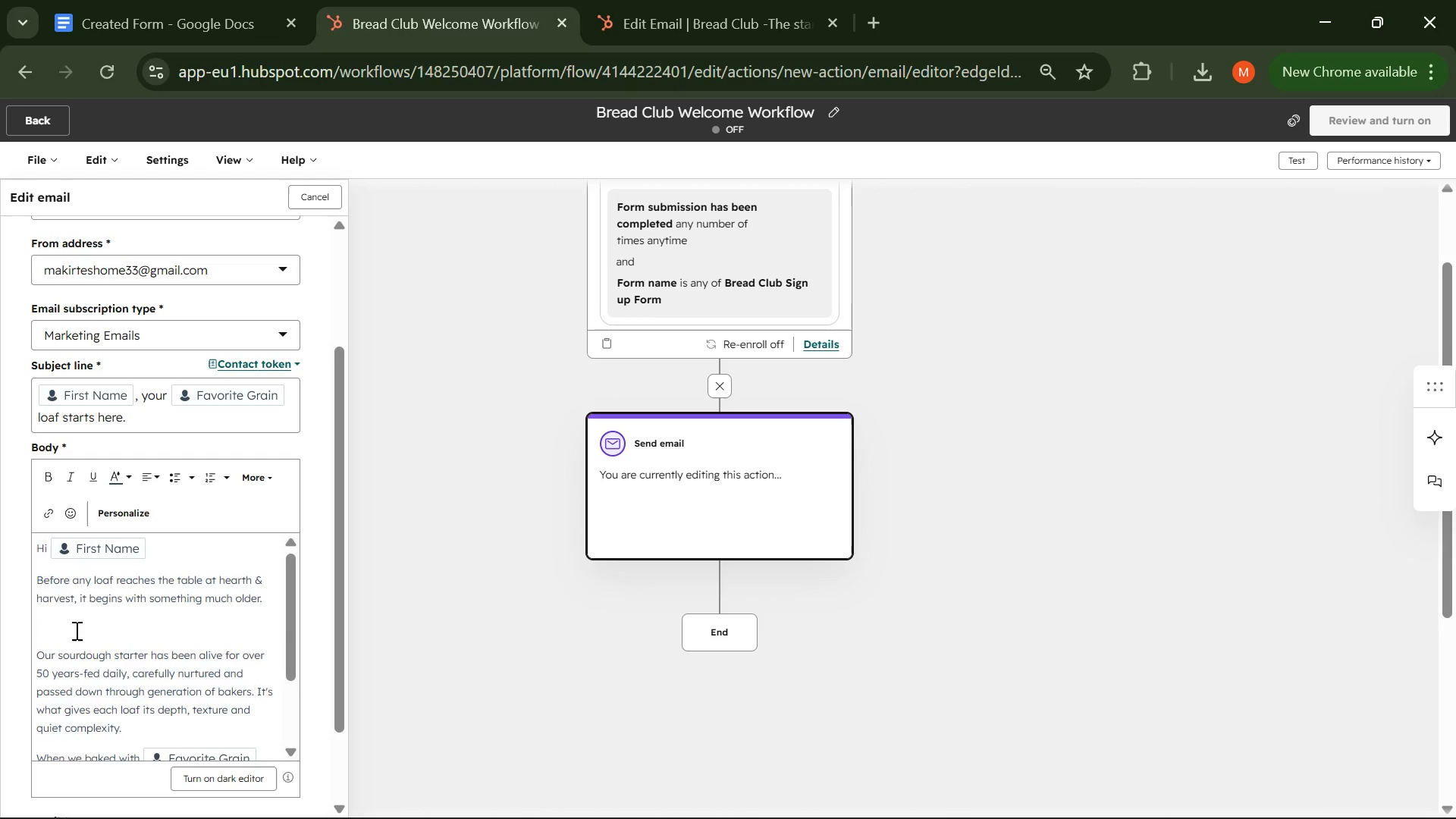 
key(Backspace)
 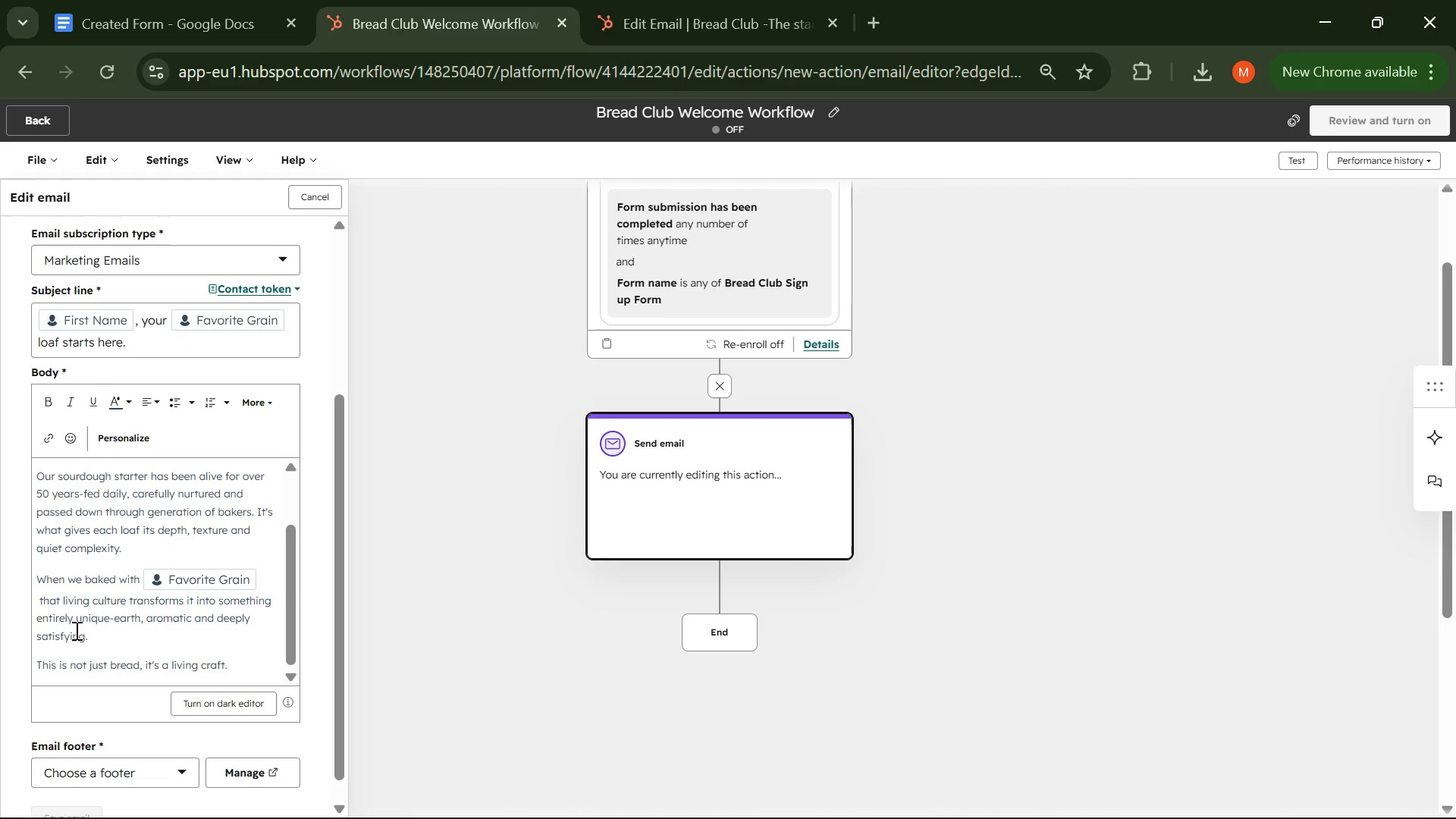 
wait(5.42)
 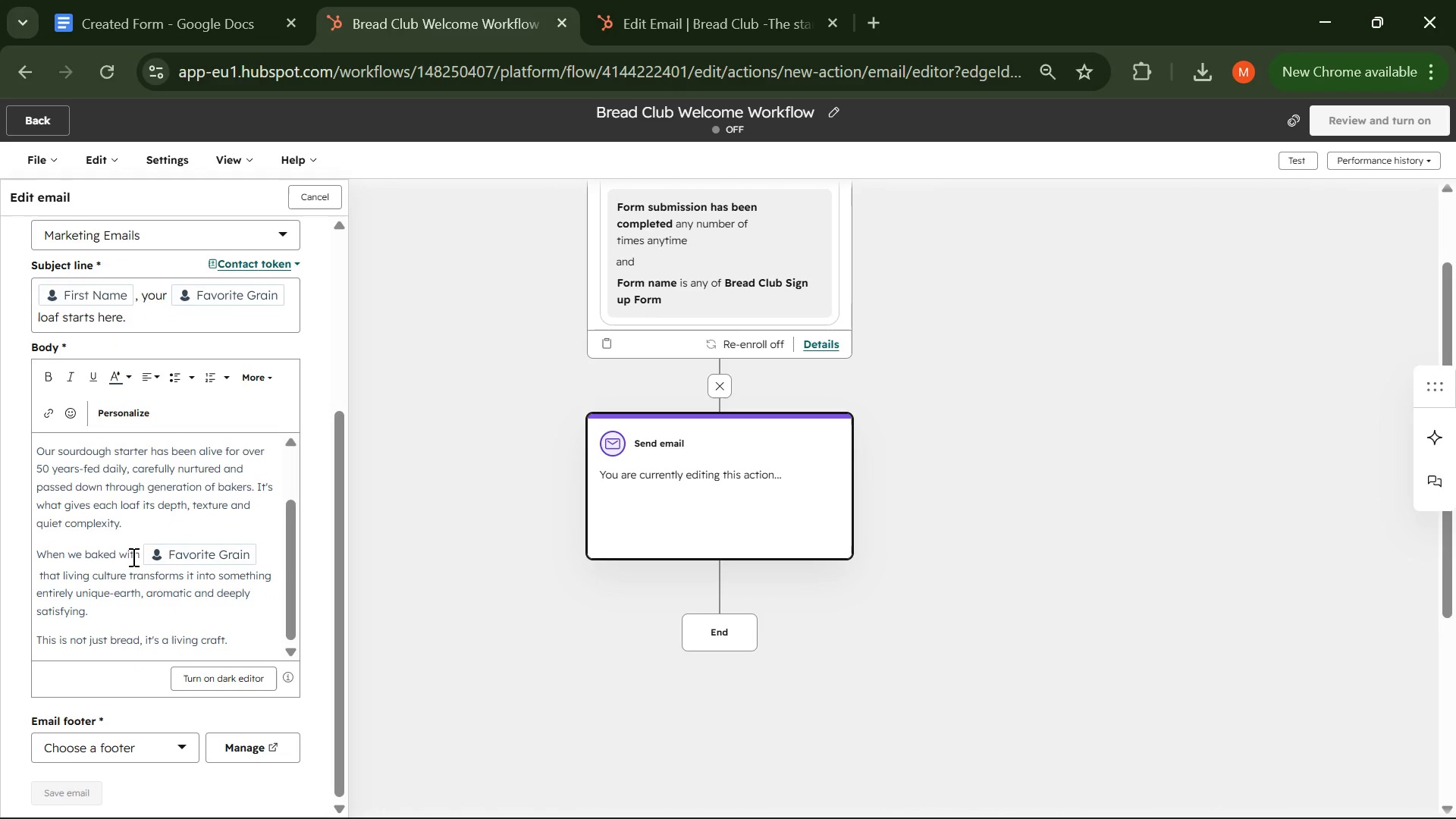 
left_click([178, 744])
 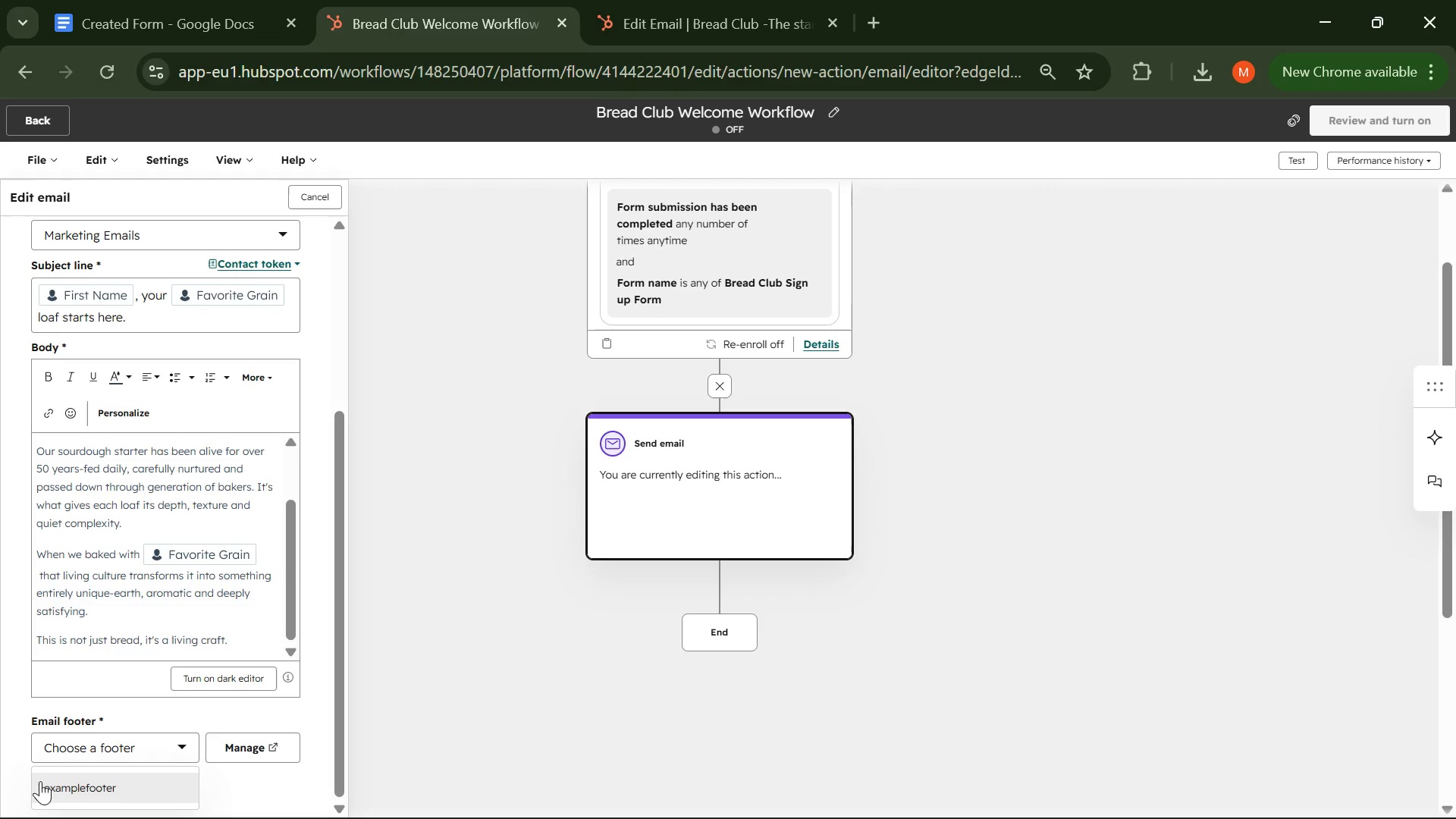 
scroll: coordinate [124, 461], scroll_direction: down, amount: 2.0
 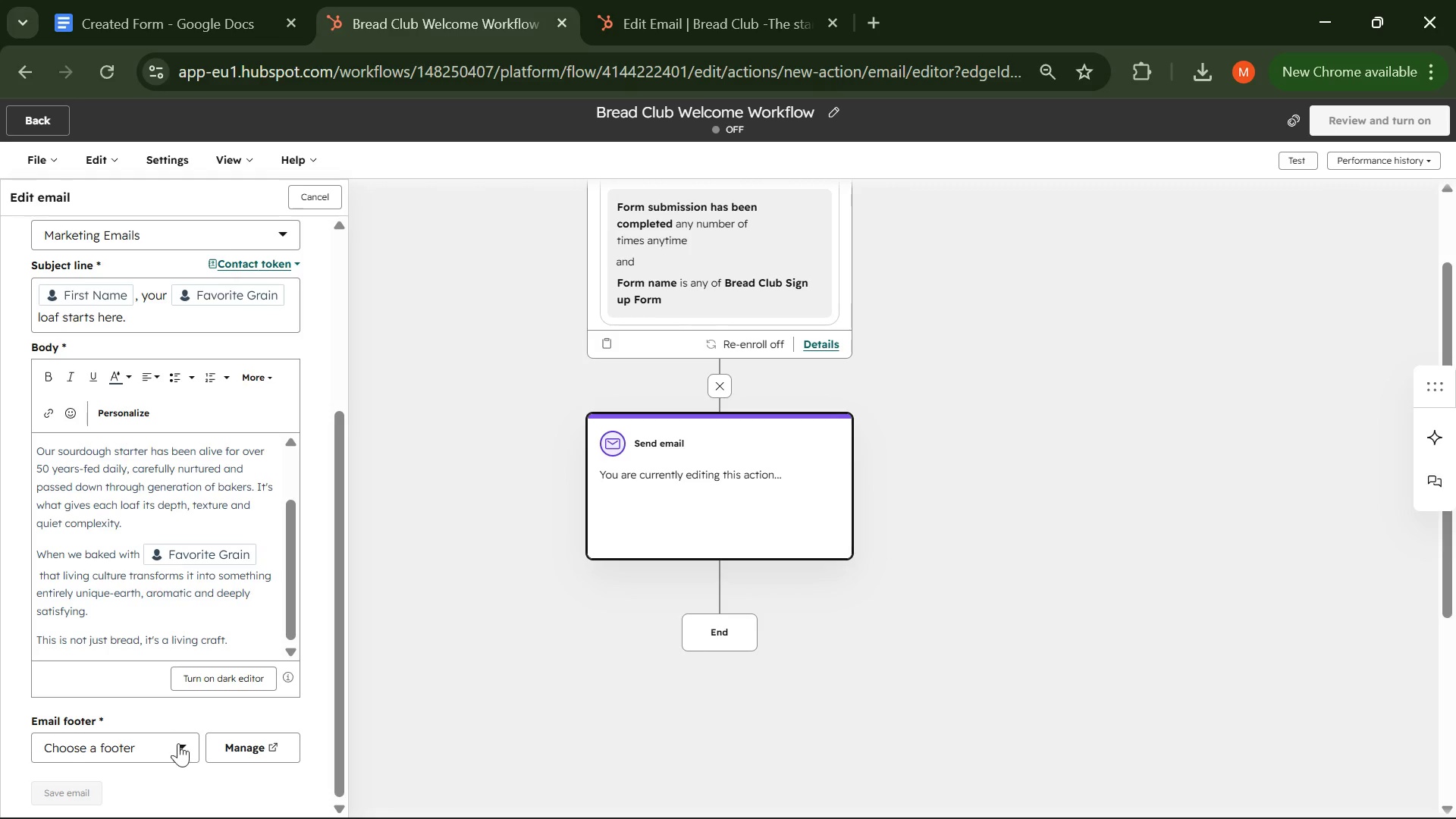 
left_click([74, 788])
 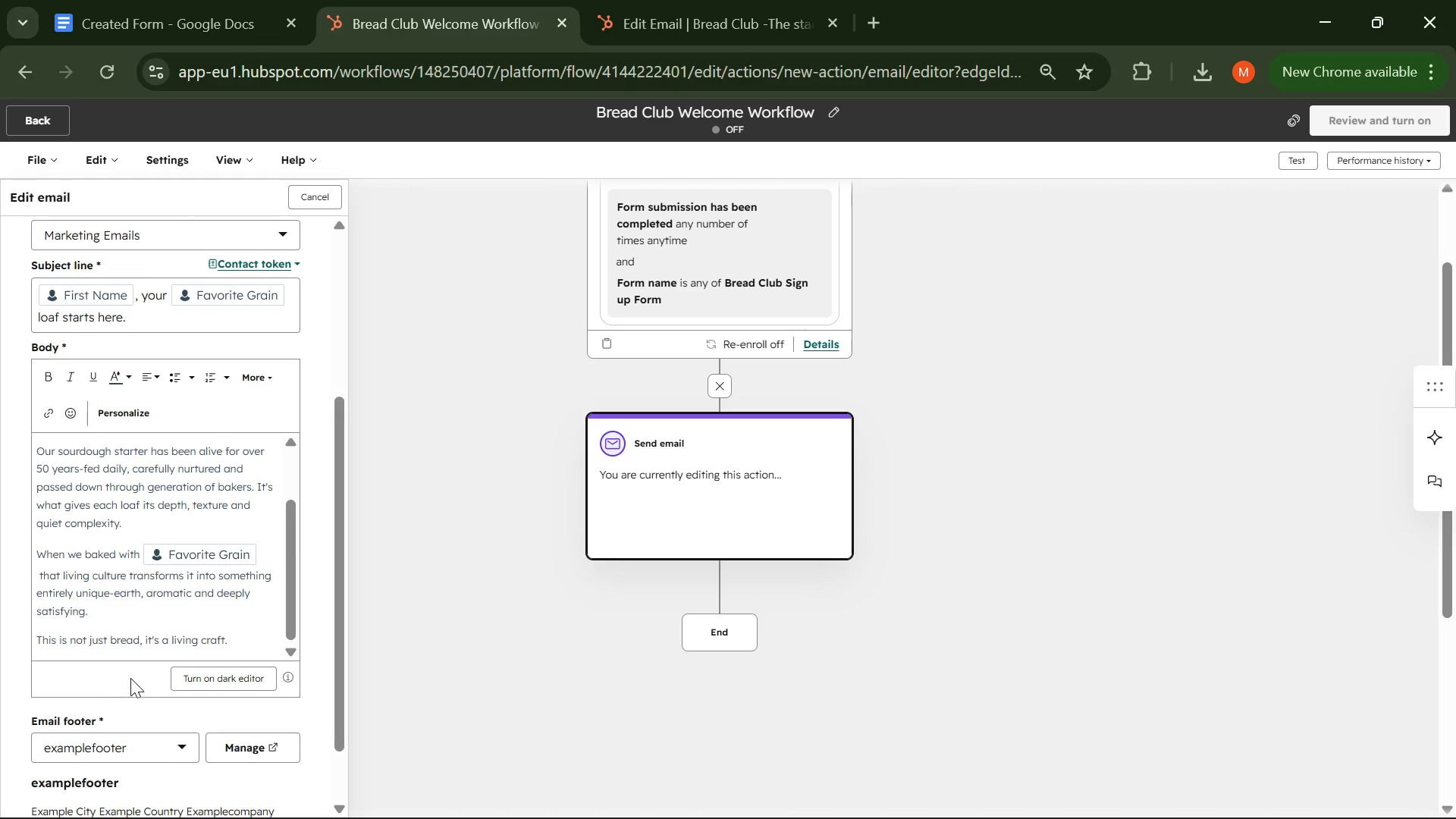 
left_click([73, 800])
 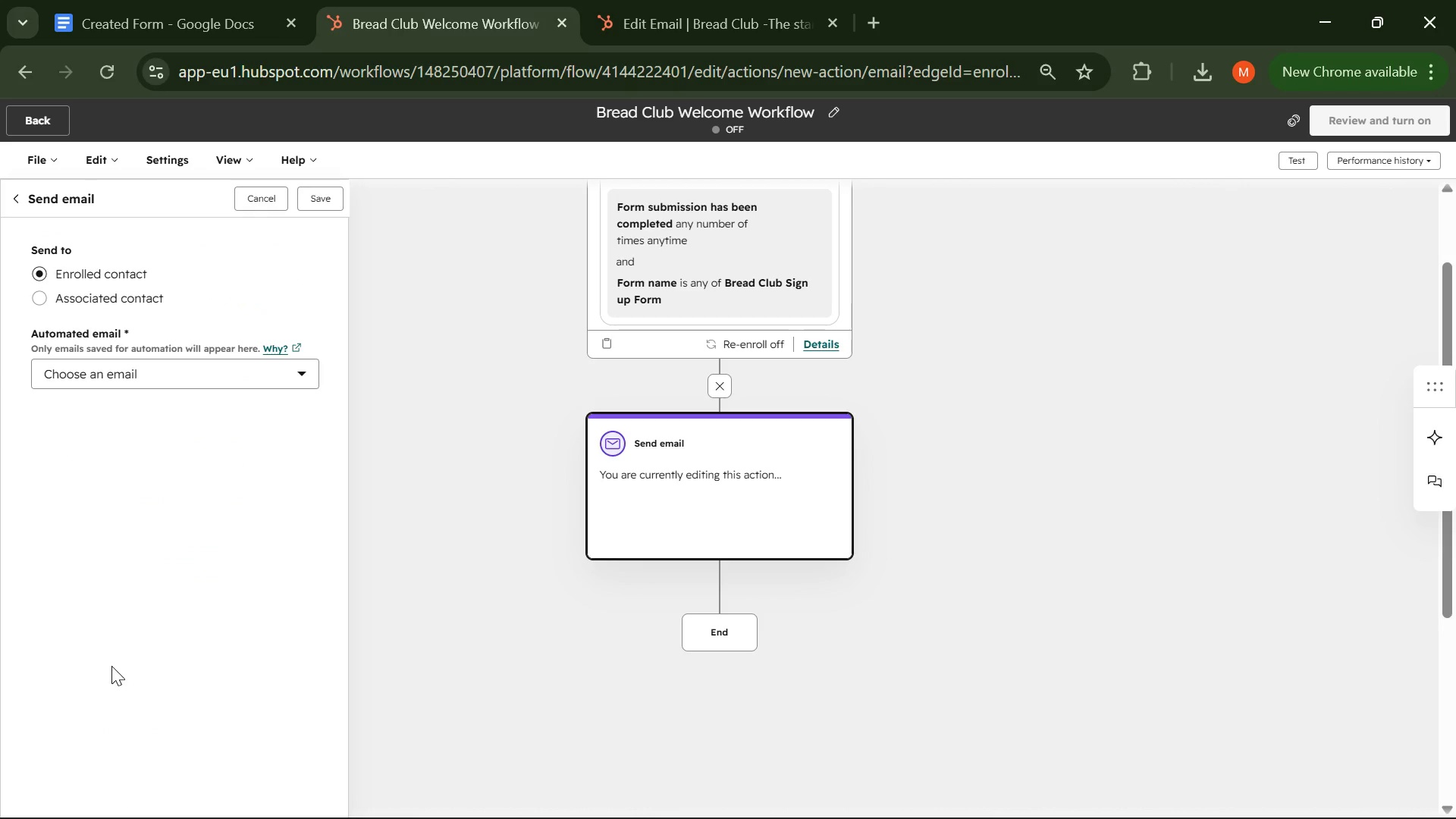 
scroll: coordinate [130, 678], scroll_direction: down, amount: 2.0
 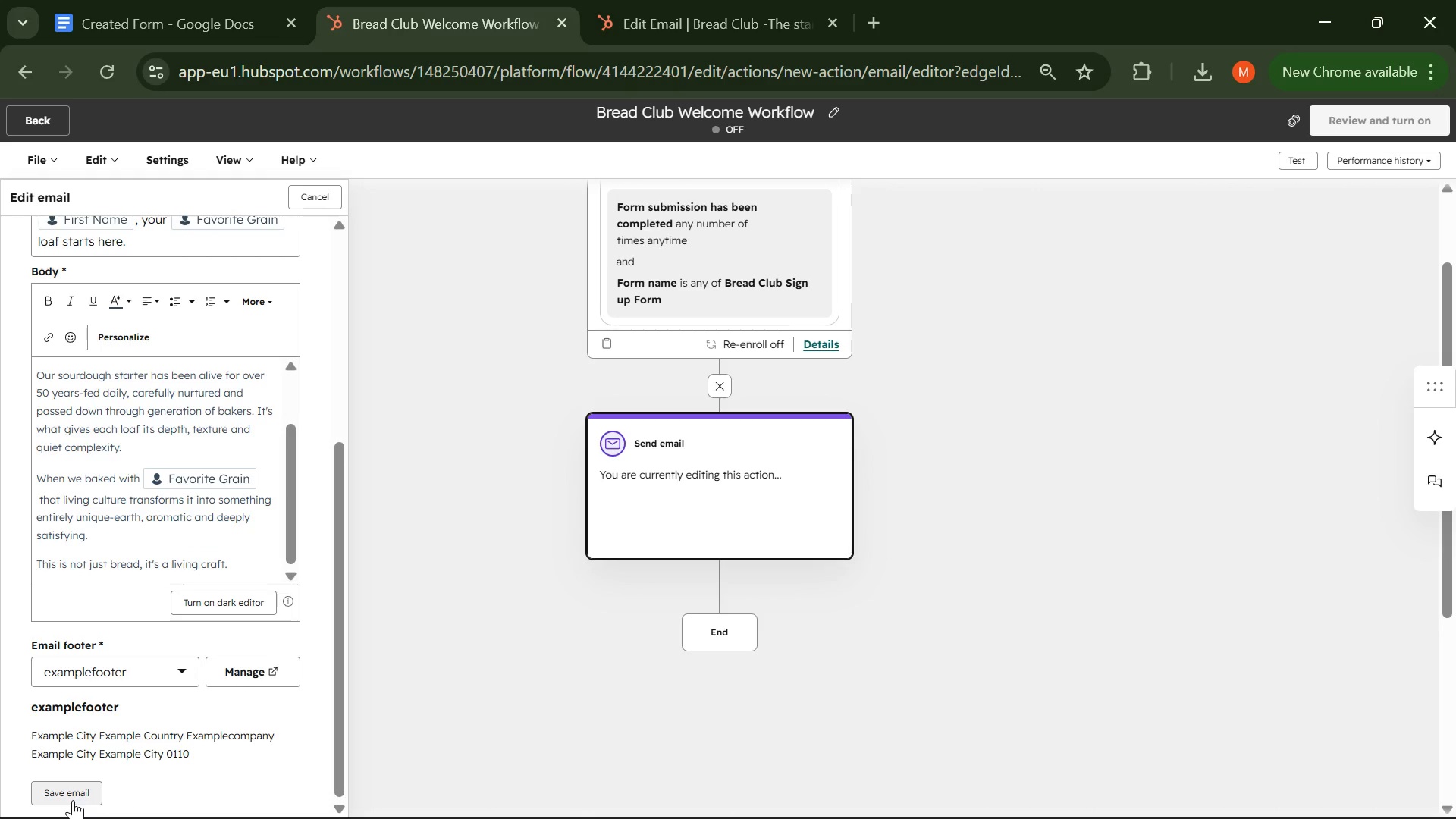 
left_click([289, 375])
 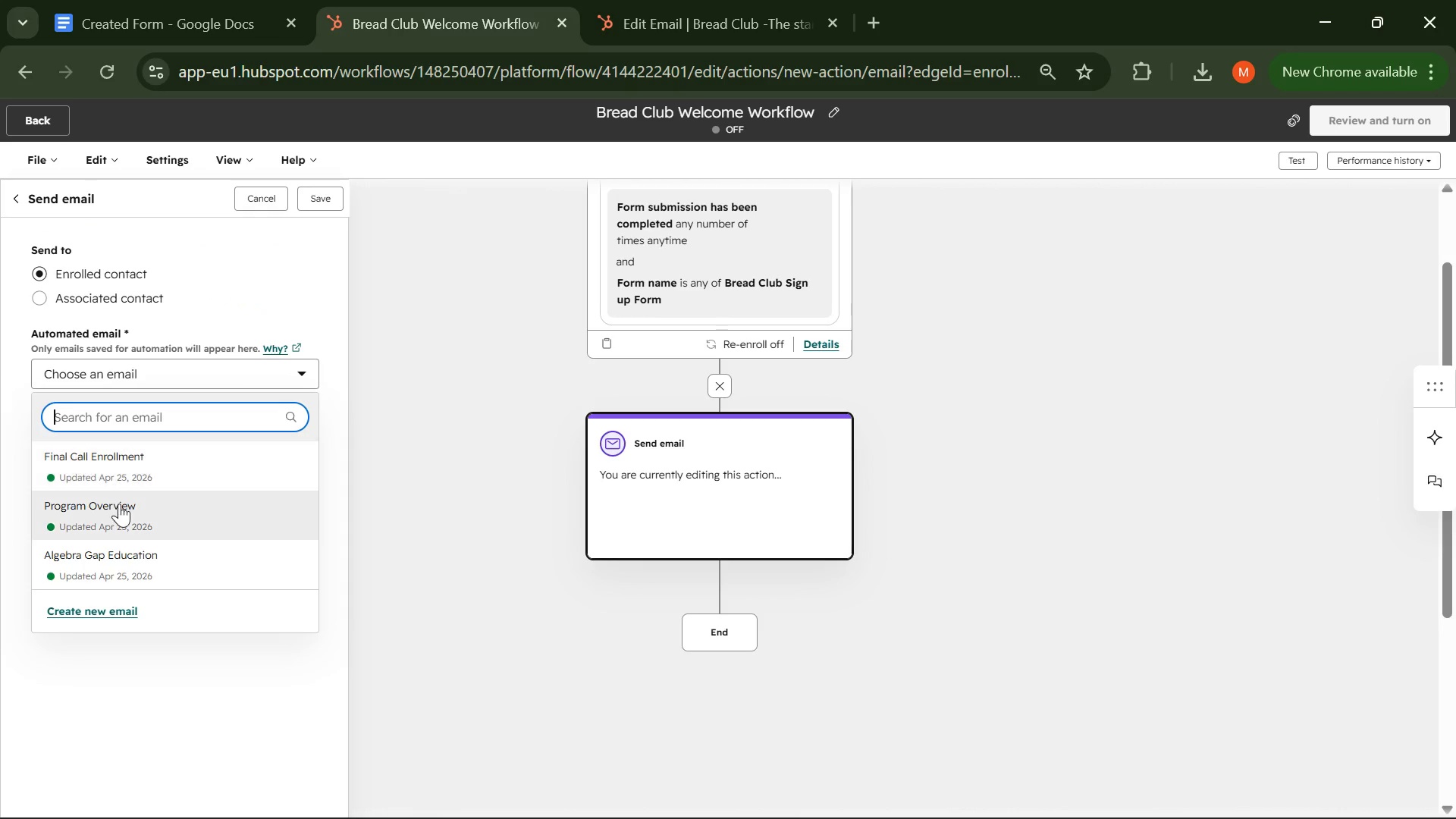 
scroll: coordinate [119, 508], scroll_direction: down, amount: 1.0
 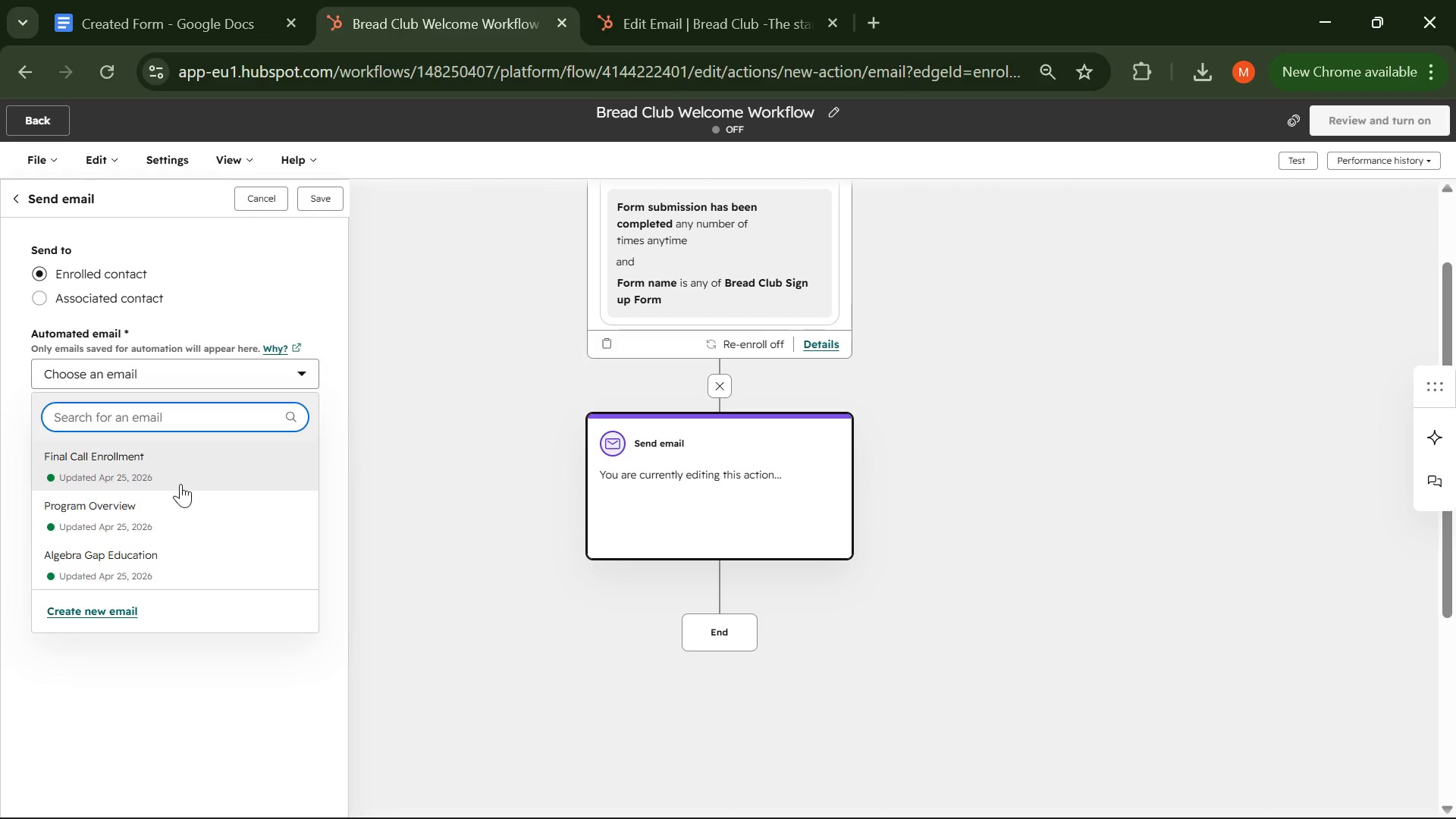 
left_click([244, 374])
 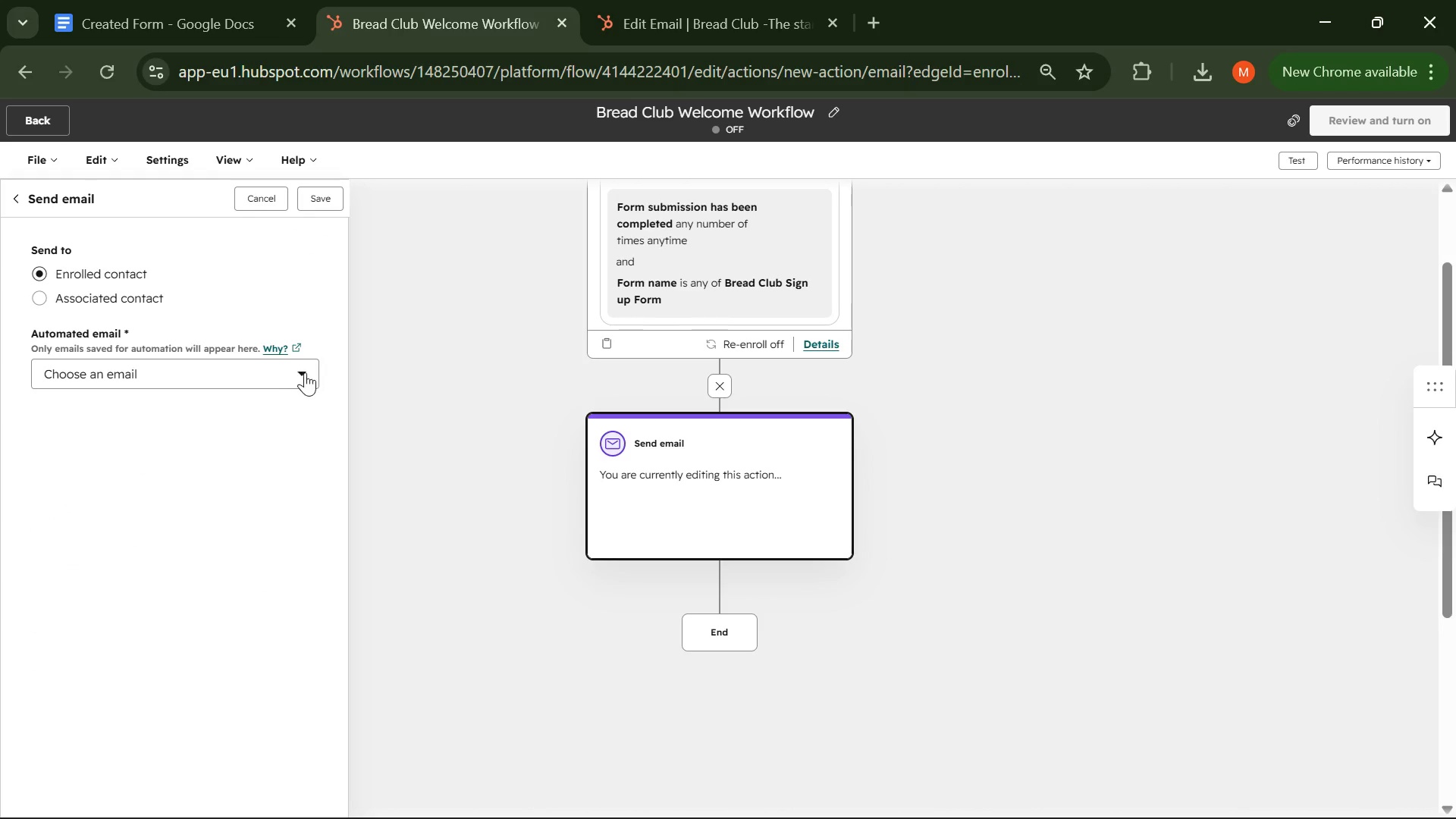 
scroll: coordinate [102, 507], scroll_direction: up, amount: 2.0
 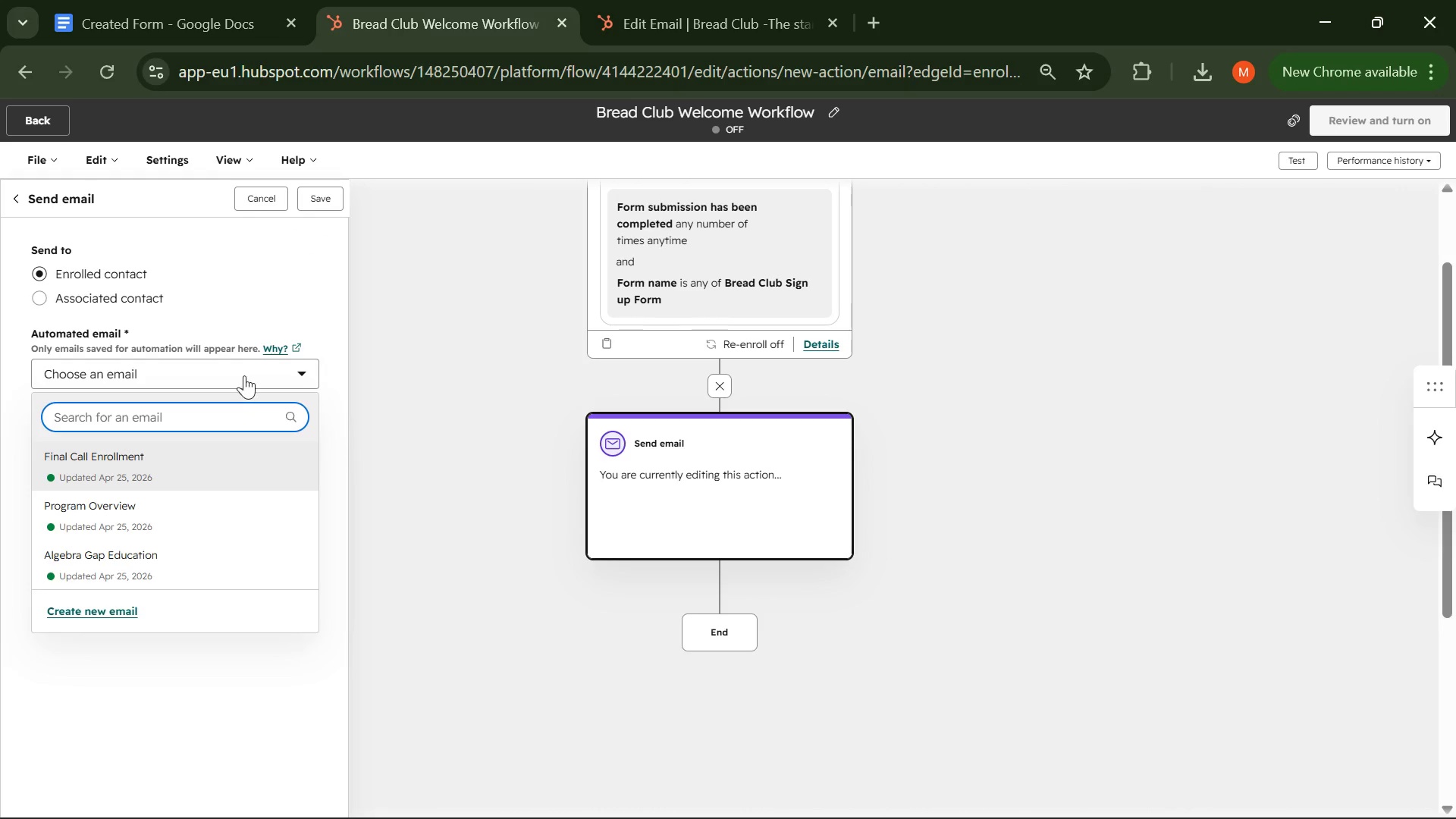 
left_click([305, 372])
 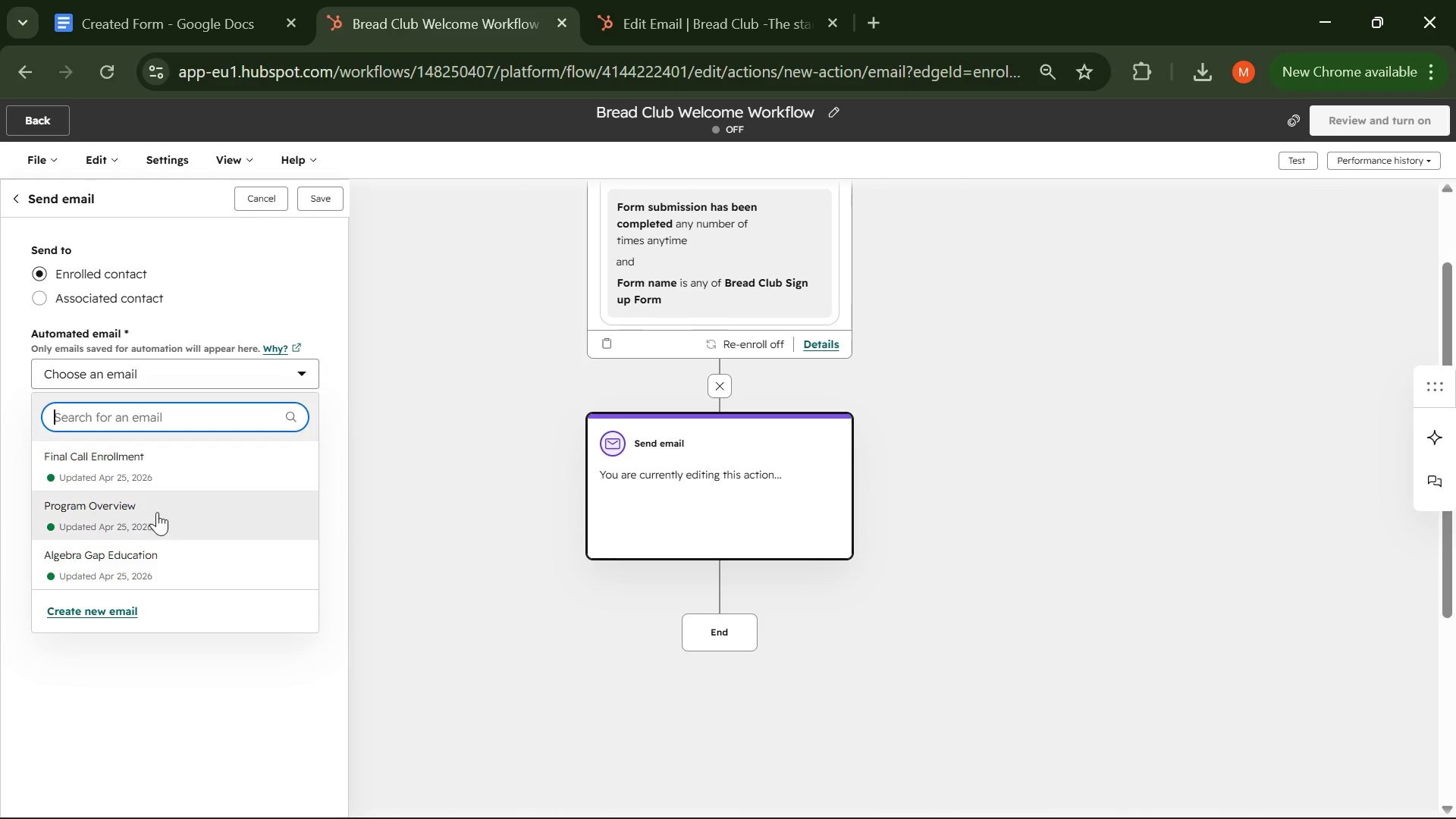 
scroll: coordinate [128, 527], scroll_direction: none, amount: 0.0
 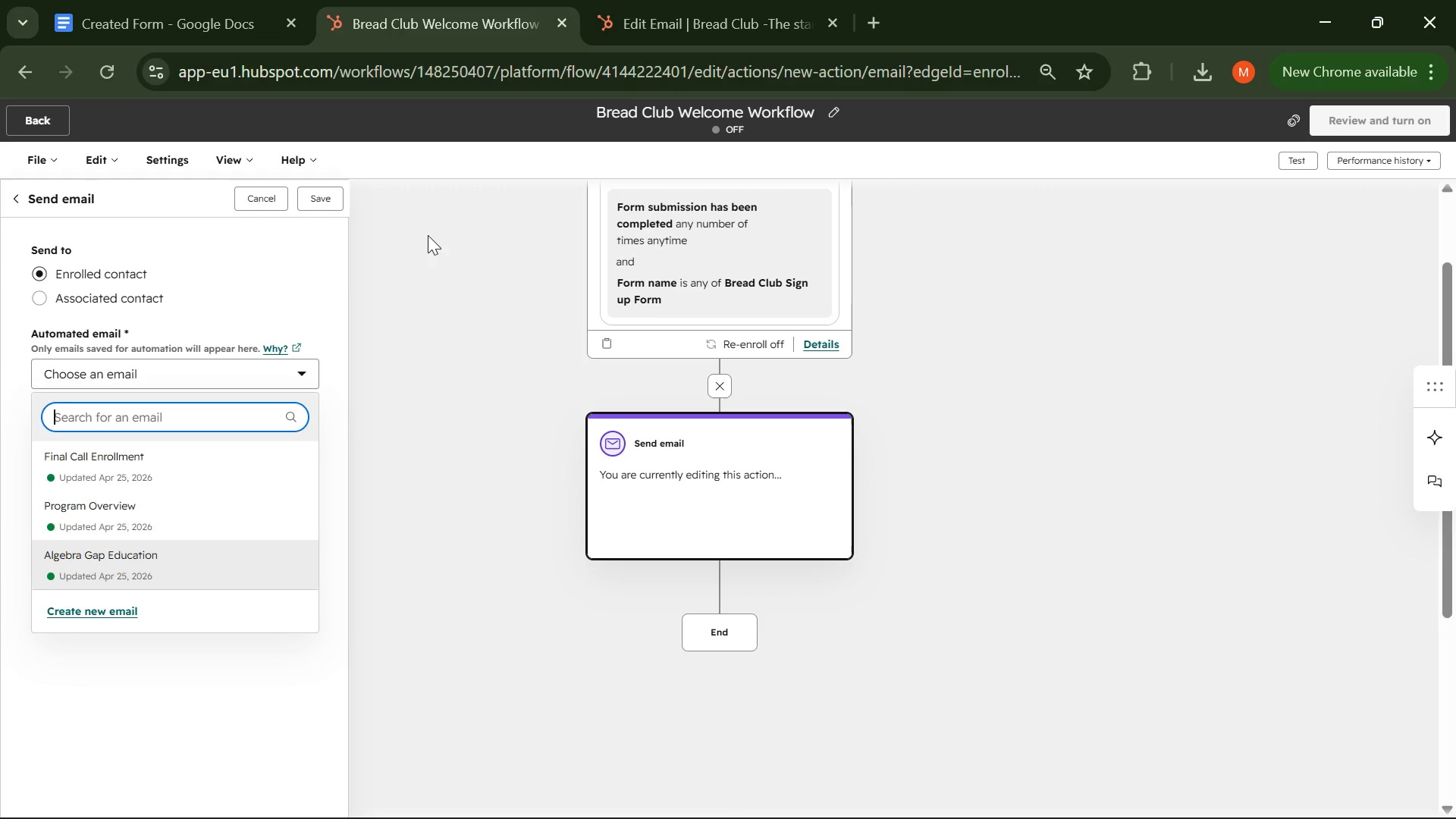 
left_click([36, 305])
 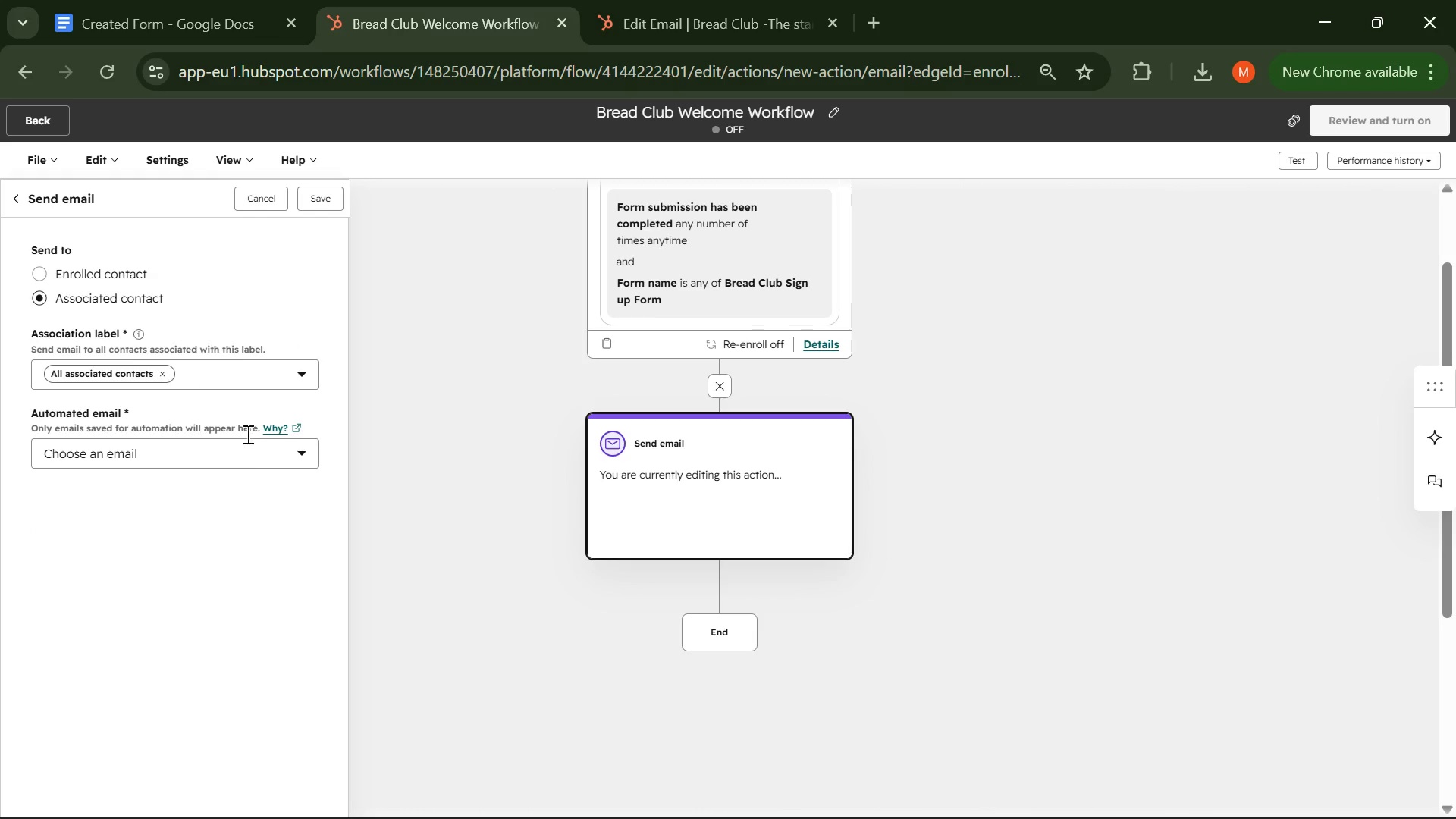 
left_click([260, 446])
 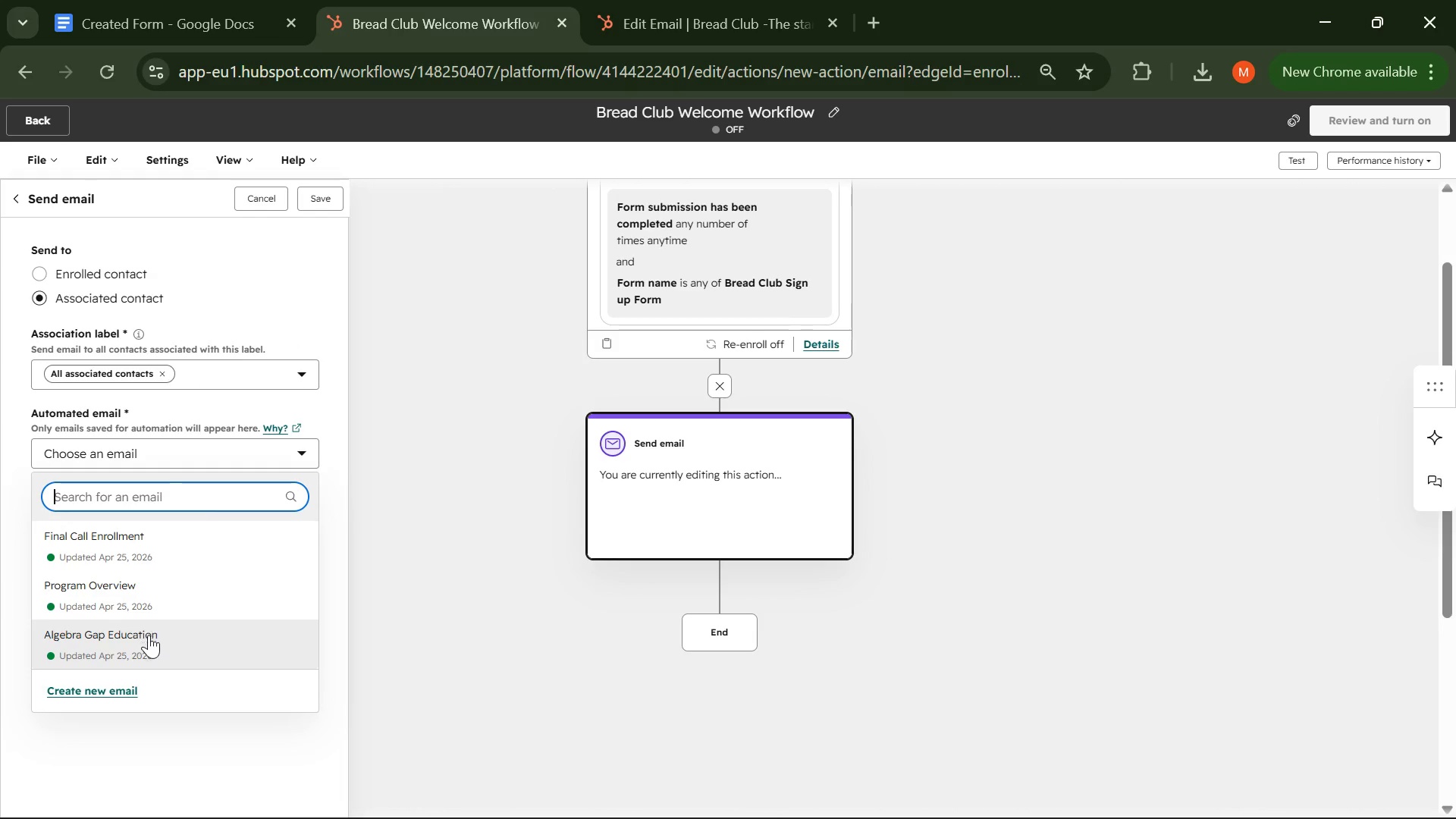 
scroll: coordinate [145, 558], scroll_direction: down, amount: 3.0
 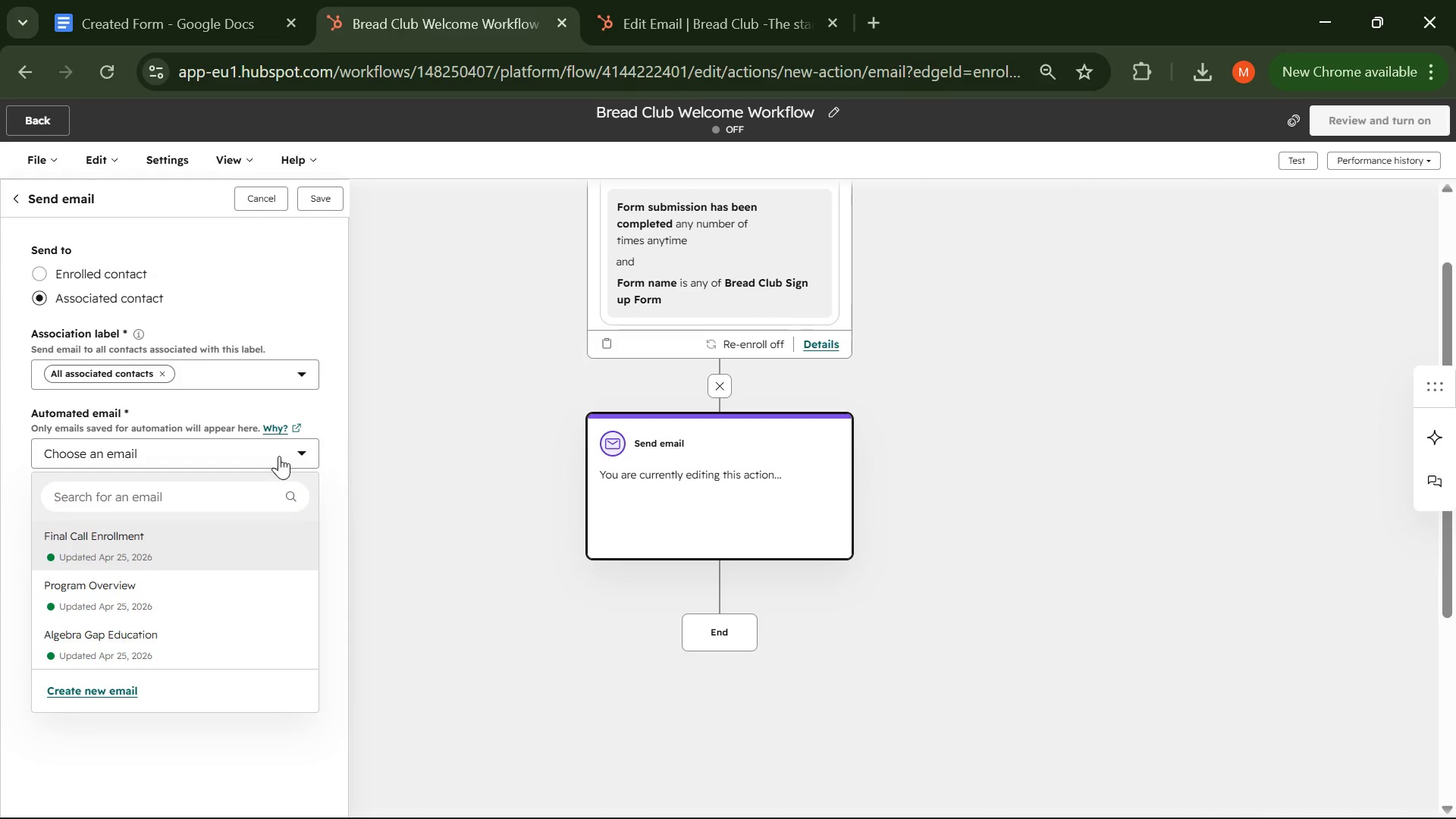 
left_click([42, 273])
 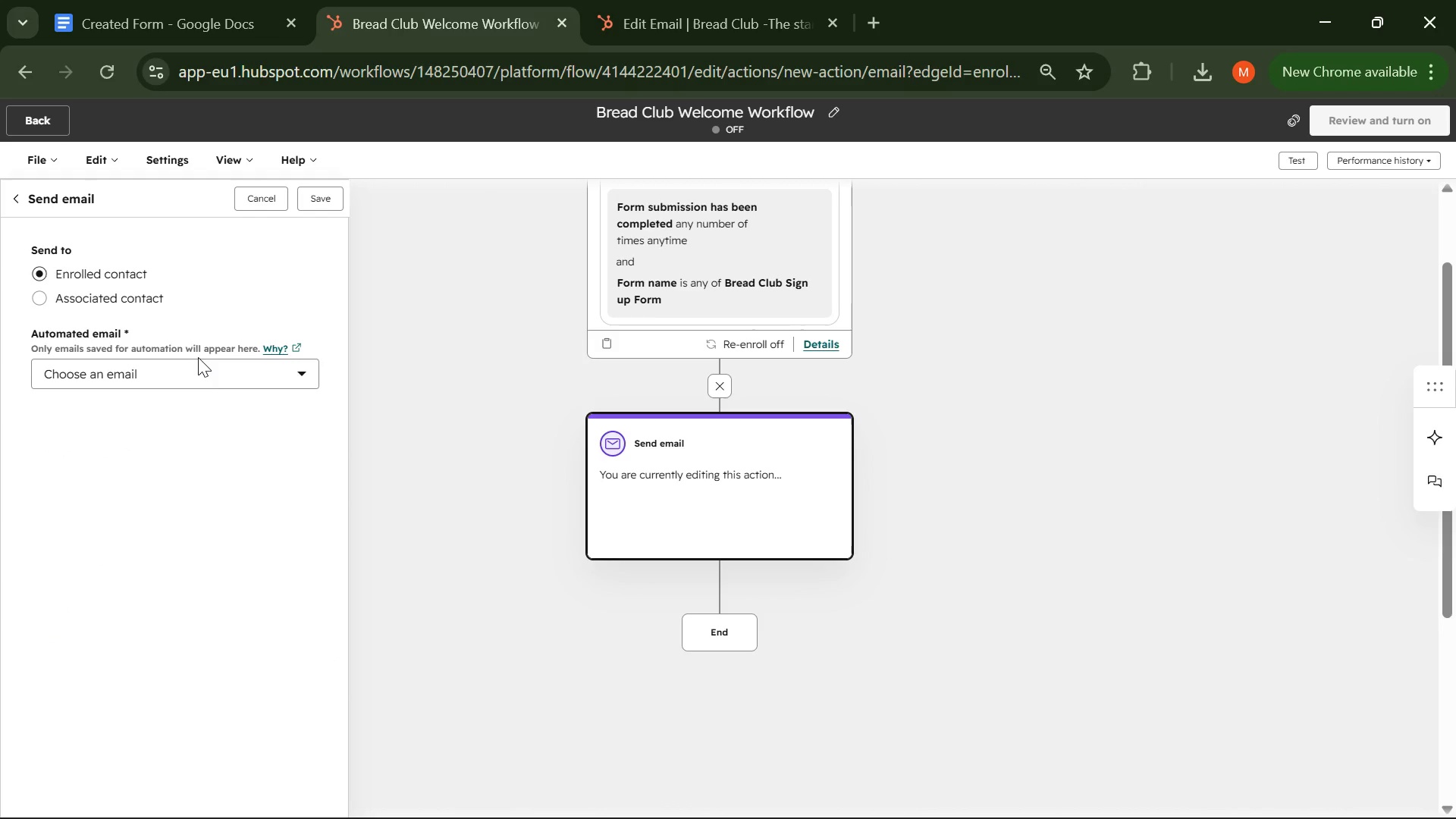 
left_click([209, 366])
 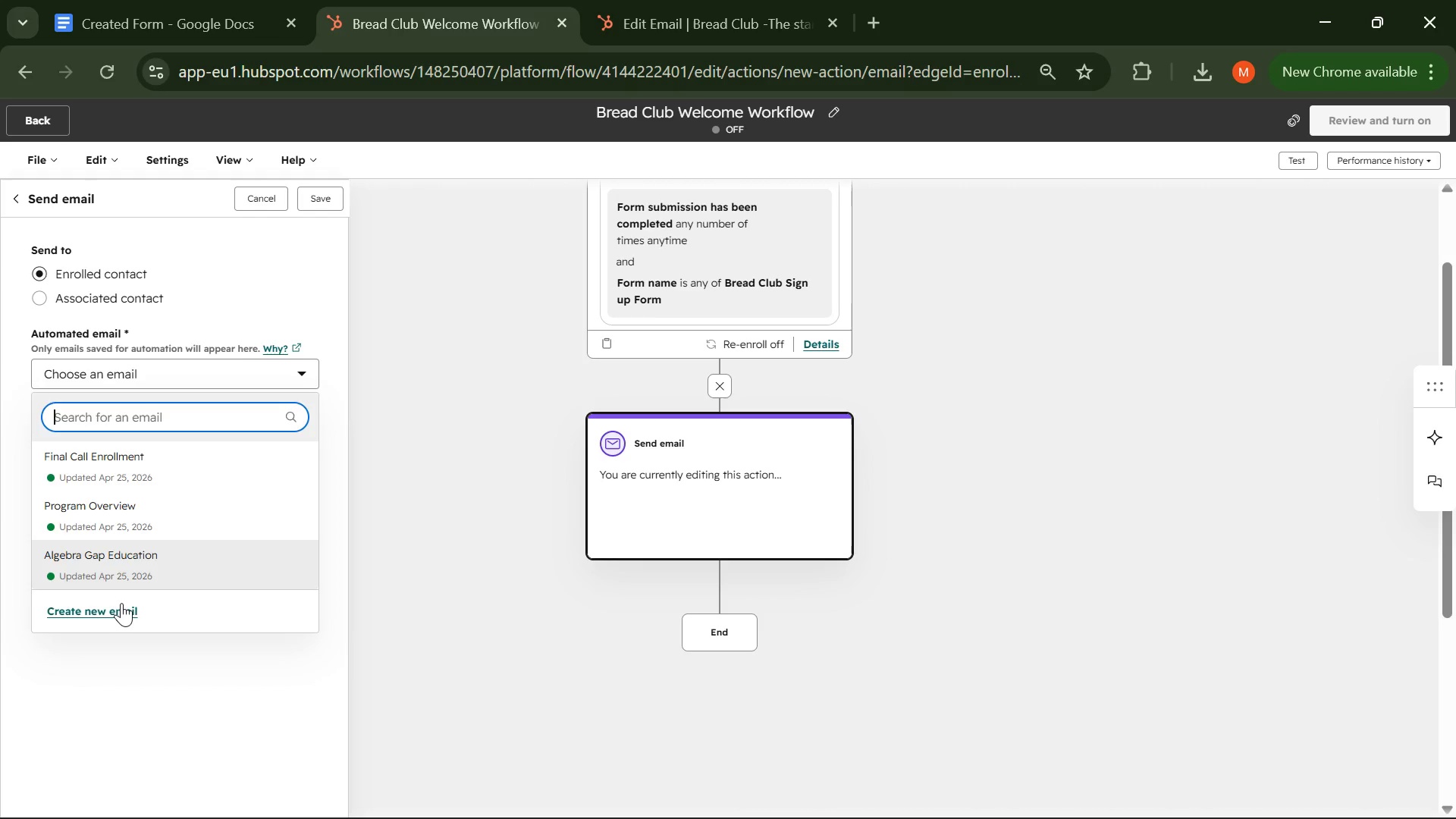 
left_click([121, 606])
 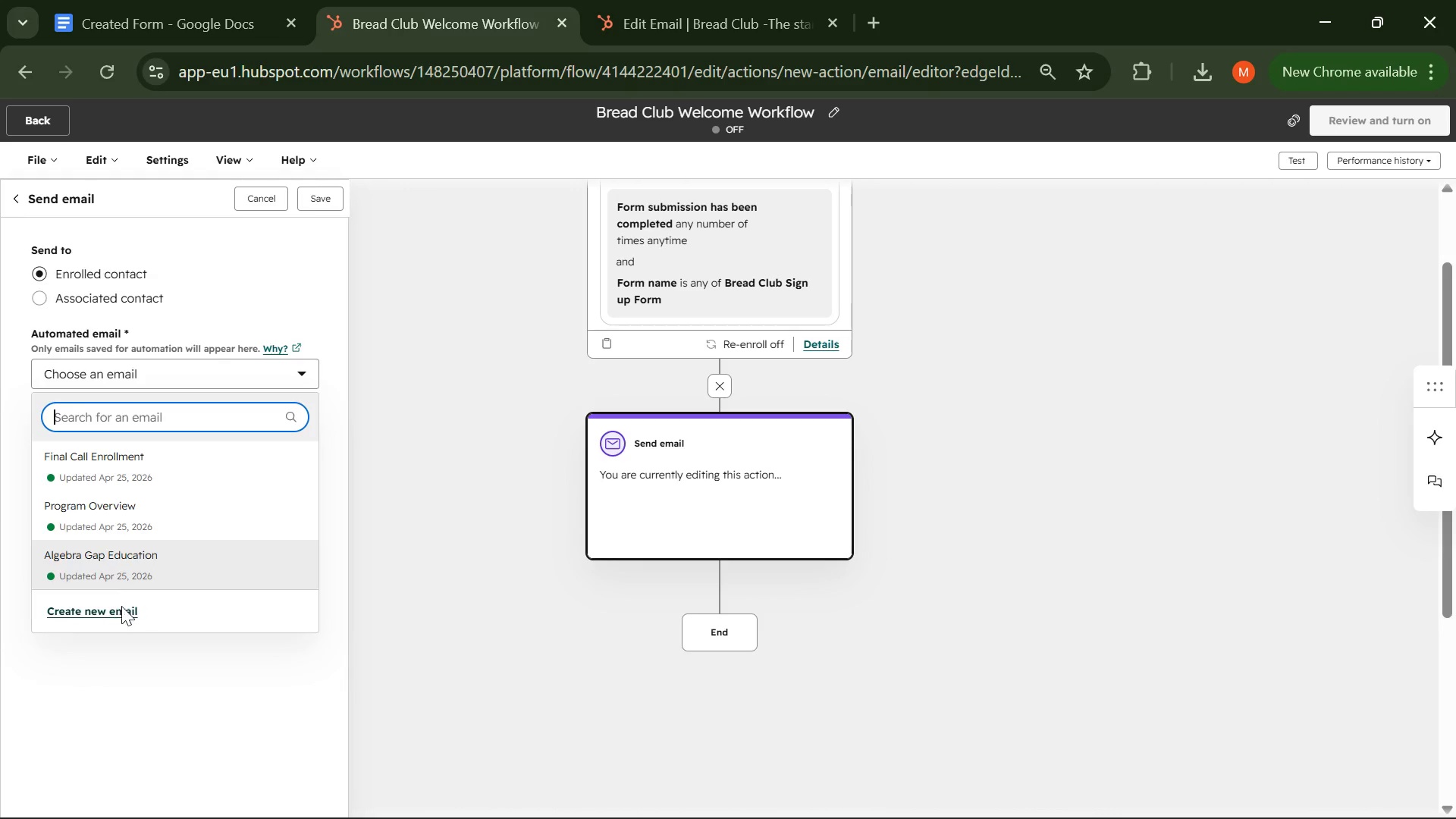 
mouse_move([129, 582])
 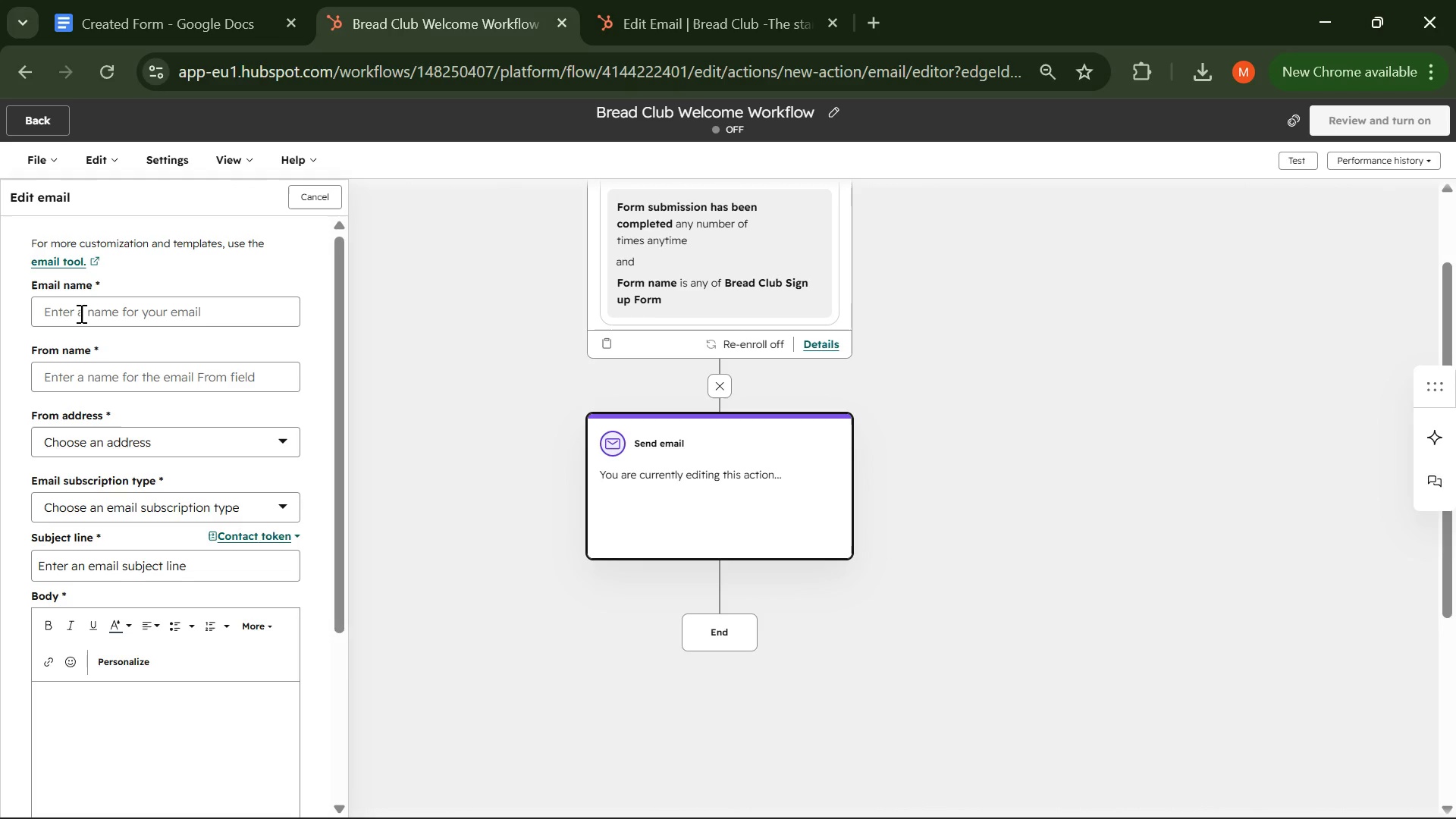 
left_click([84, 313])
 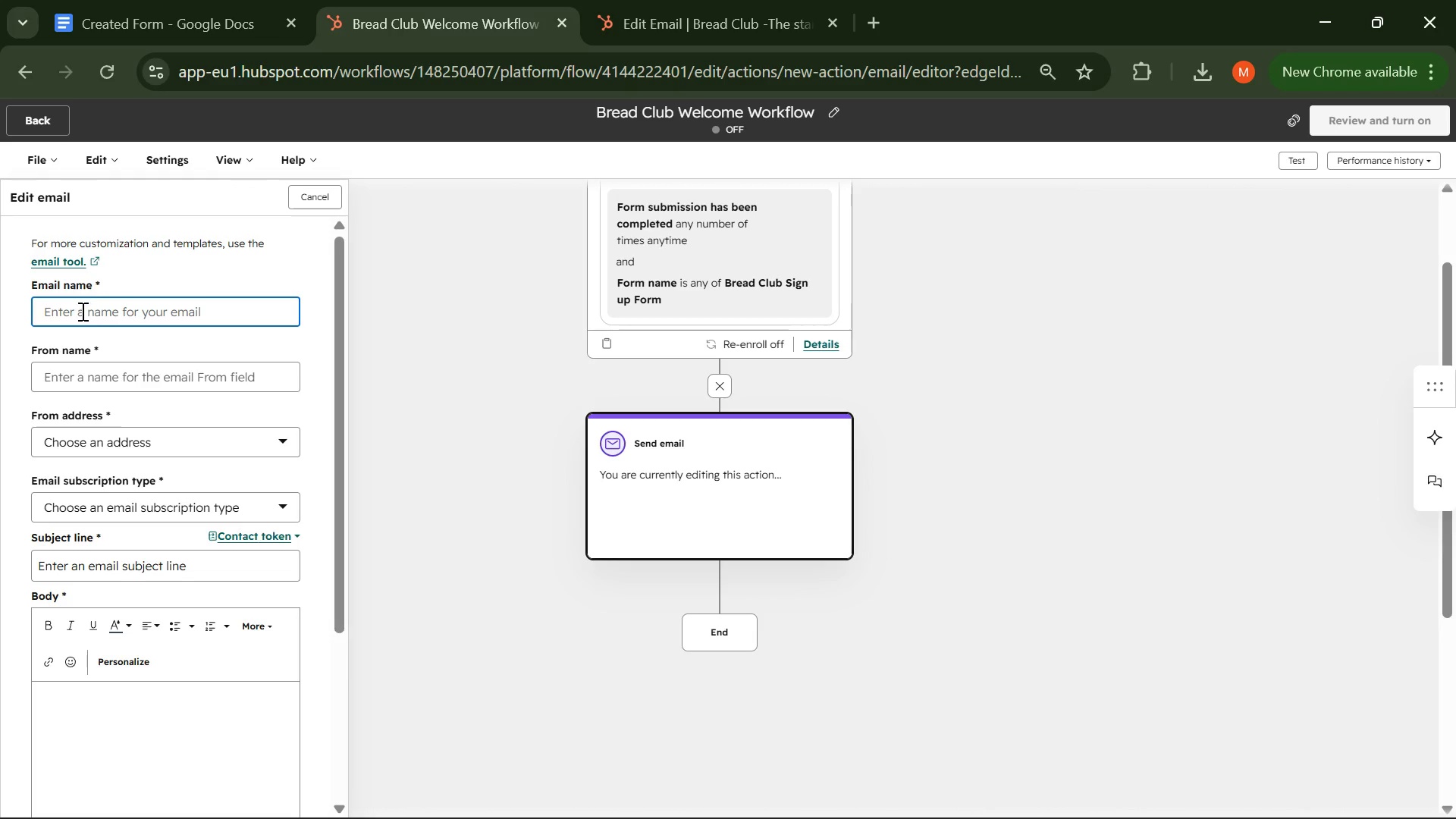 
key(Meta+V)
 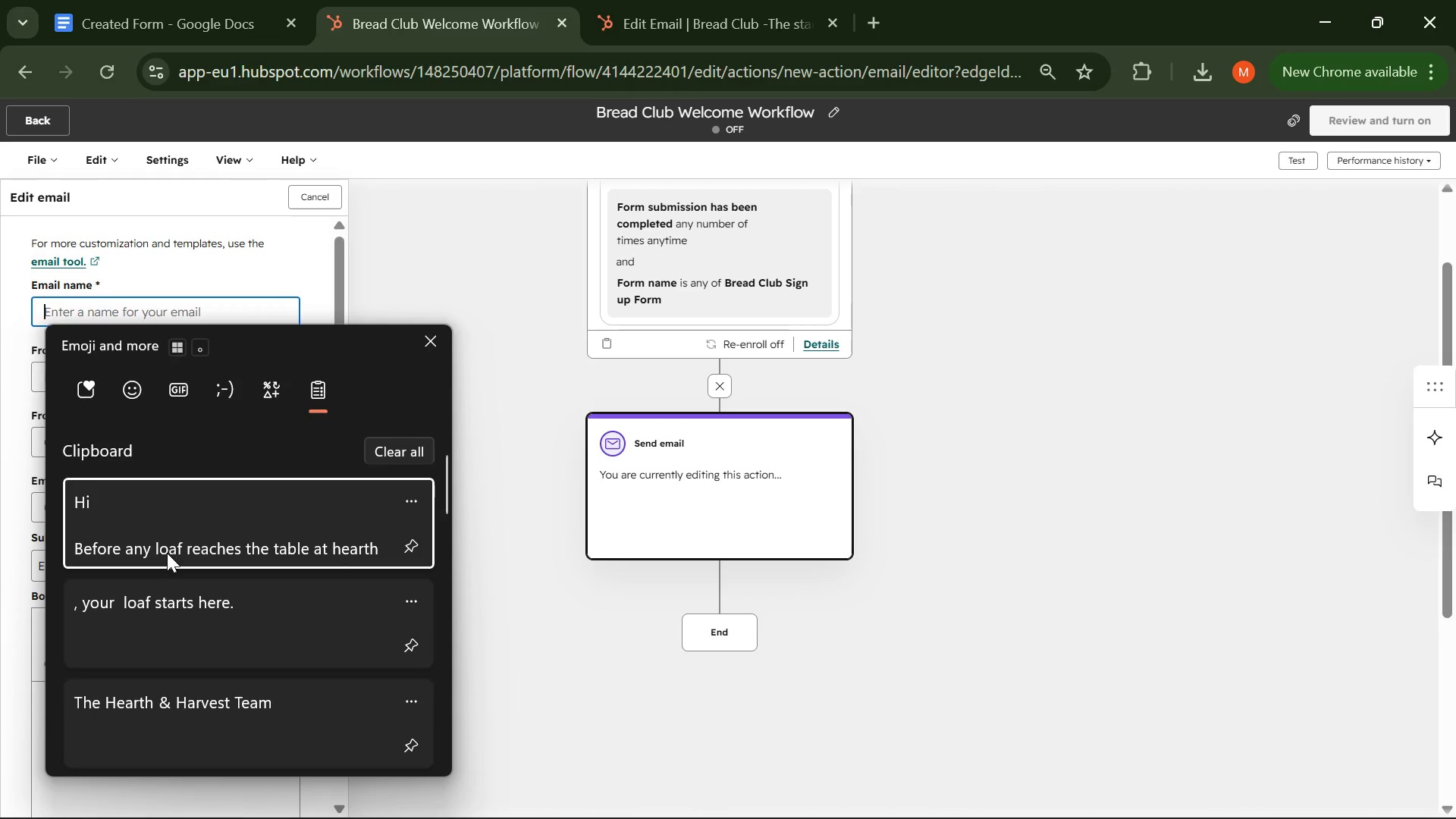 
scroll: coordinate [163, 566], scroll_direction: down, amount: 2.0
 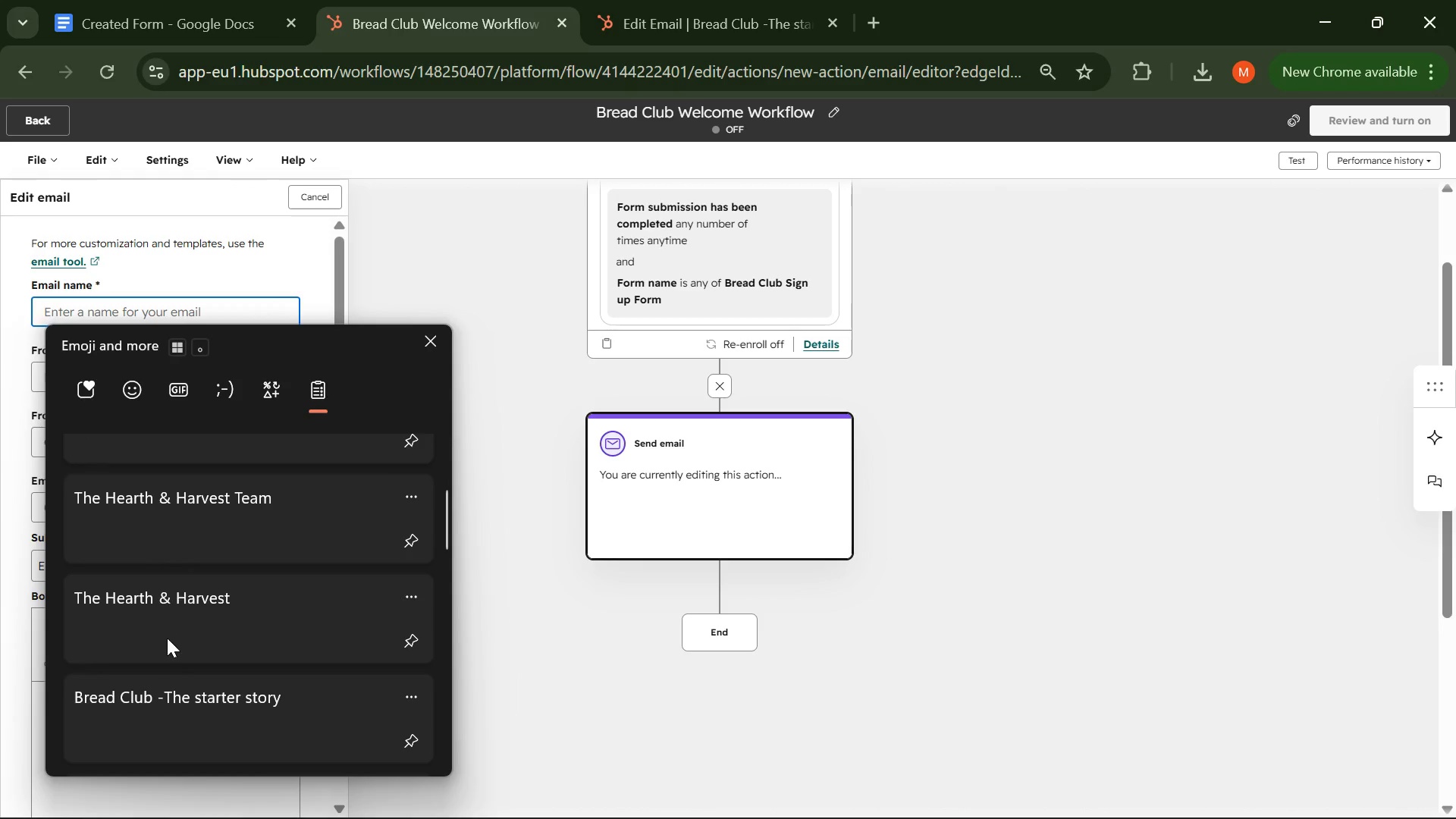 
left_click([177, 708])
 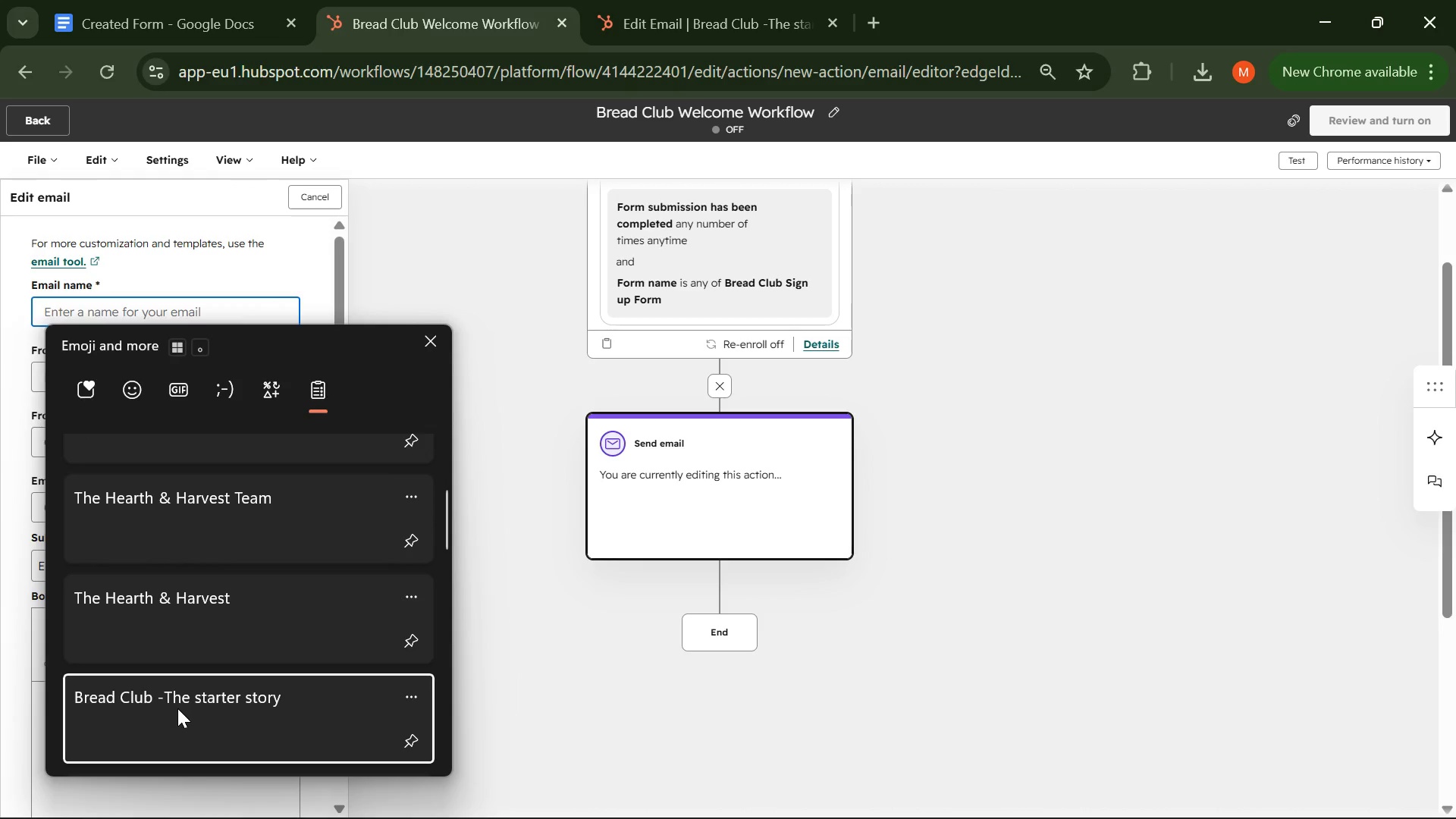 
key(Control+ControlLeft)
 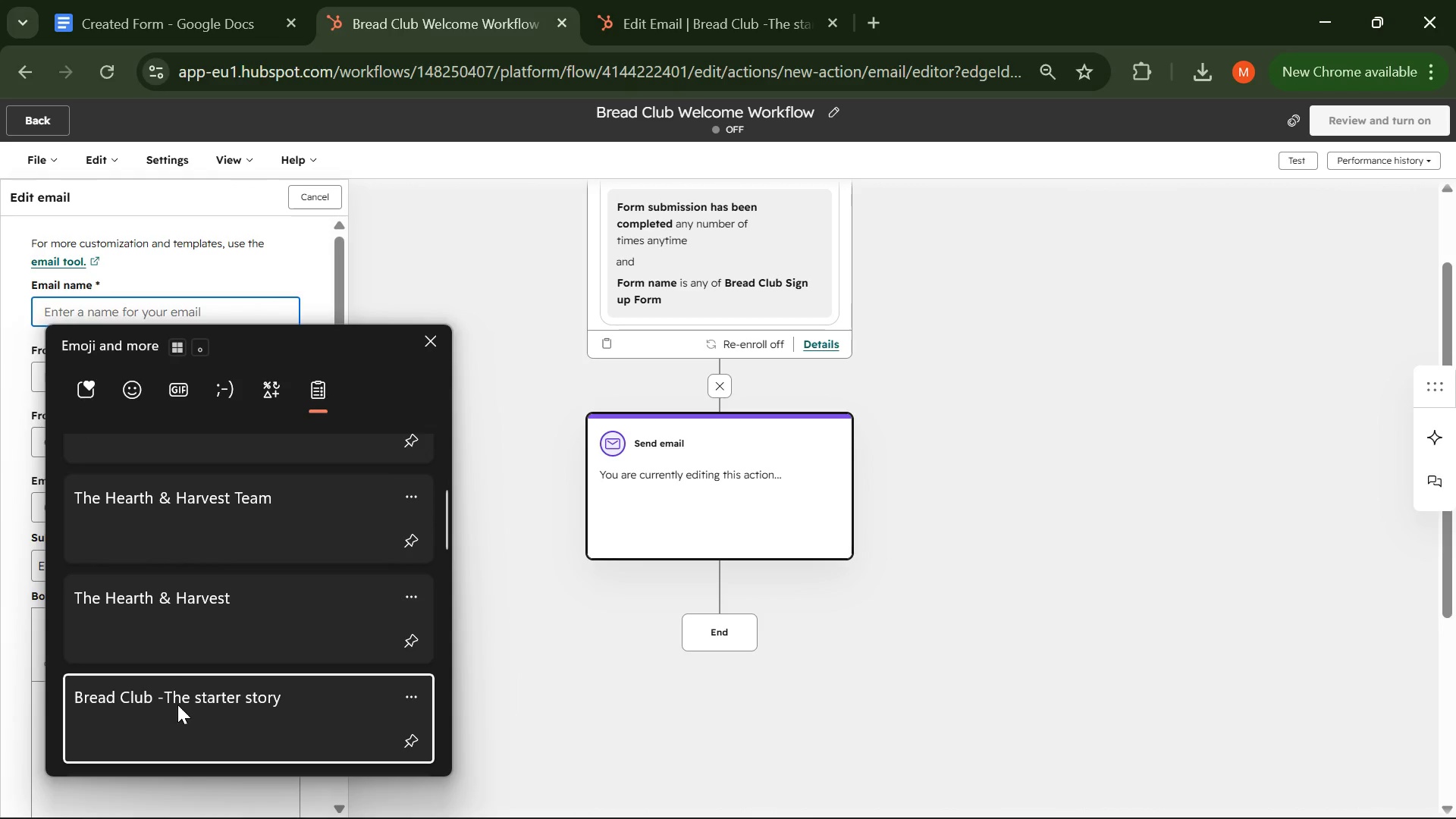 
hold_key(key=V, duration=1.61)
 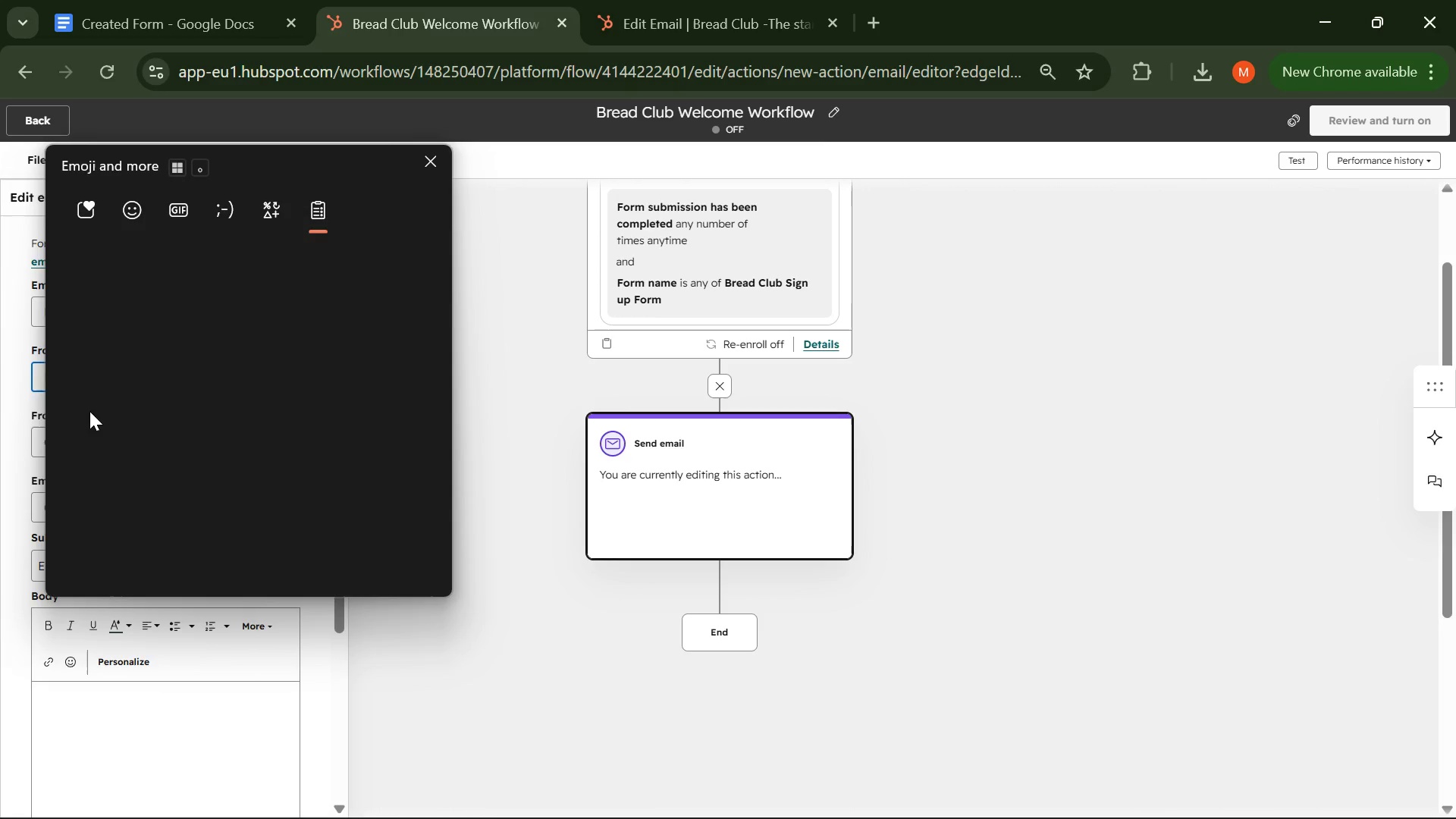 
left_click([64, 381])
 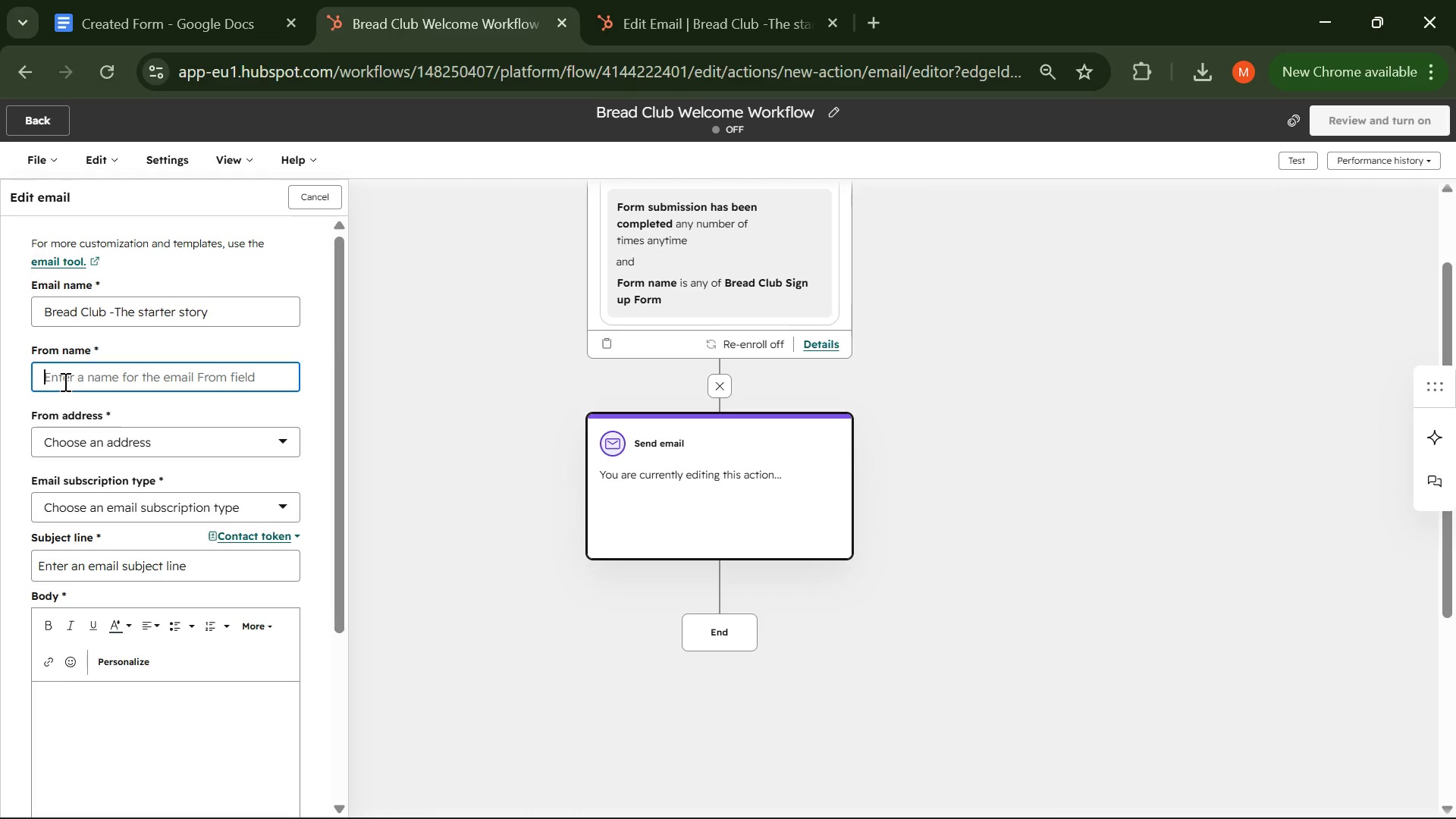 
hold_key(key=MetaLeft, duration=0.39)
 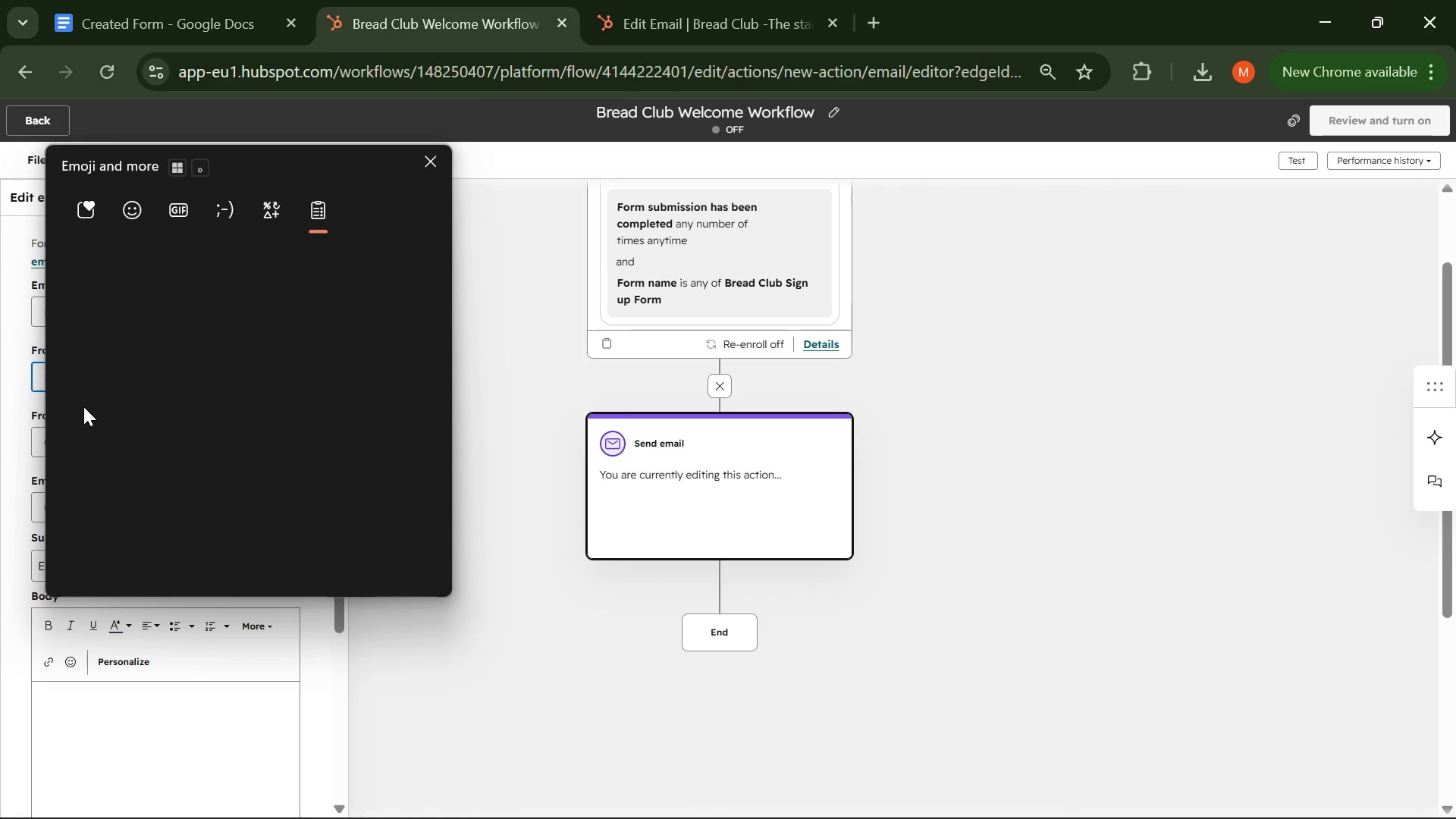 
mouse_move([80, 403])
 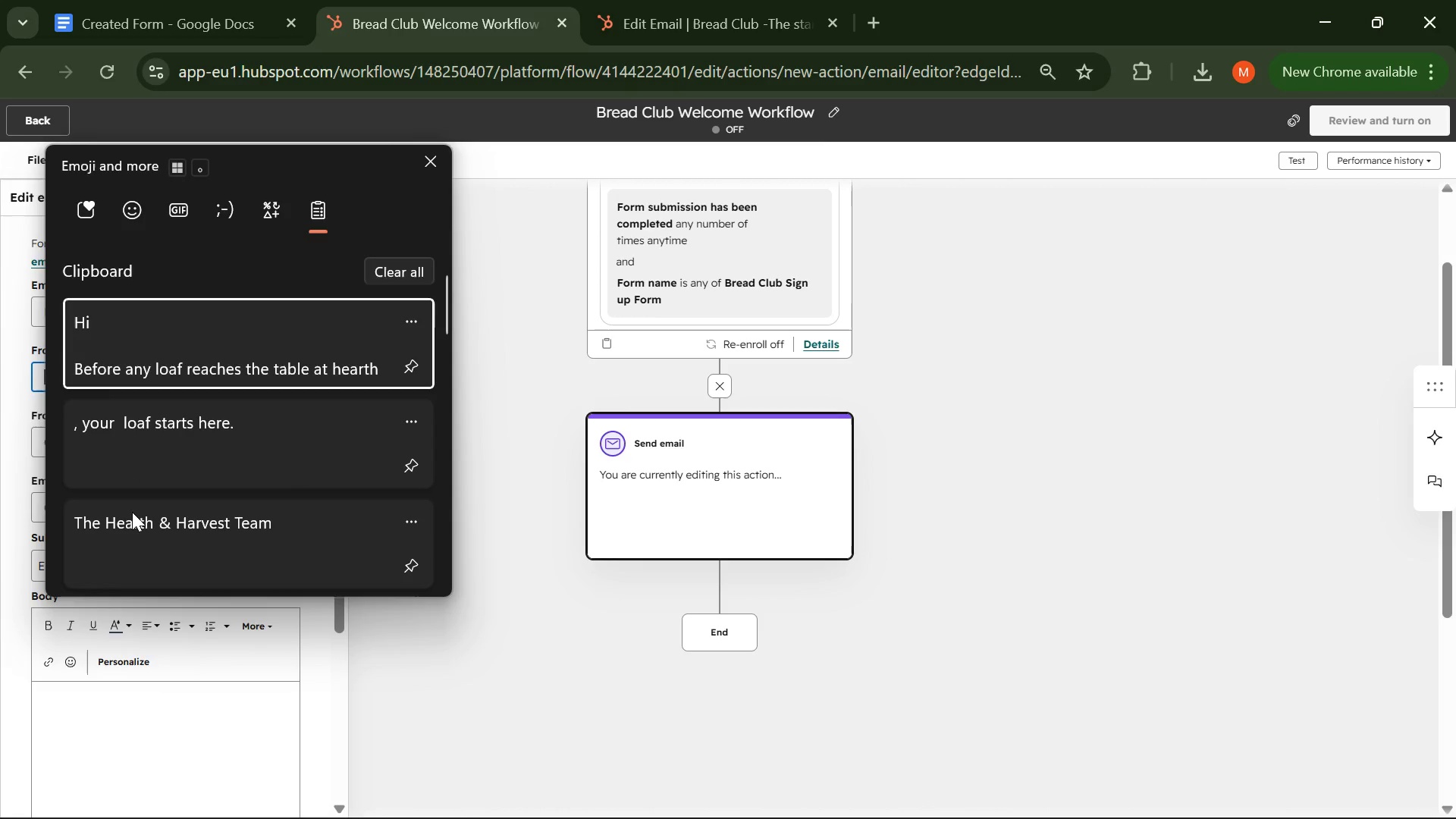 
left_click([132, 512])
 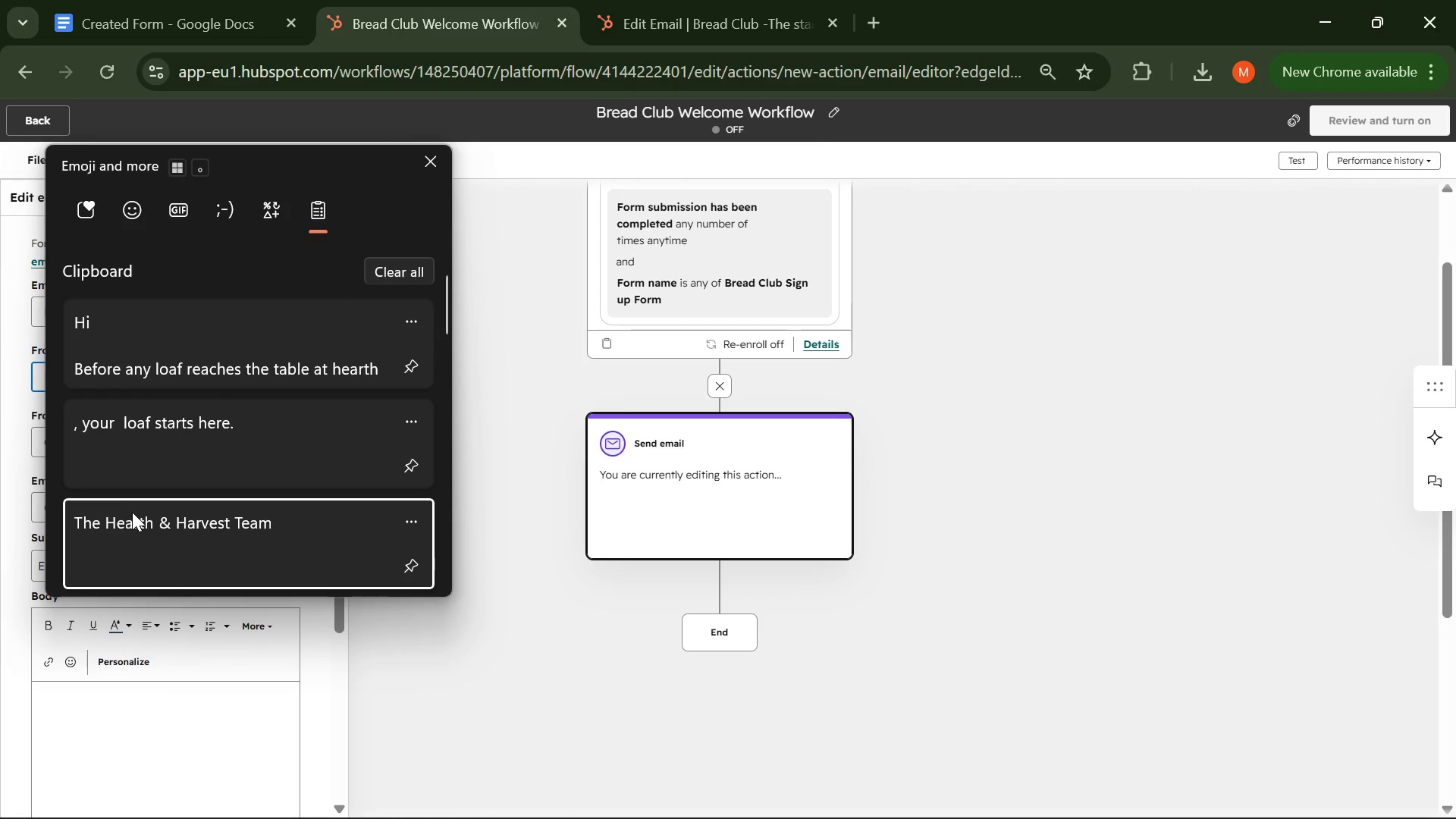 
key(Control+Meta+ControlLeft)
 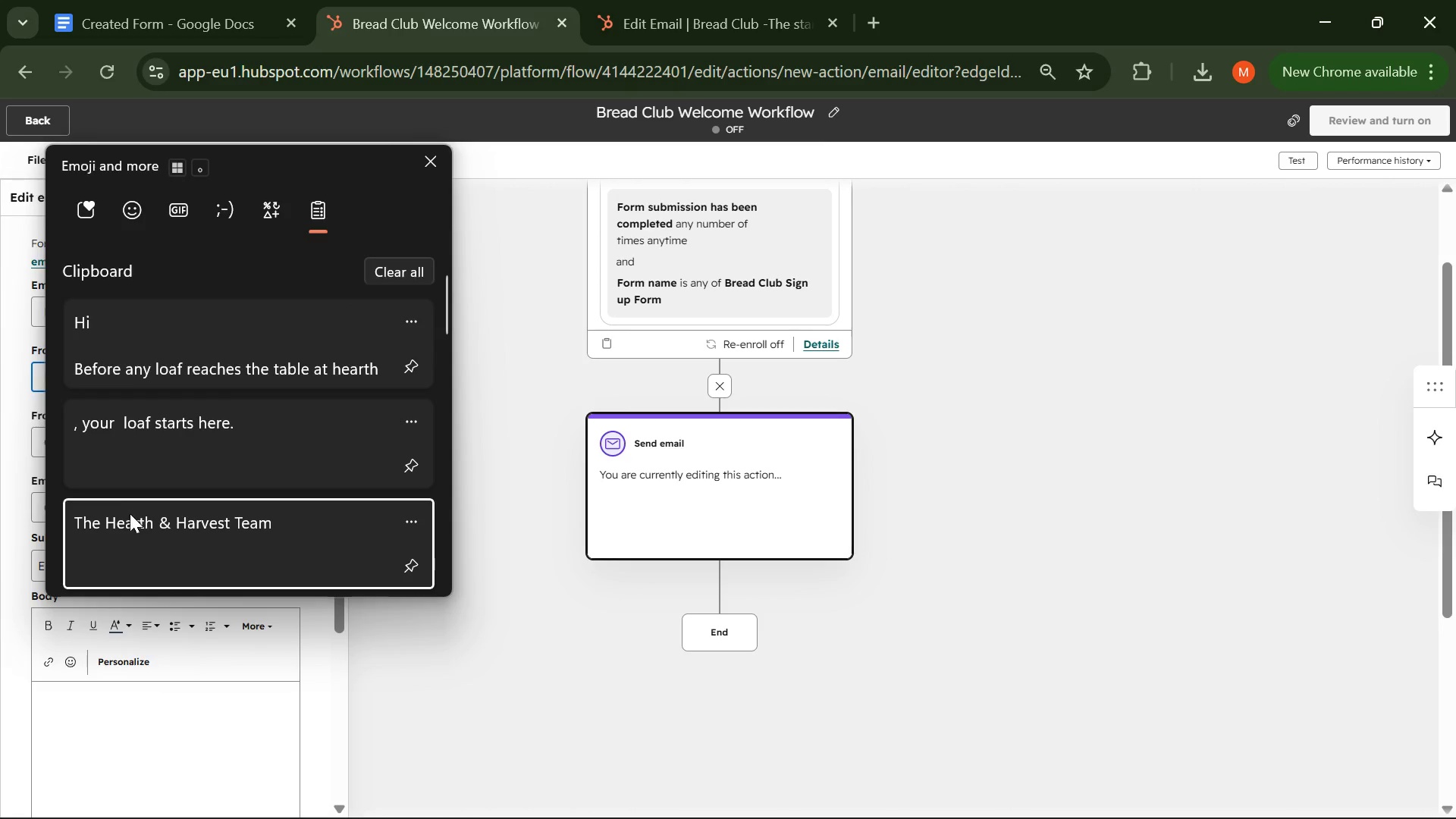 
key(Control+Meta+V)
 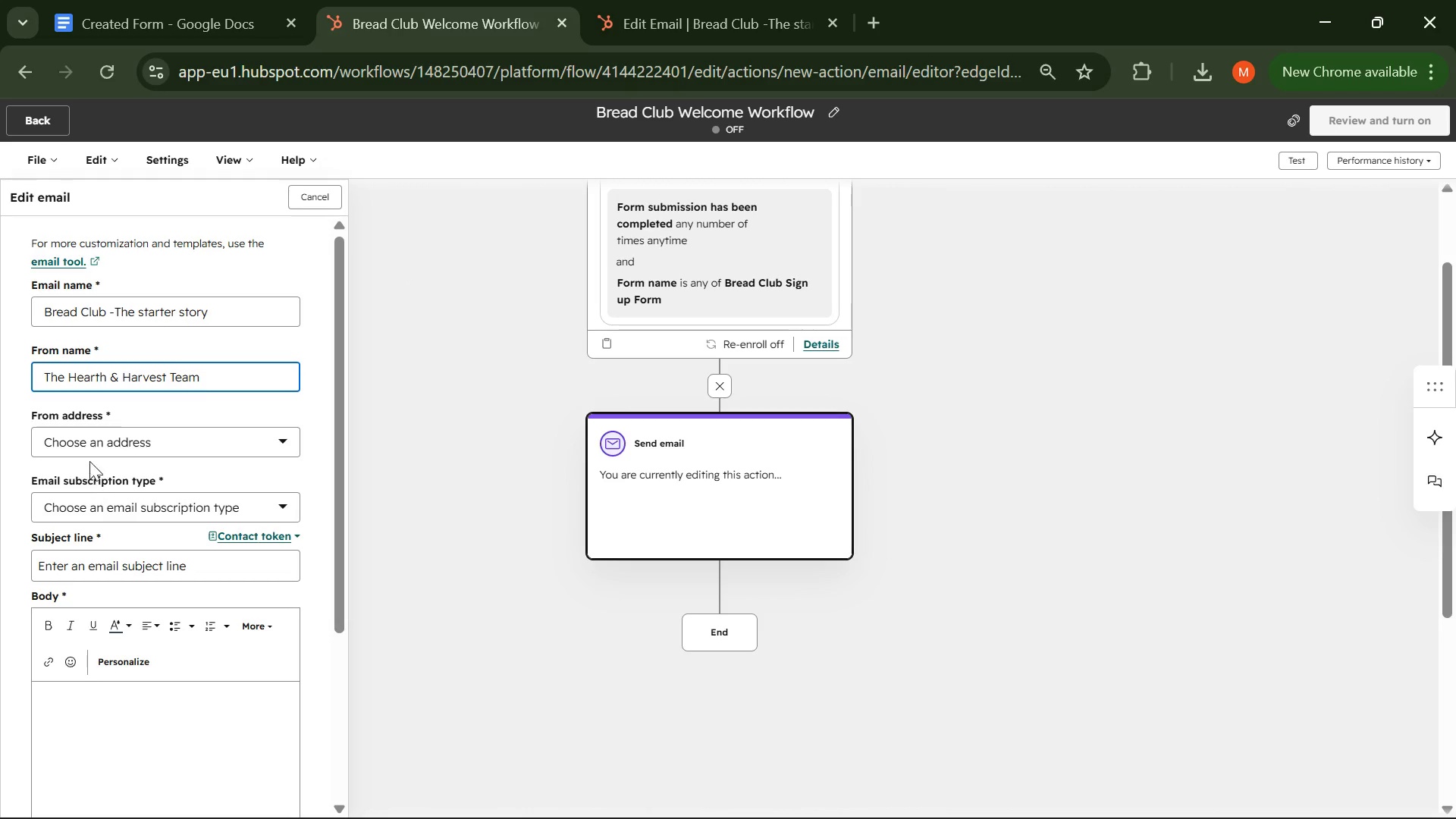 
left_click([92, 447])
 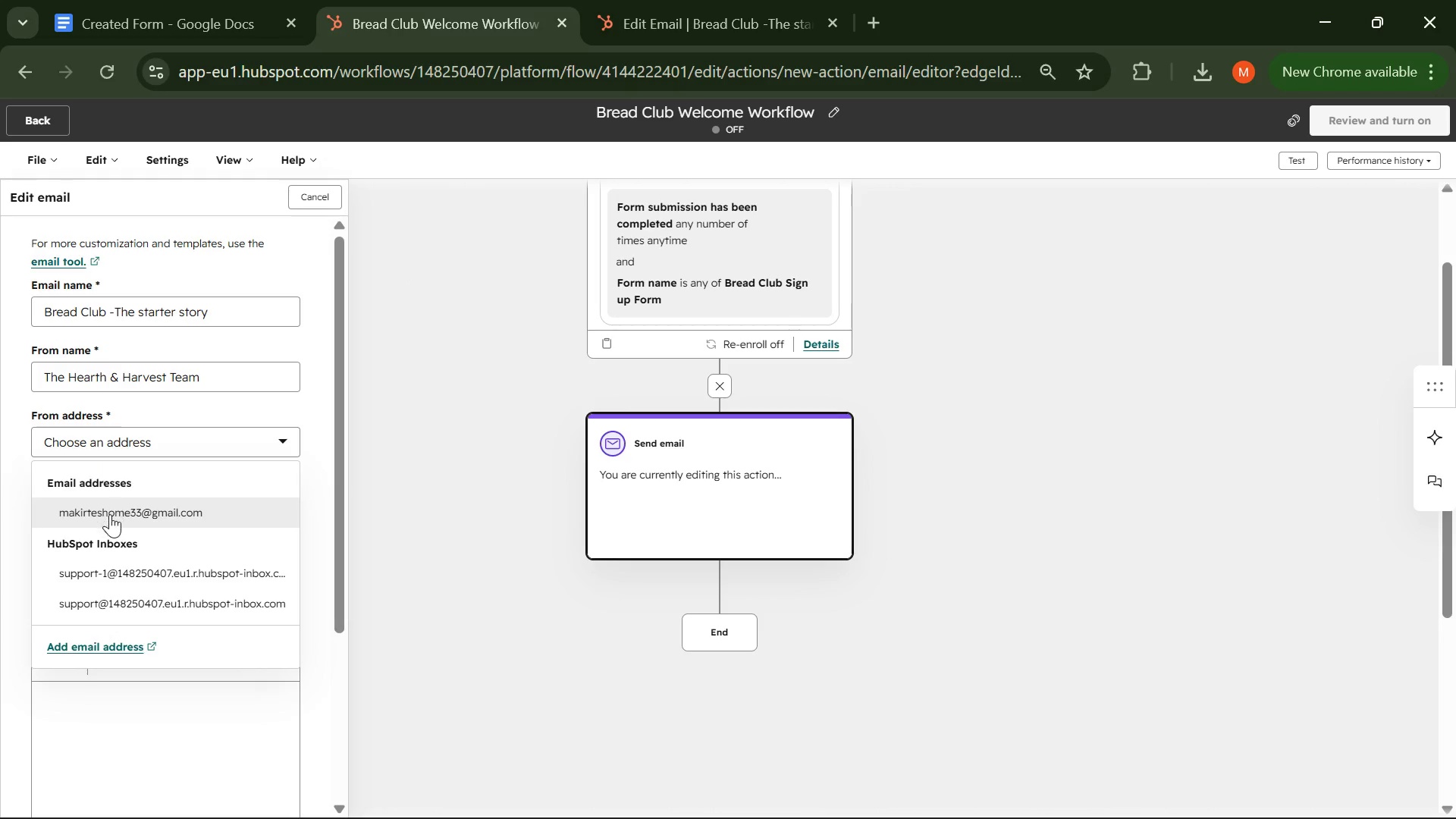 
left_click([98, 510])
 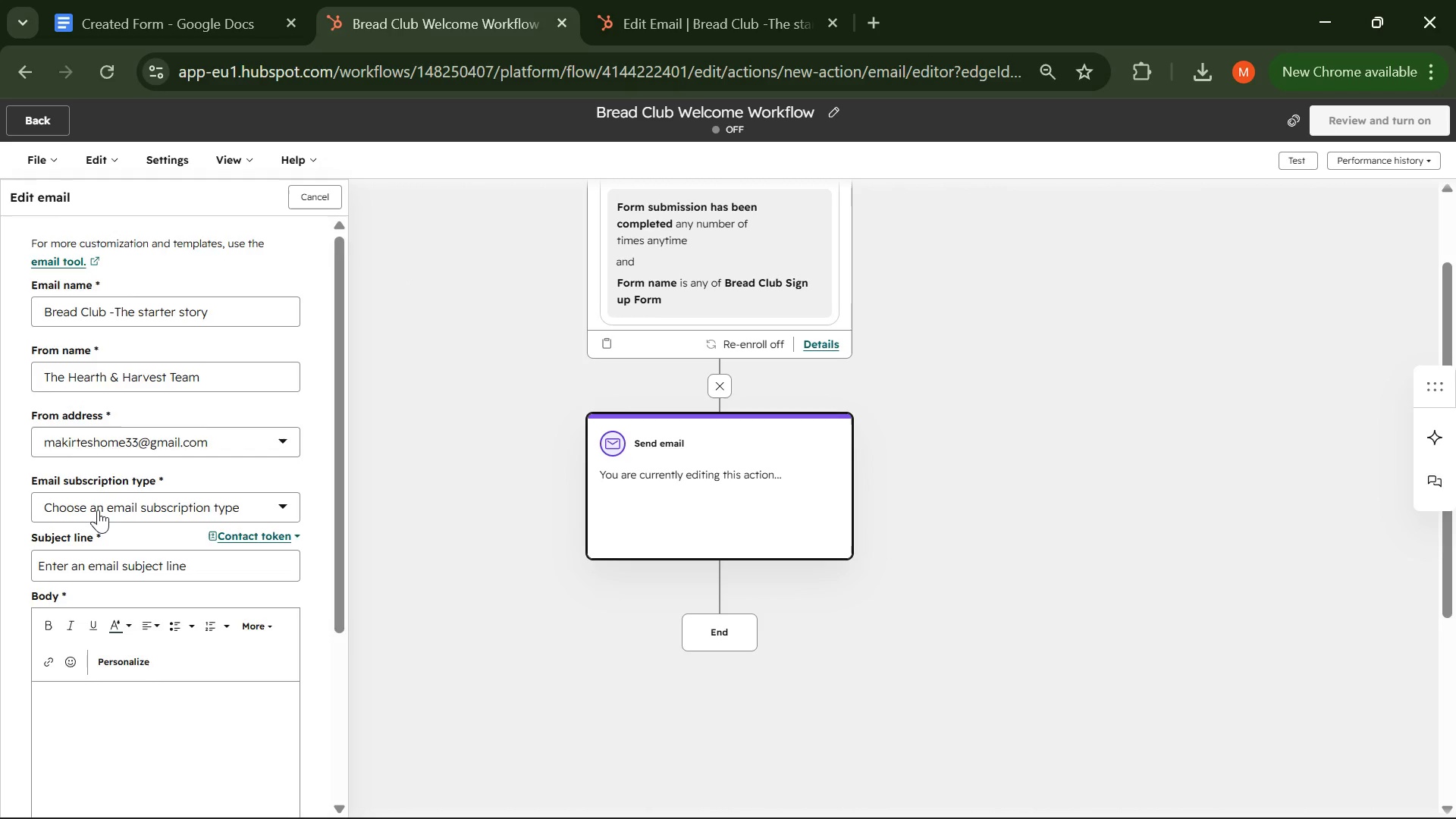 
left_click([105, 453])
 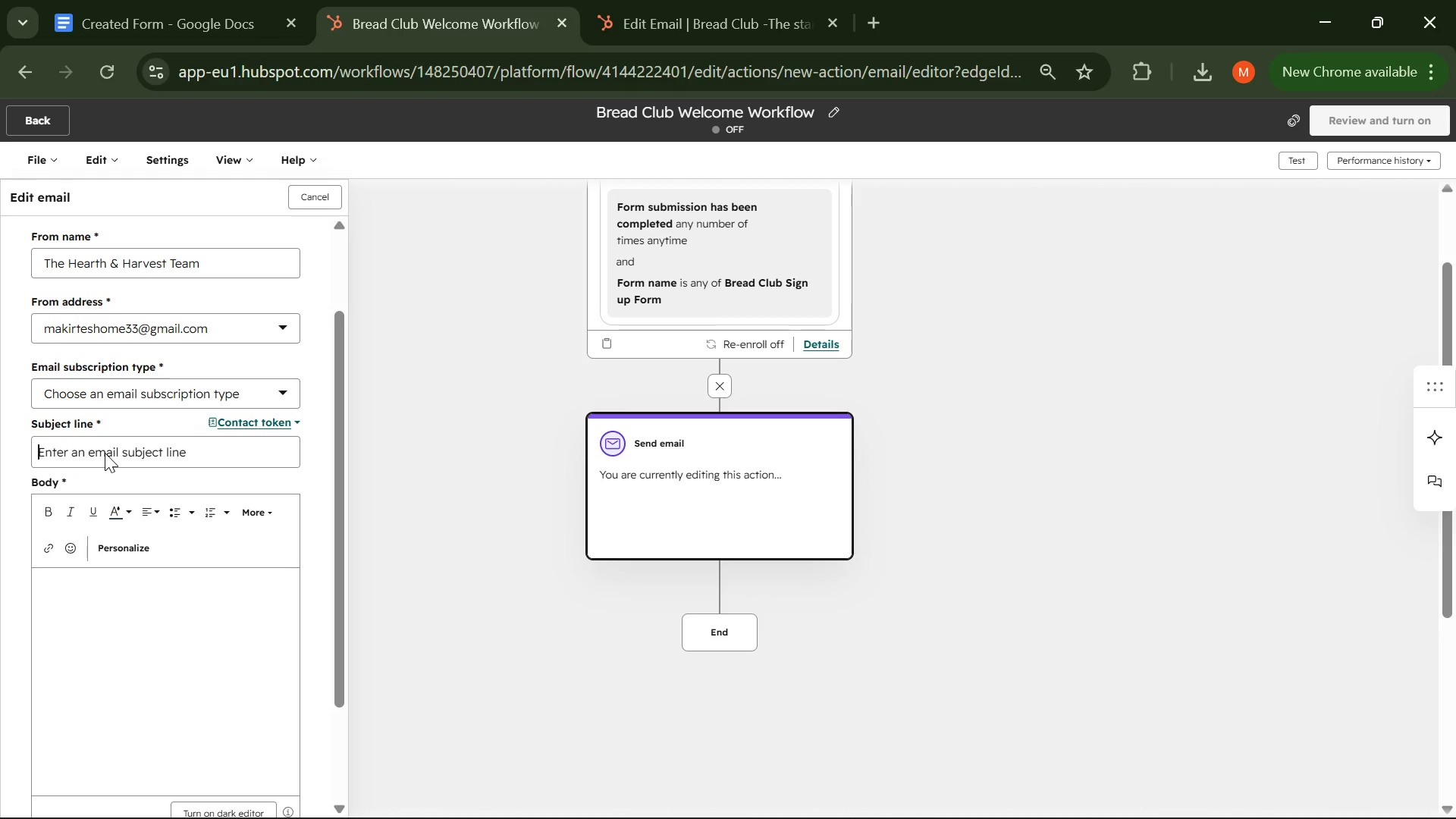 
key(Meta+V)
 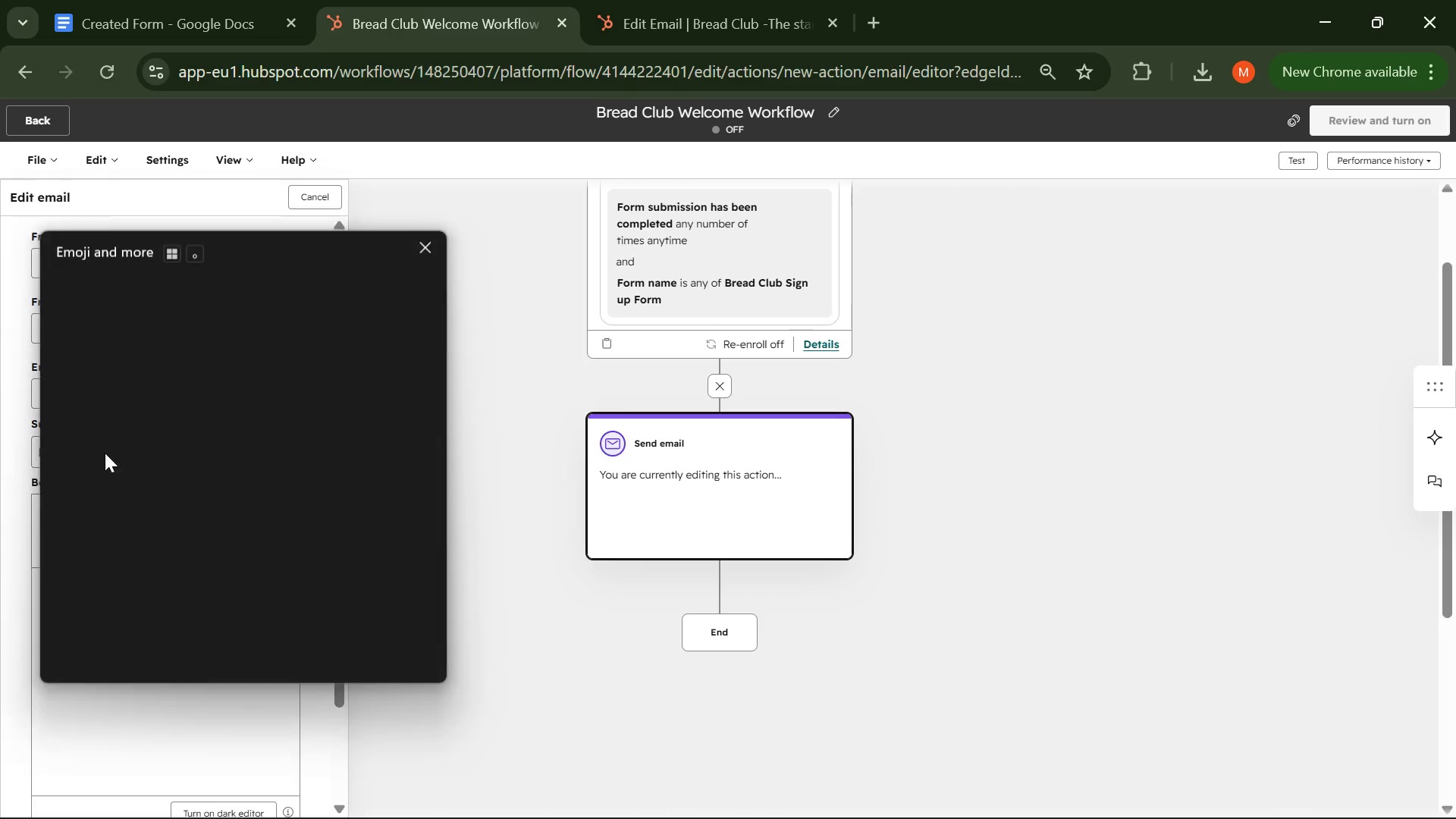 
scroll: coordinate [98, 510], scroll_direction: down, amount: 1.0
 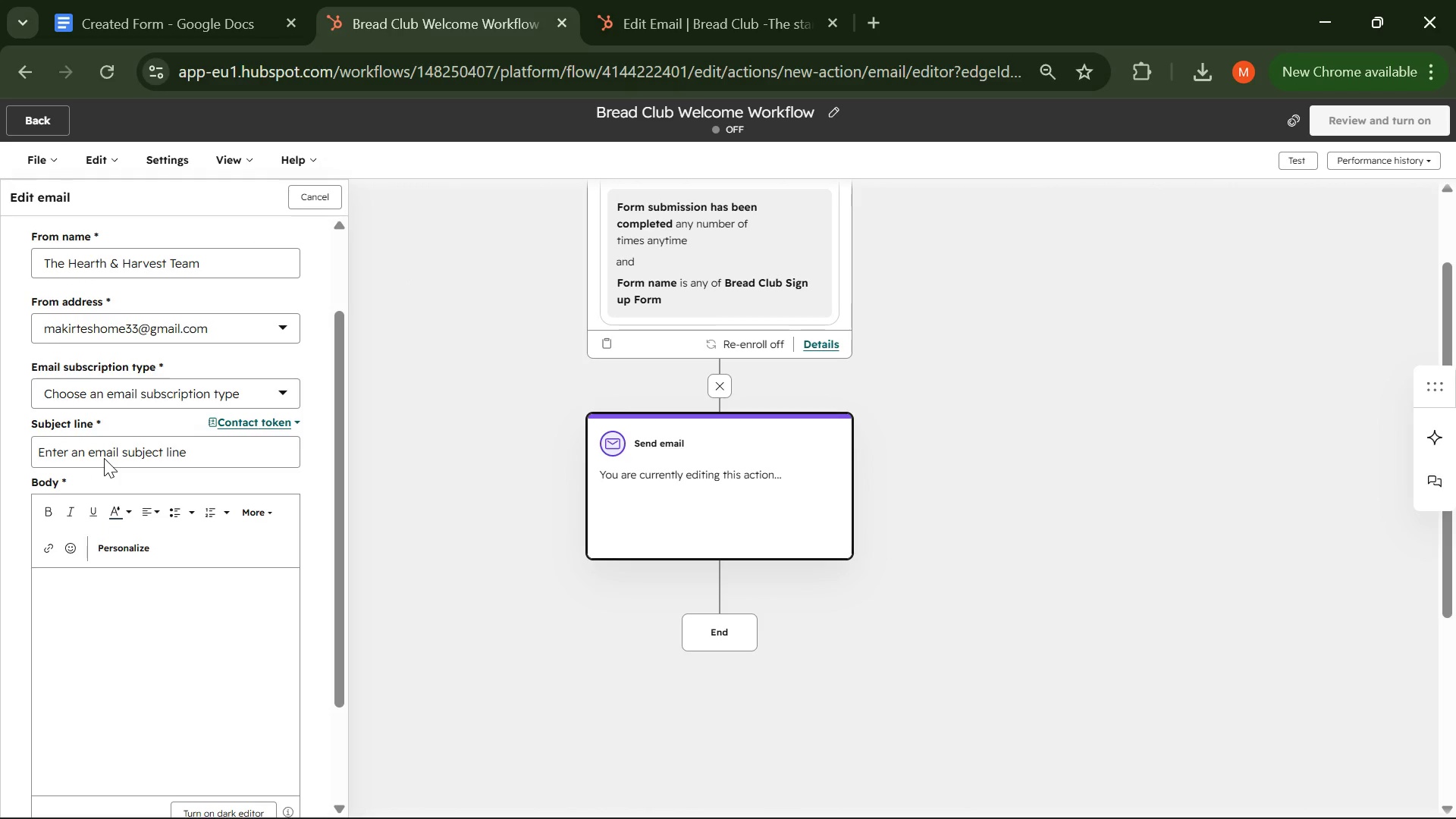 
mouse_move([122, 446])
 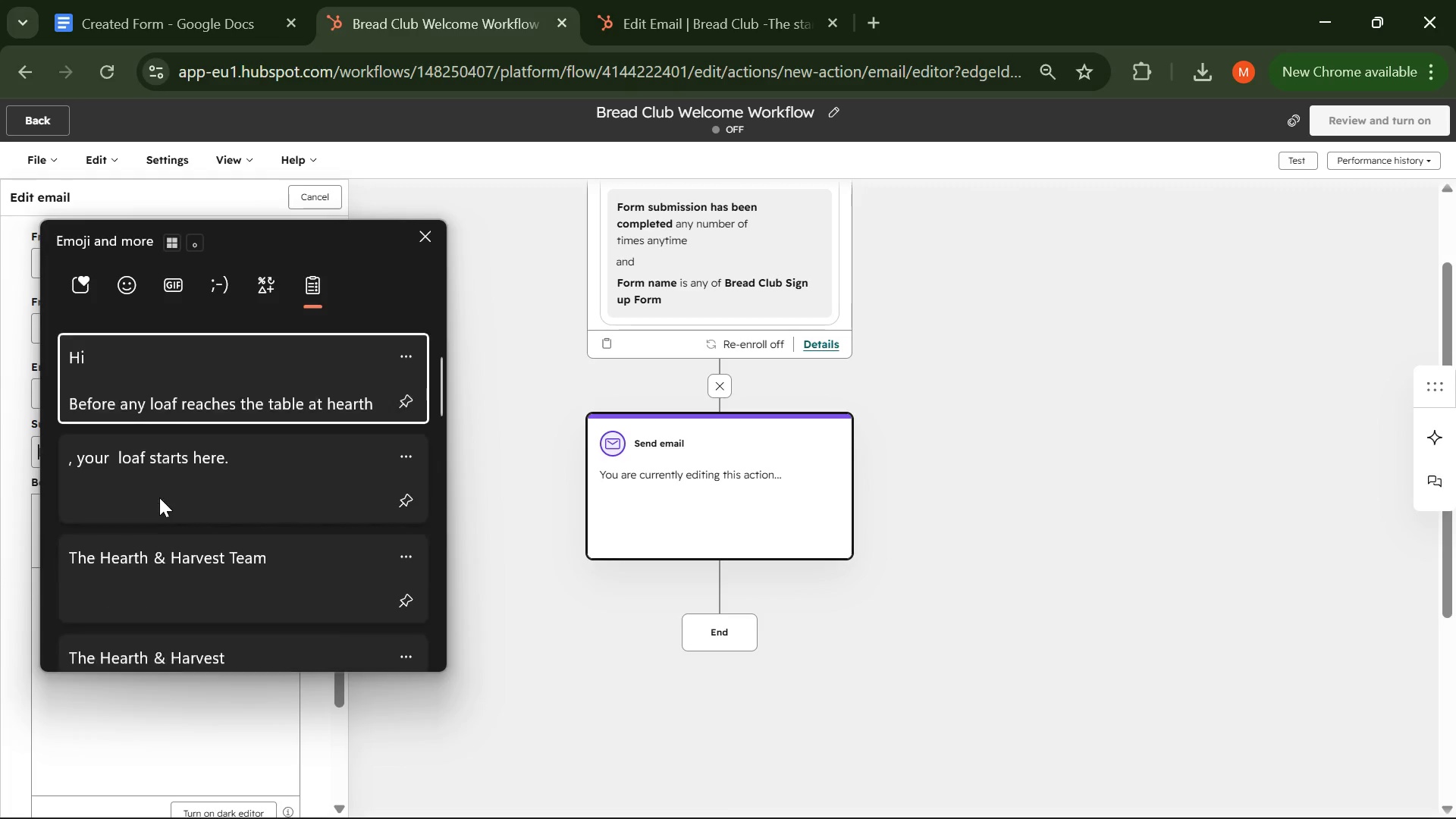 
scroll: coordinate [159, 497], scroll_direction: down, amount: 1.0
 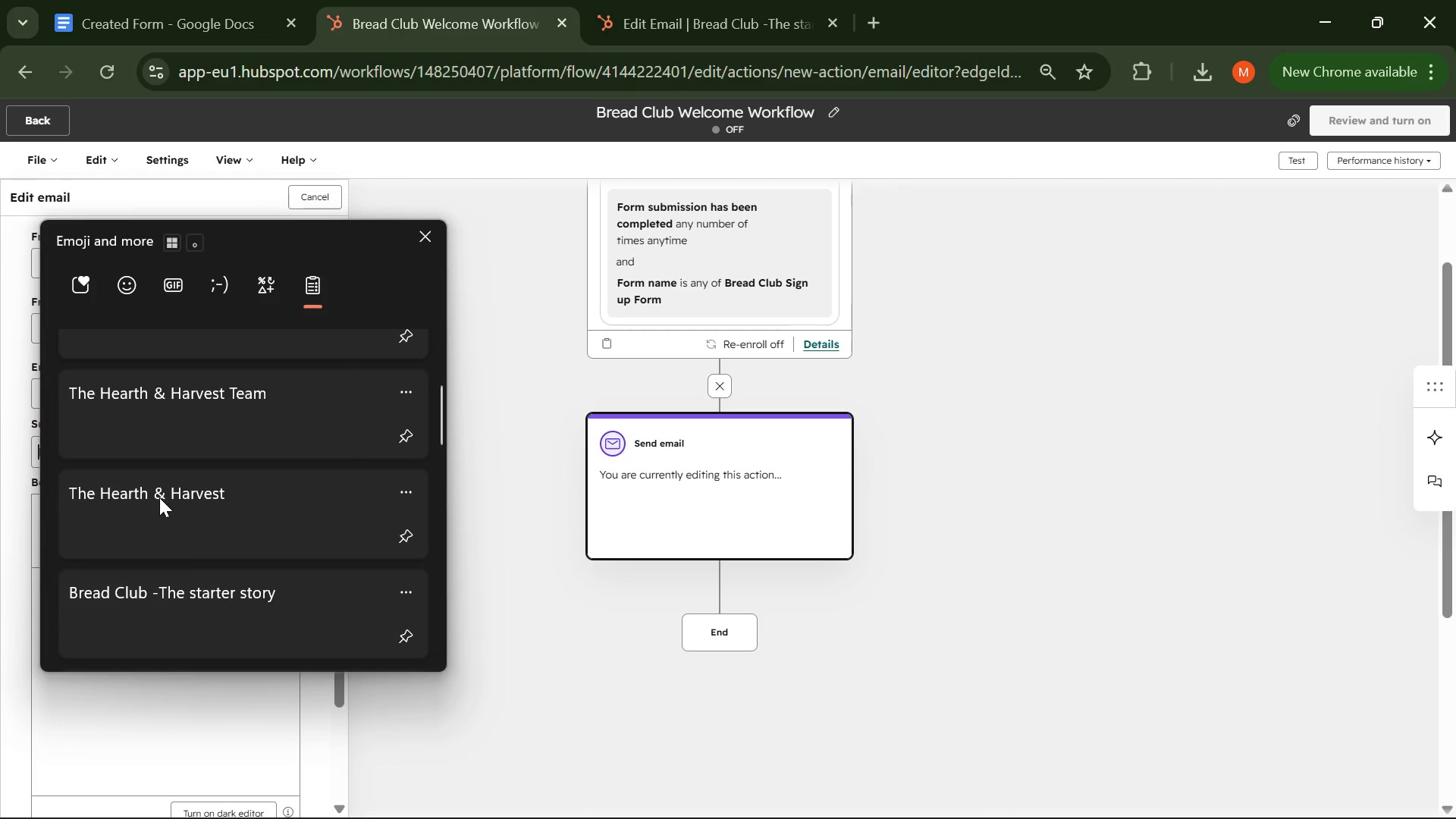 
left_click([117, 422])
 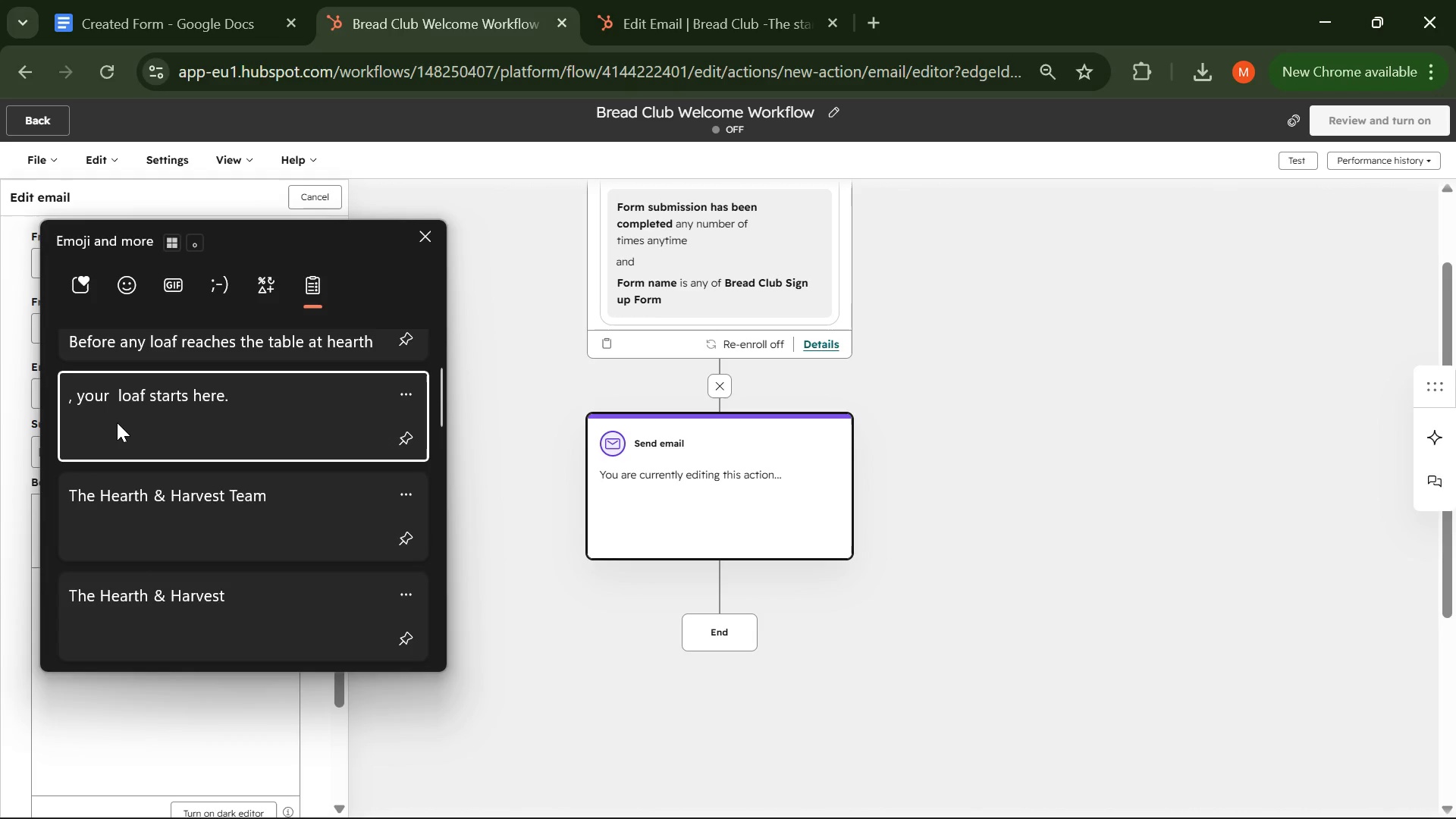 
key(Control+ControlLeft)
 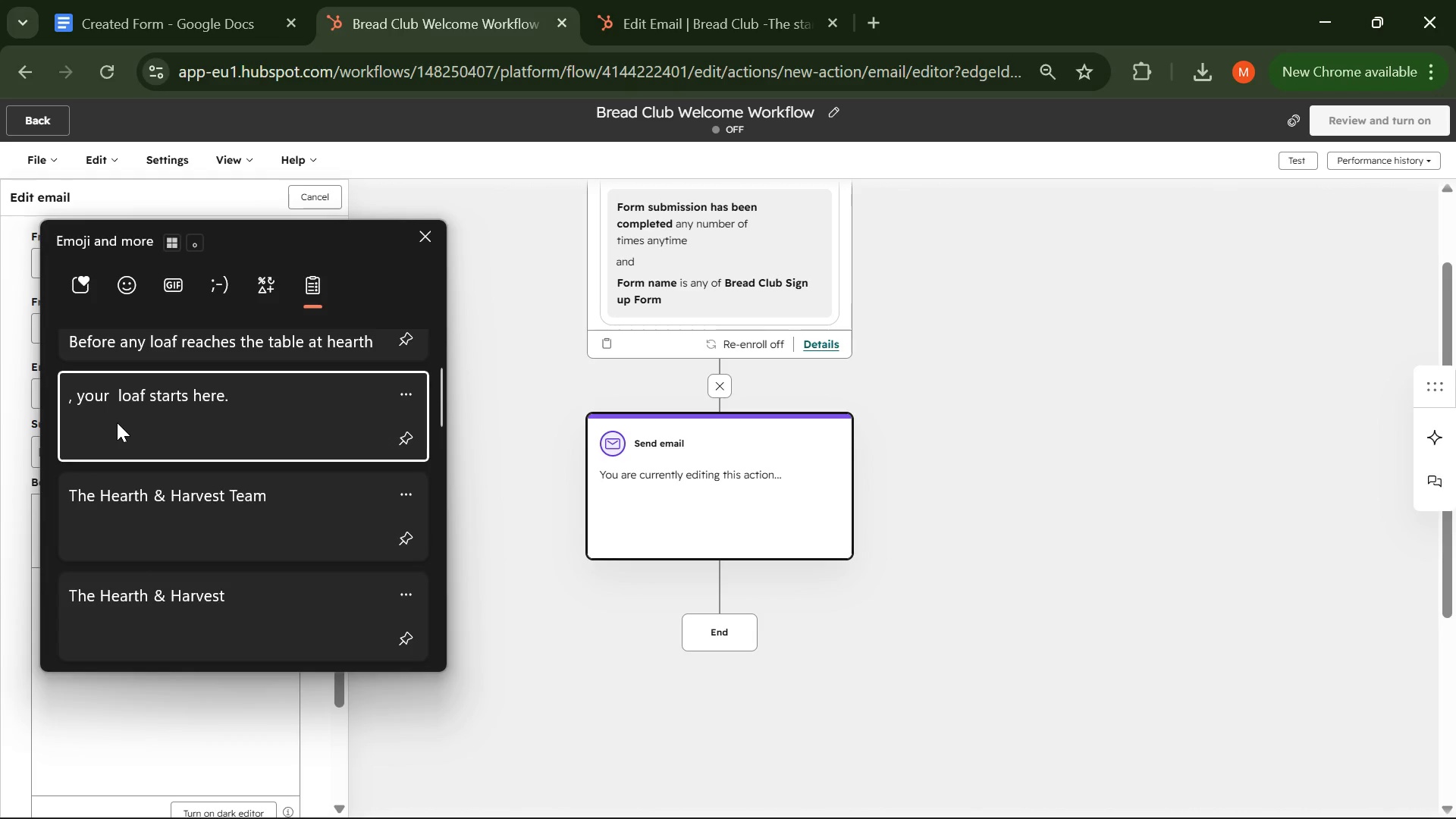 
key(Control+V)
 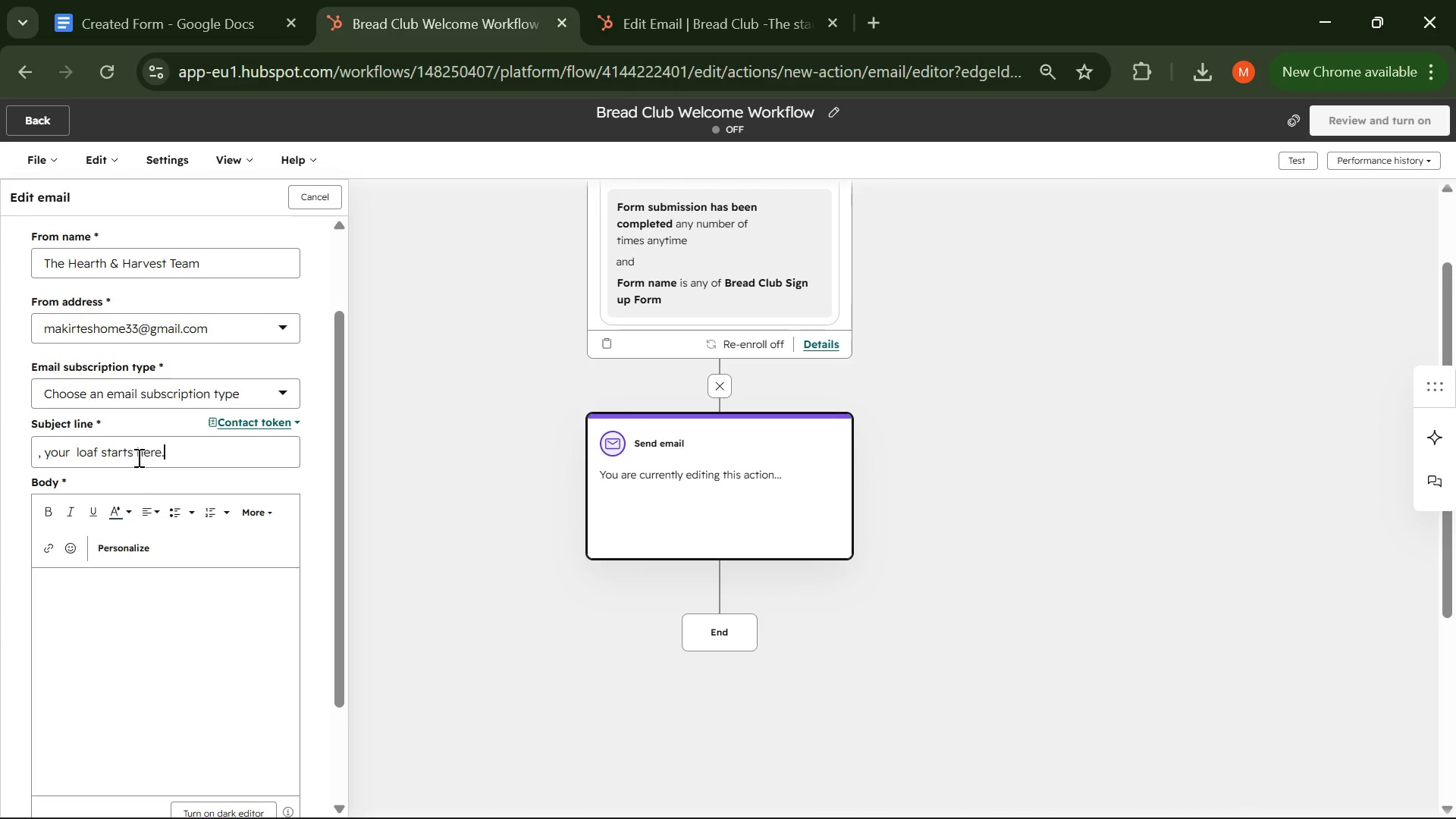 
scroll: coordinate [146, 496], scroll_direction: up, amount: 1.0
 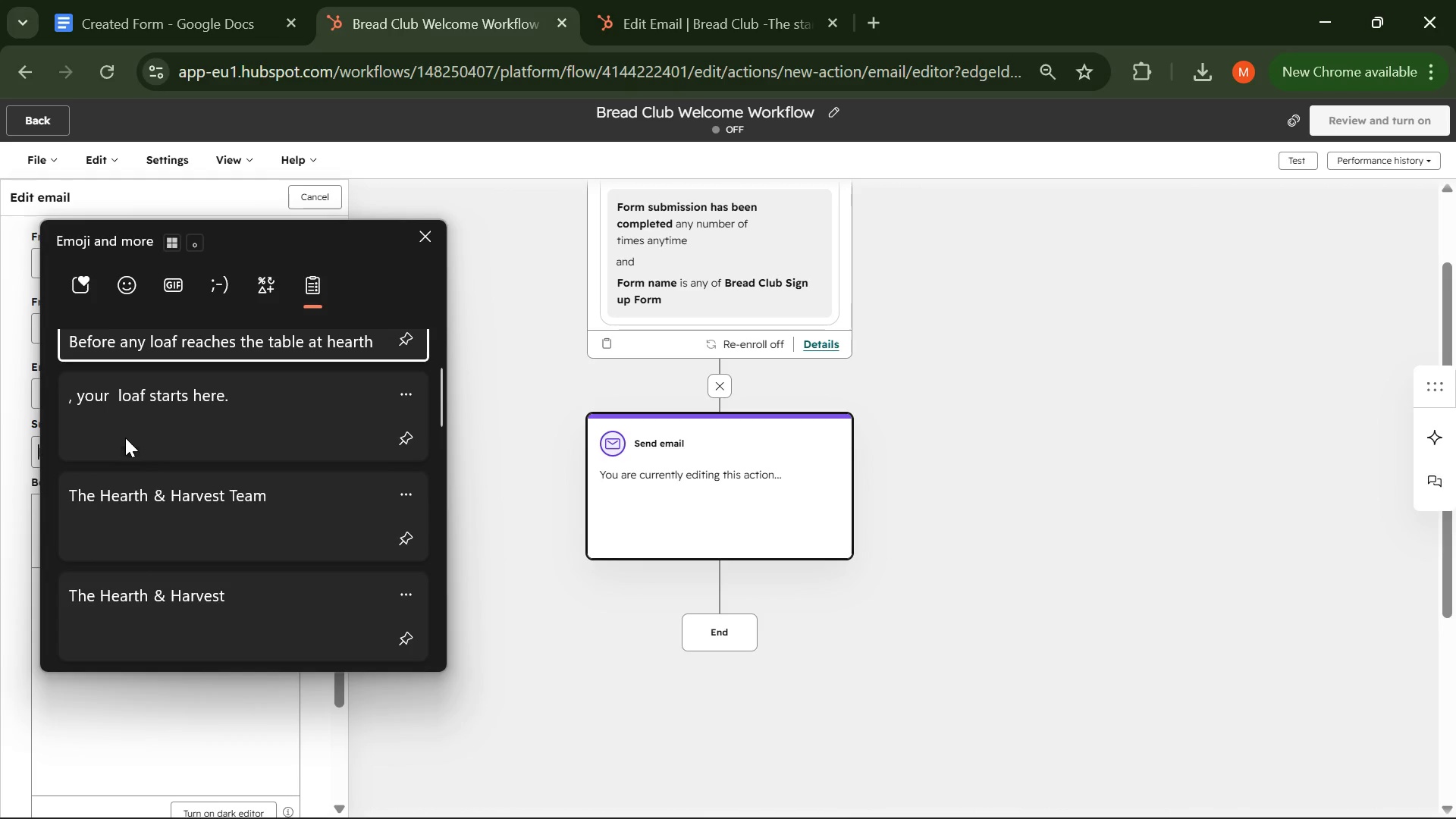 
left_click_drag(start_coordinate=[174, 453], to_coordinate=[0, 455])
 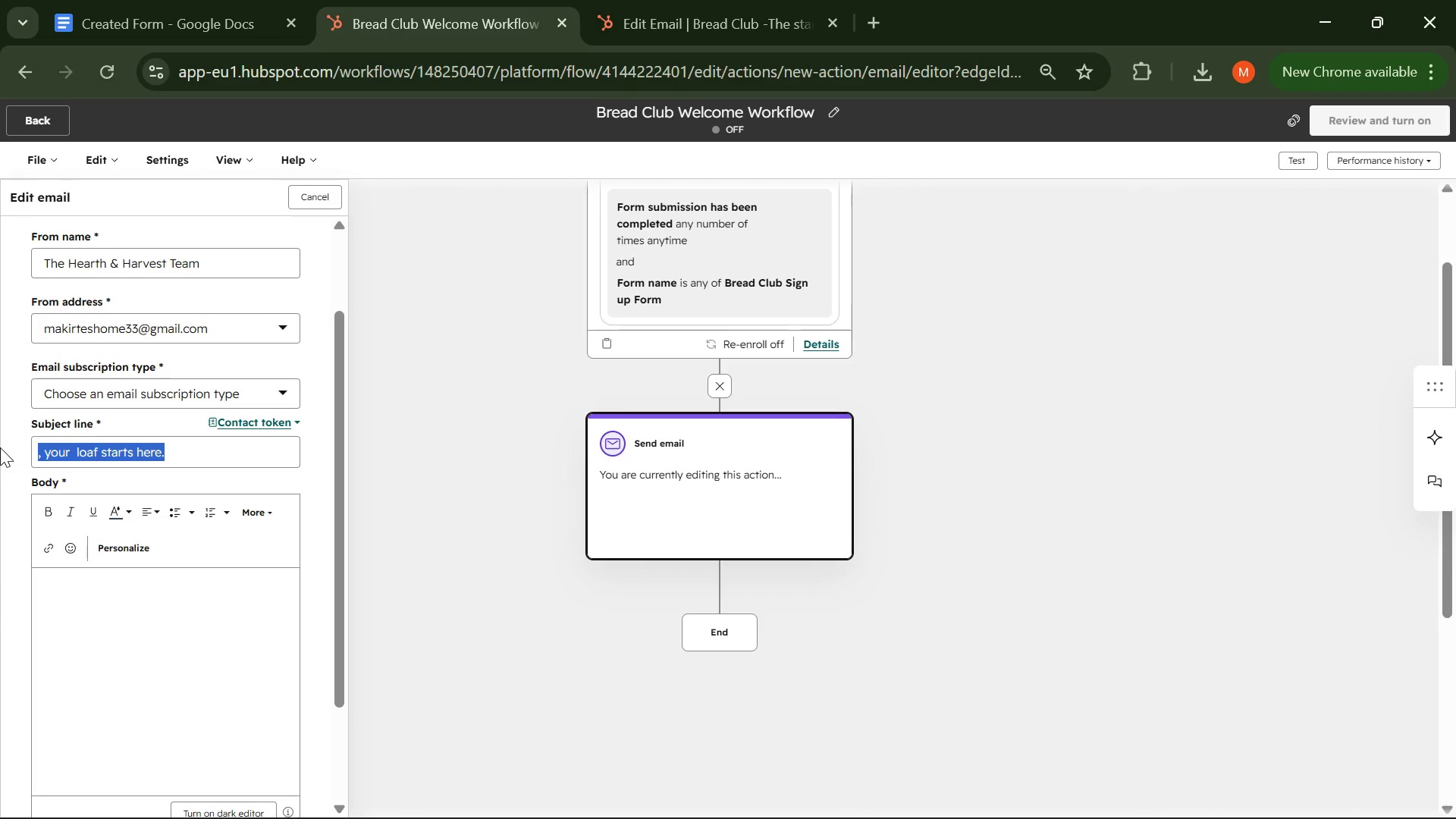 
key(Backspace)
 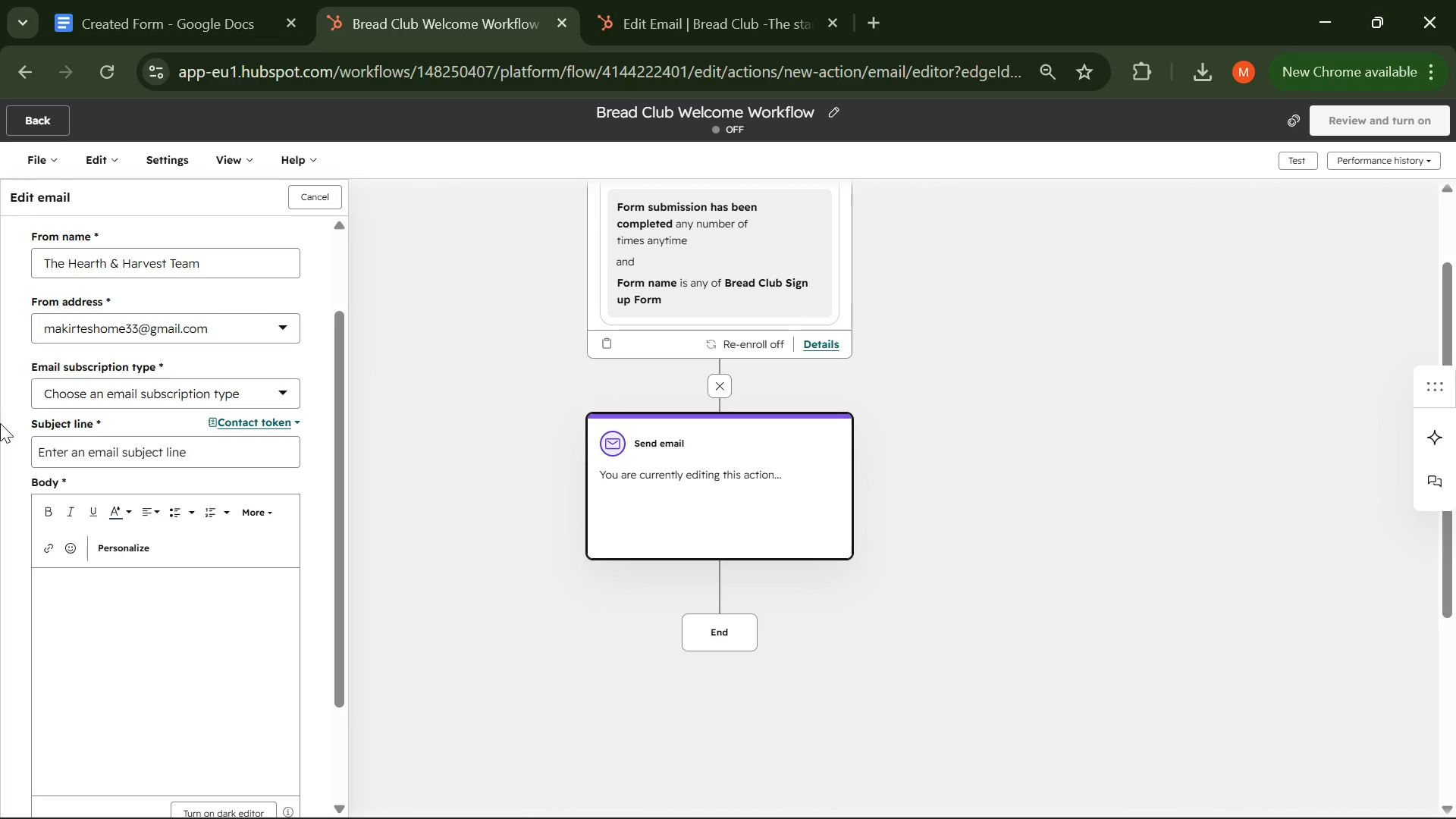 
key(Meta+V)
 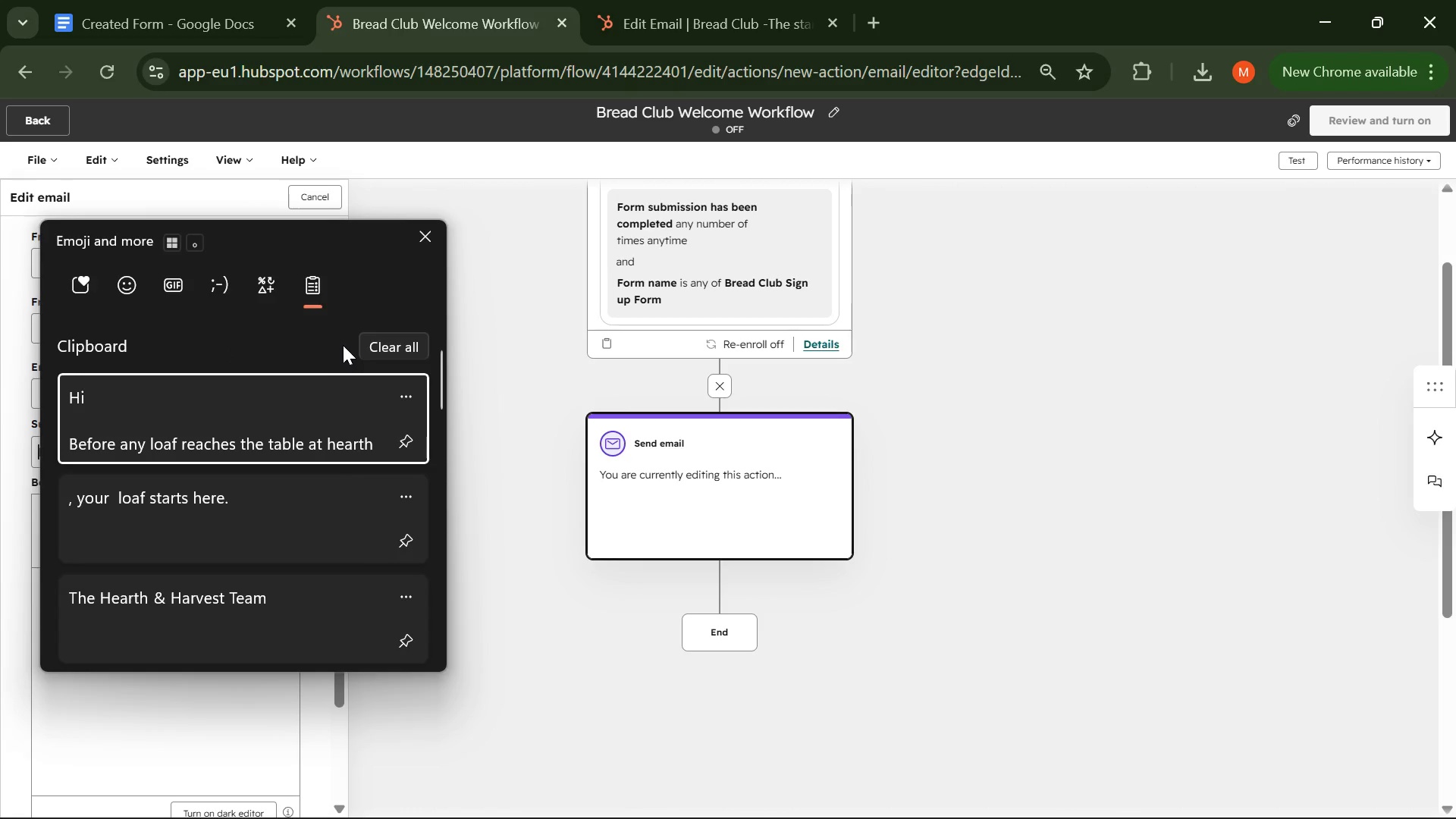 
left_click([380, 347])
 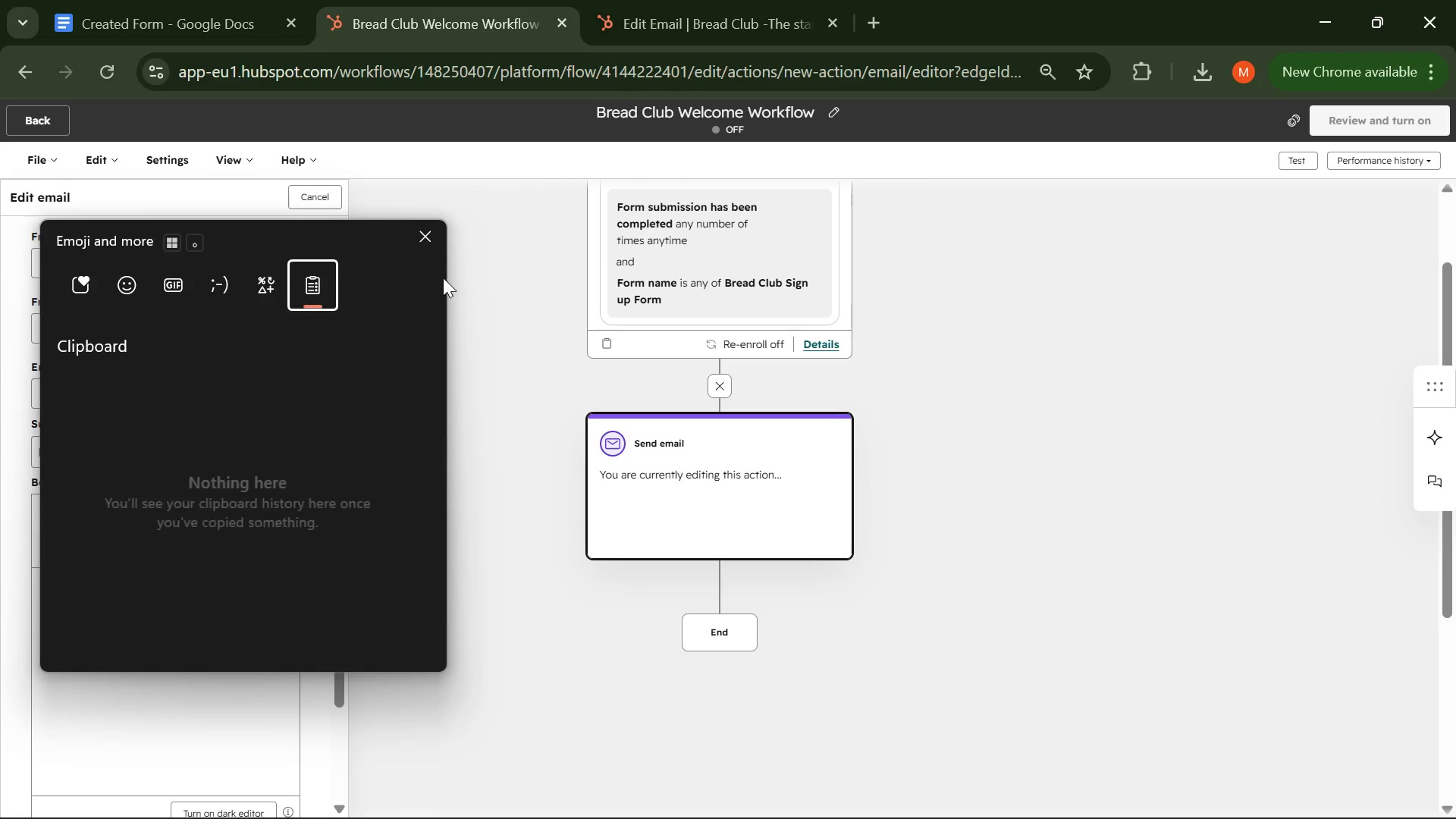 
left_click([422, 228])
 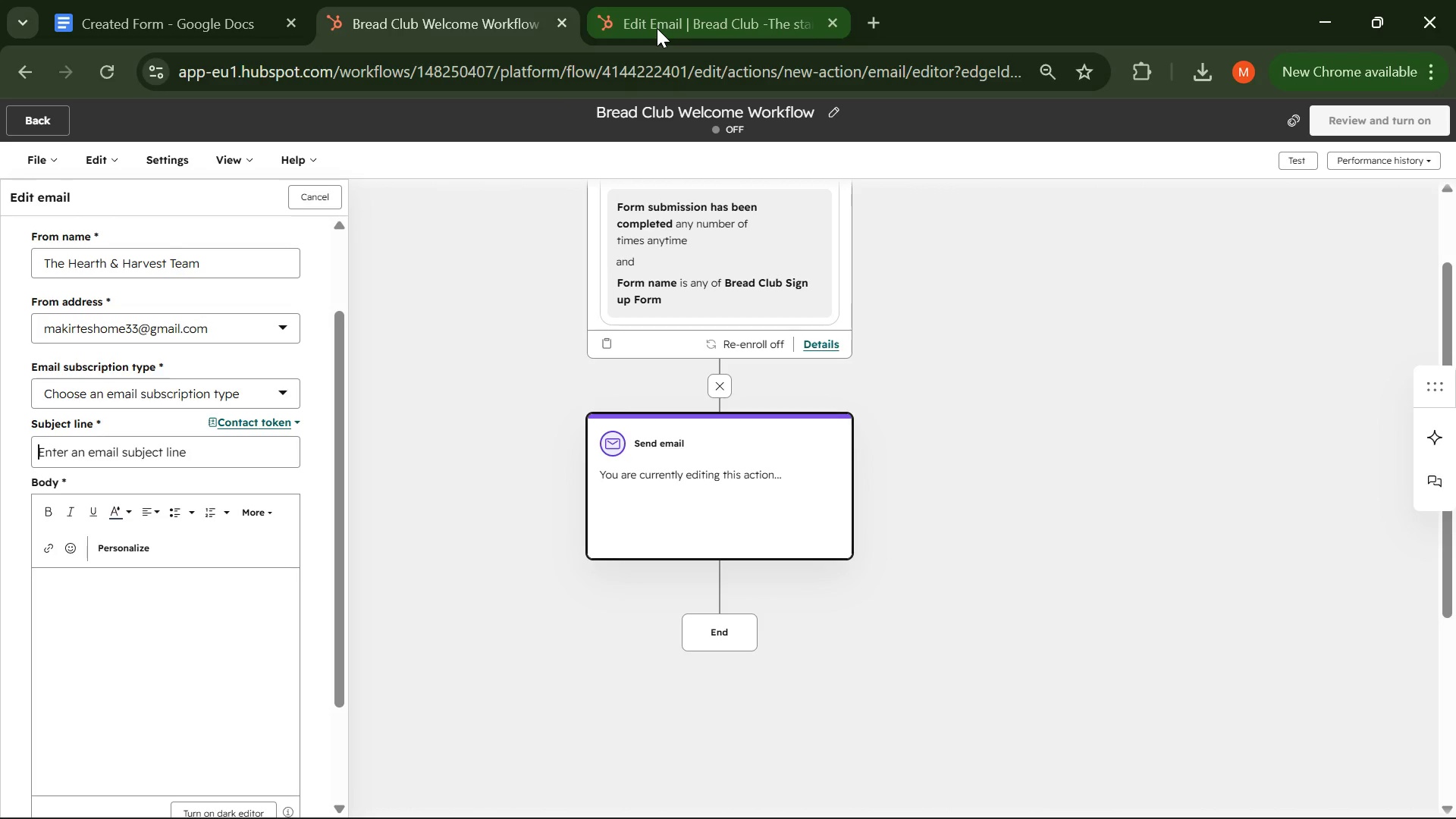 
left_click([657, 28])
 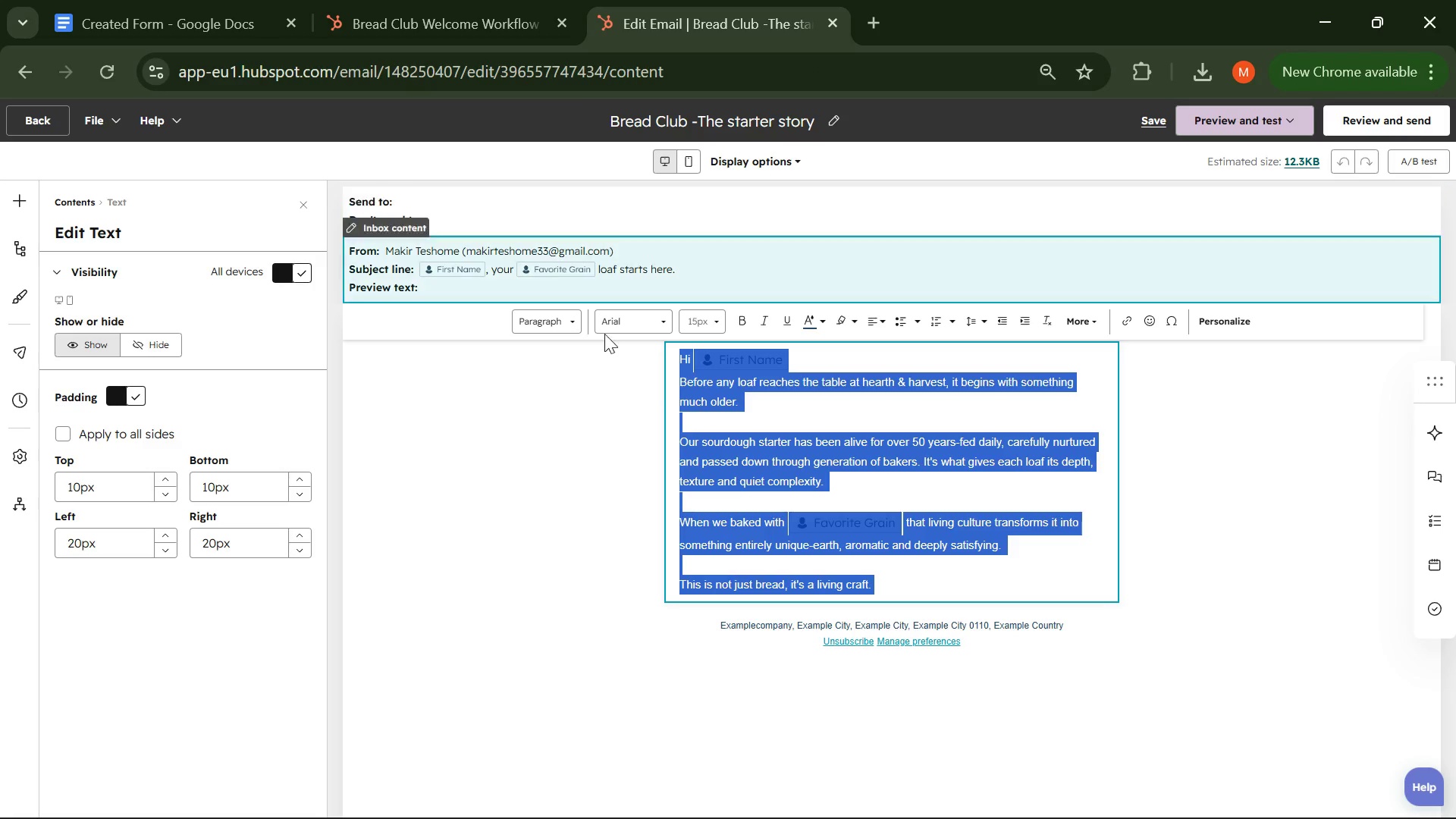 
left_click([792, 466])
 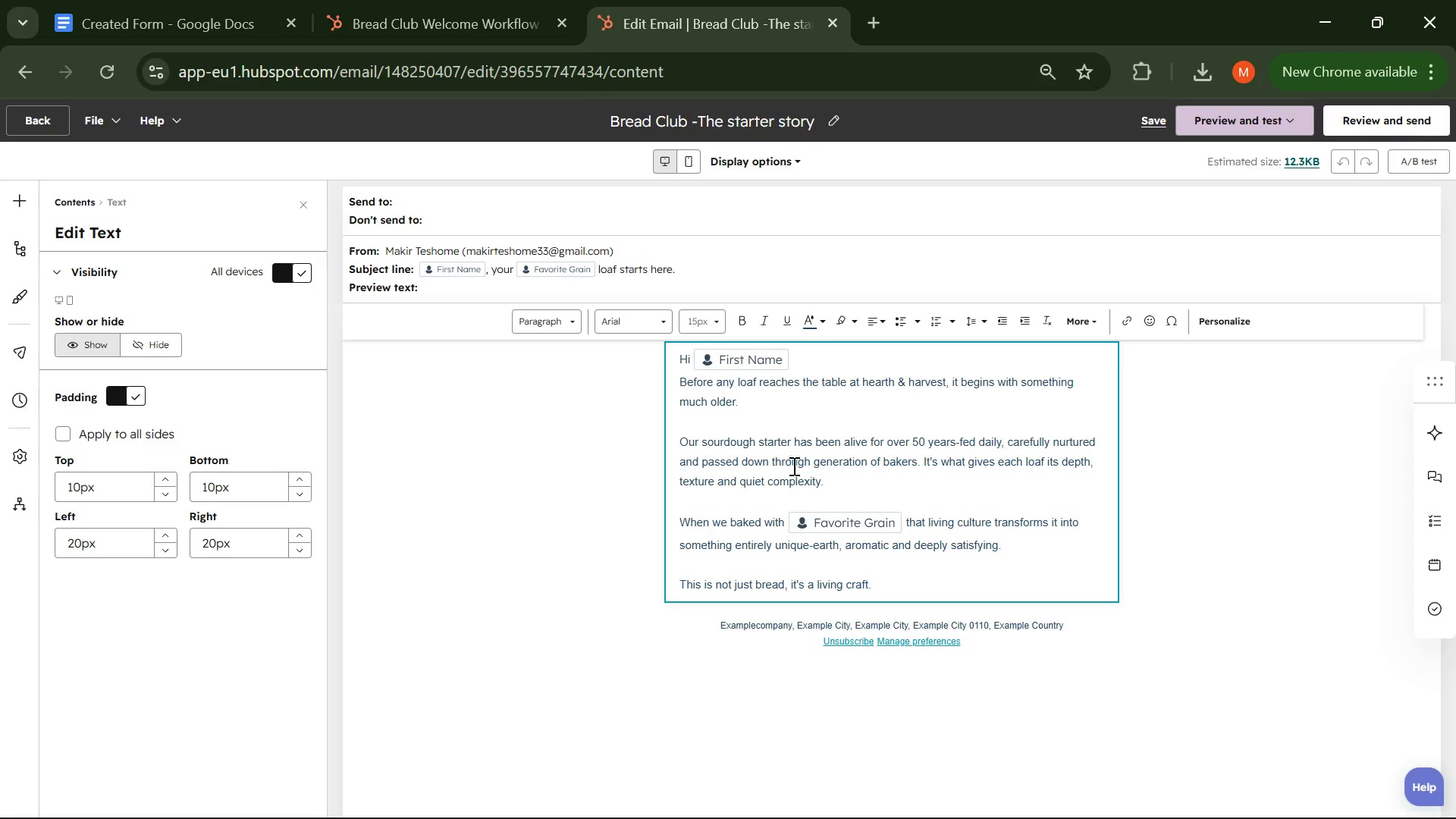 
double_click([792, 466])
 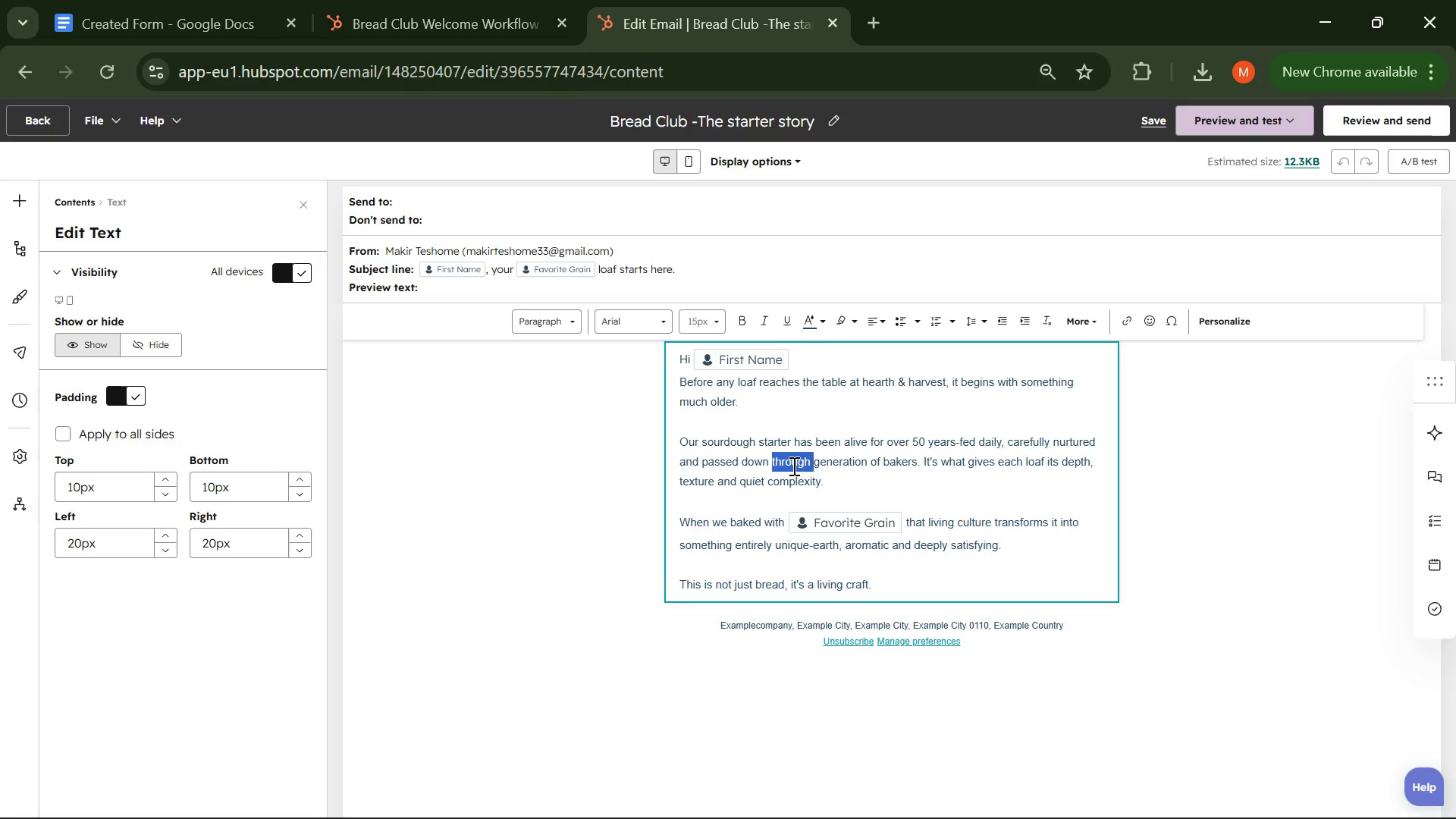 
key(Control+A)
 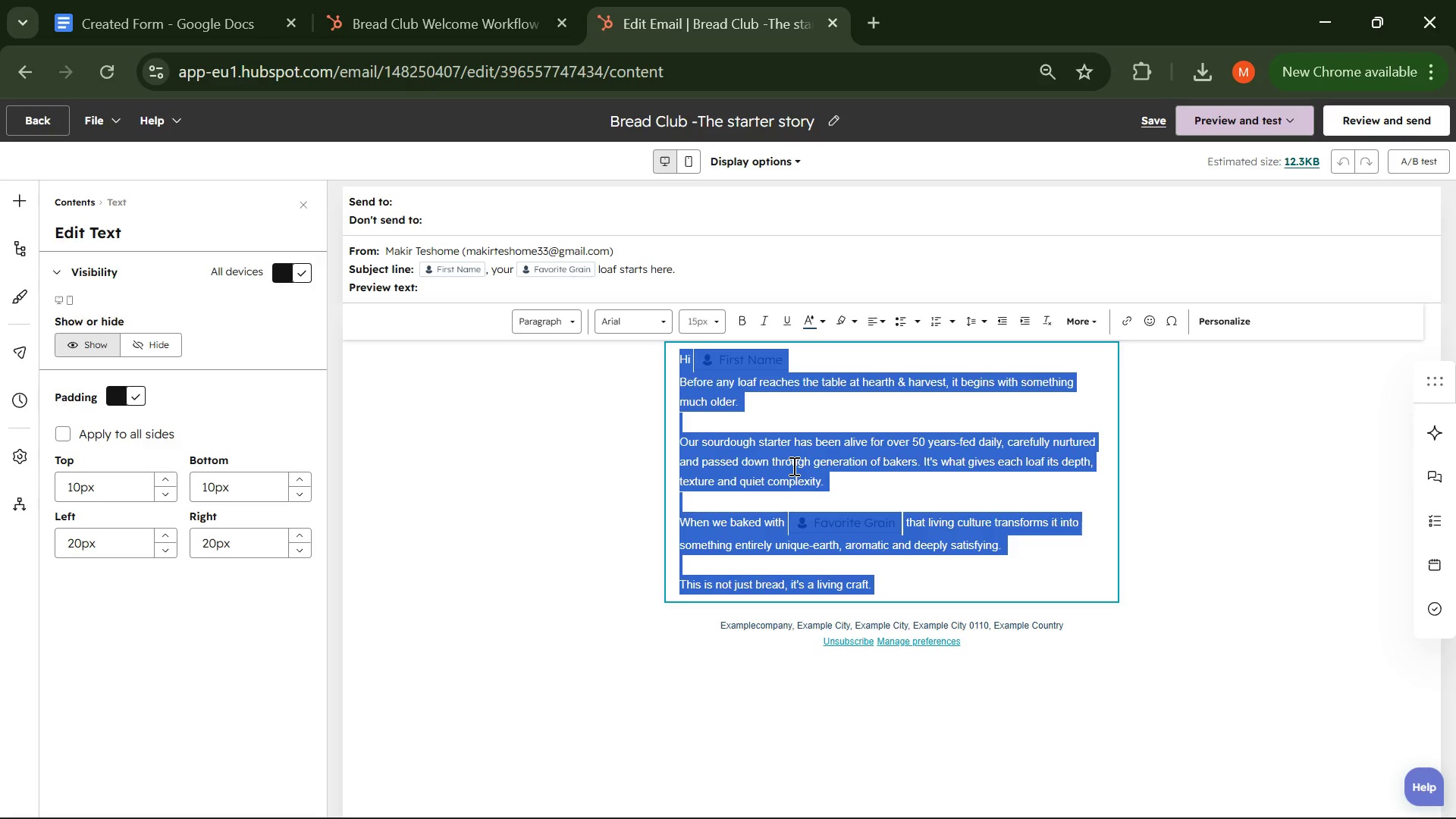 
key(Control+C)
 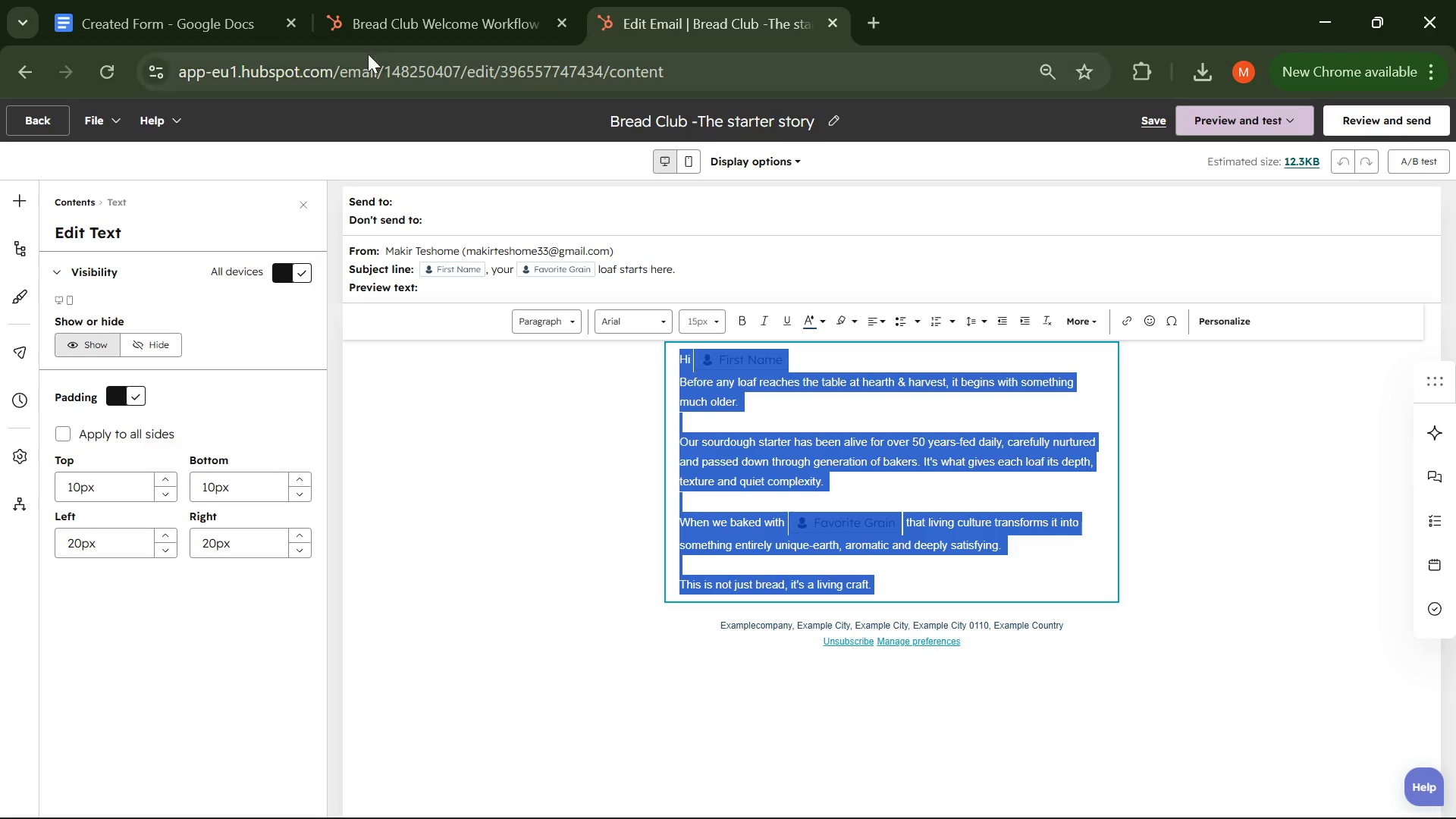 
left_click([386, 24])
 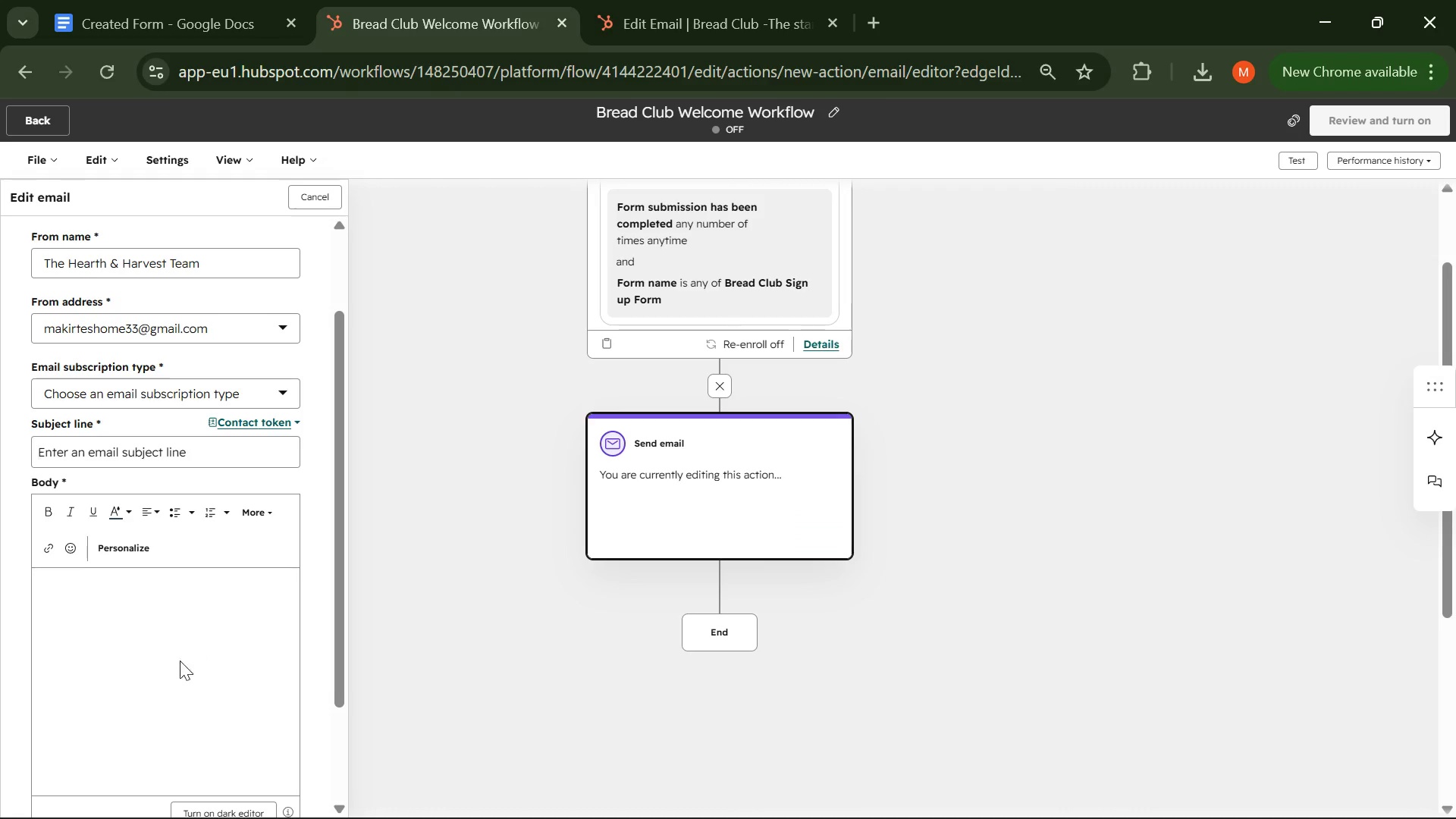 
left_click([121, 587])
 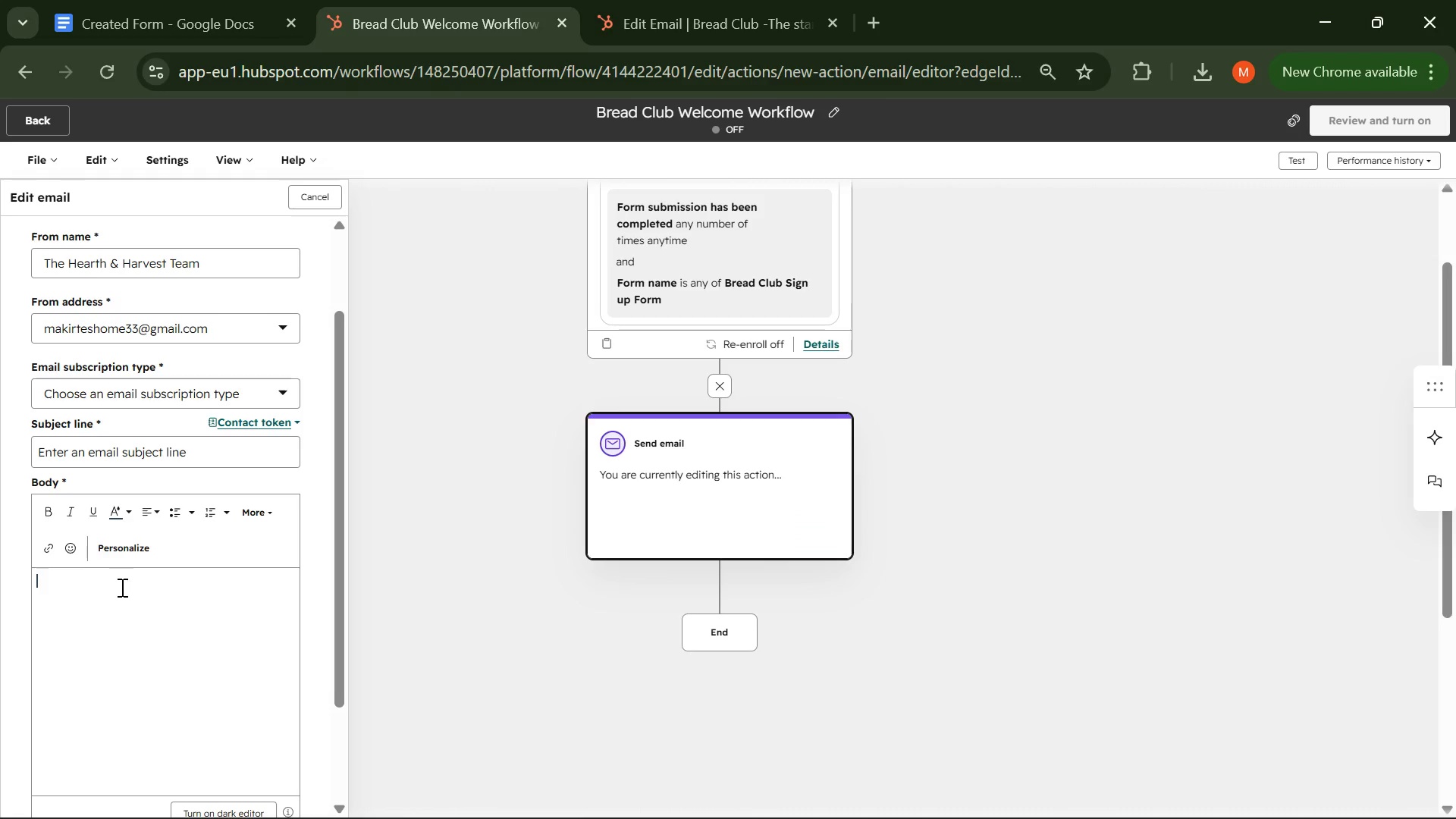 
key(Control+V)
 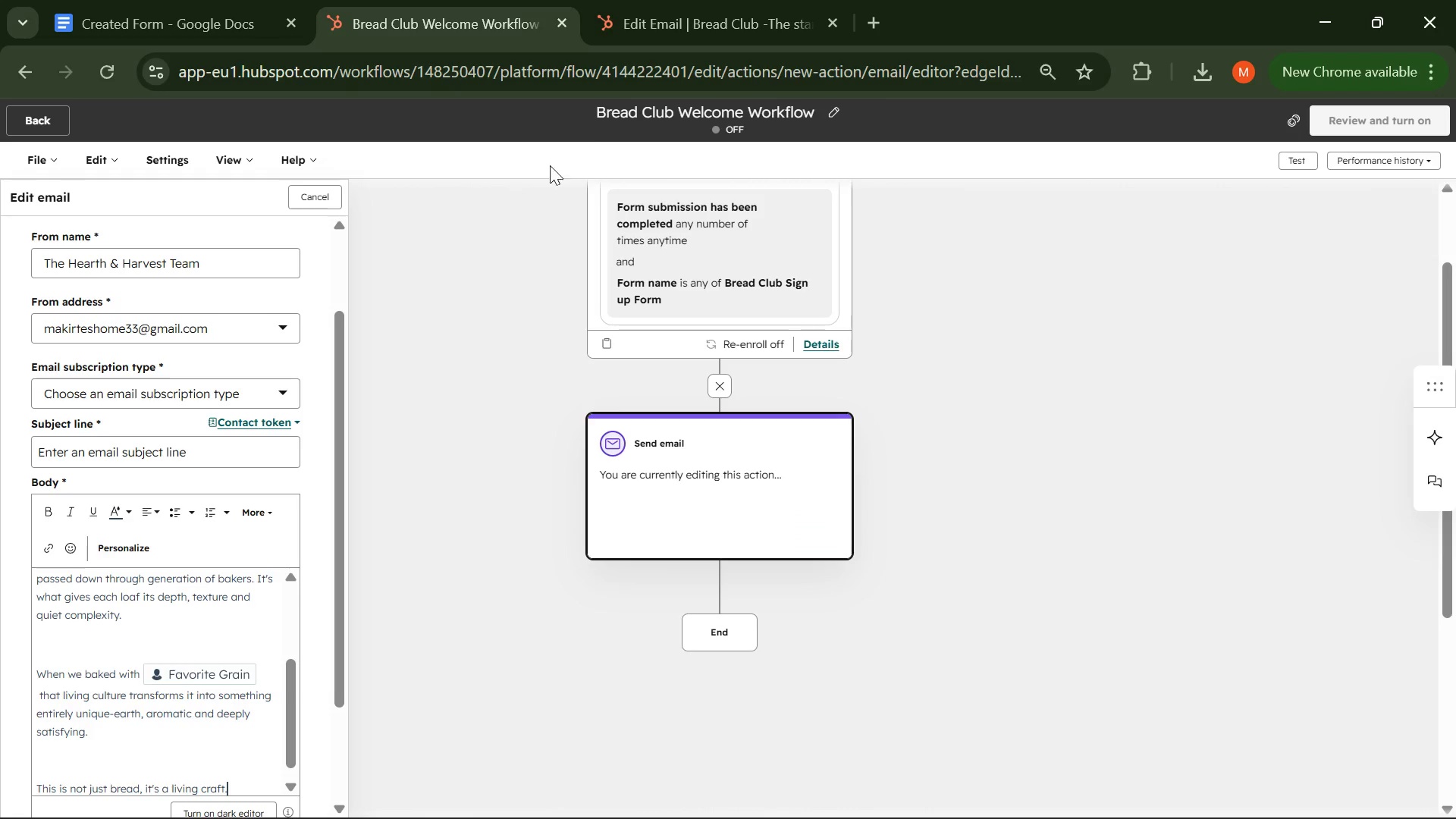 
left_click([670, 21])
 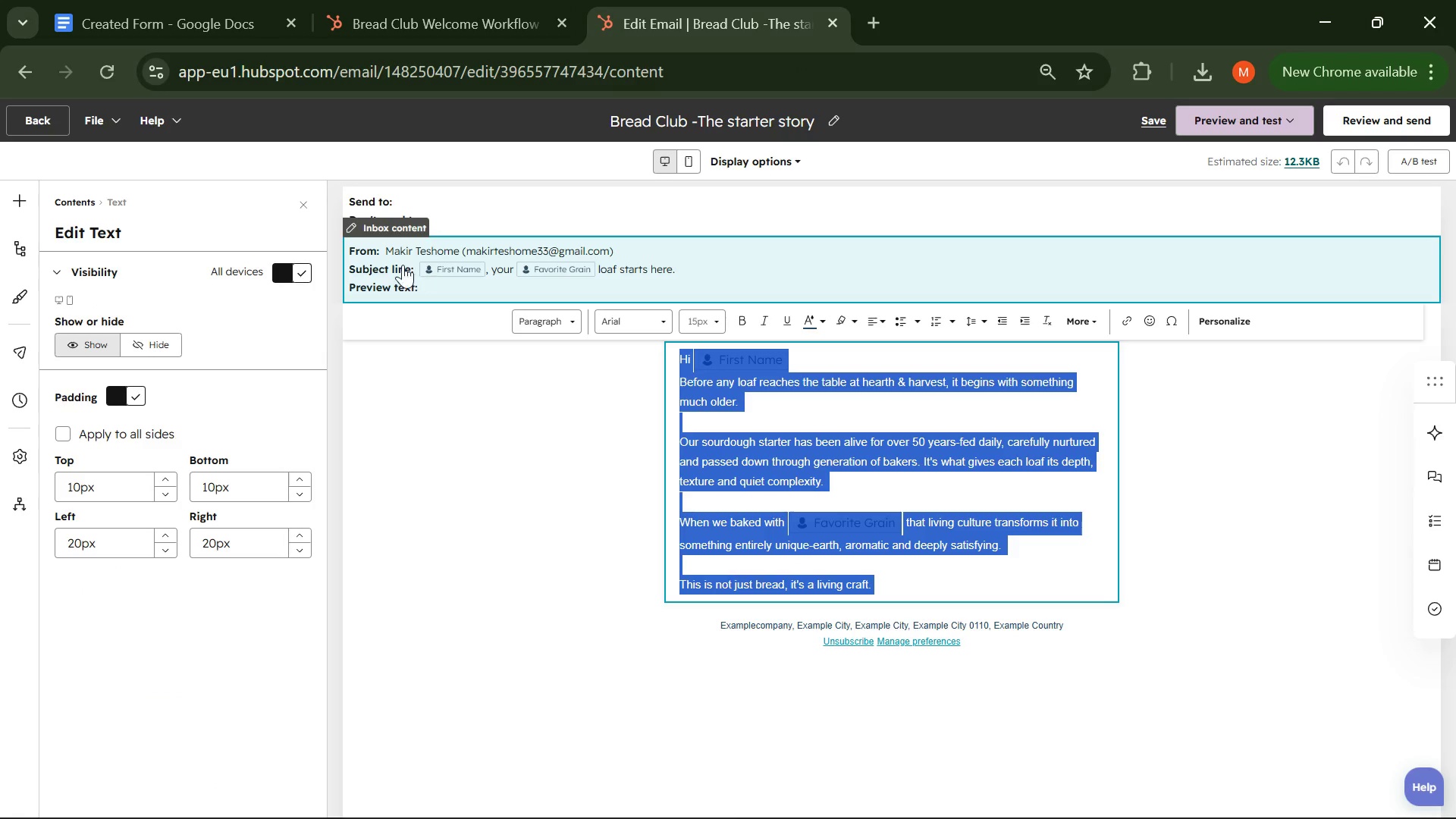 
left_click([397, 262])
 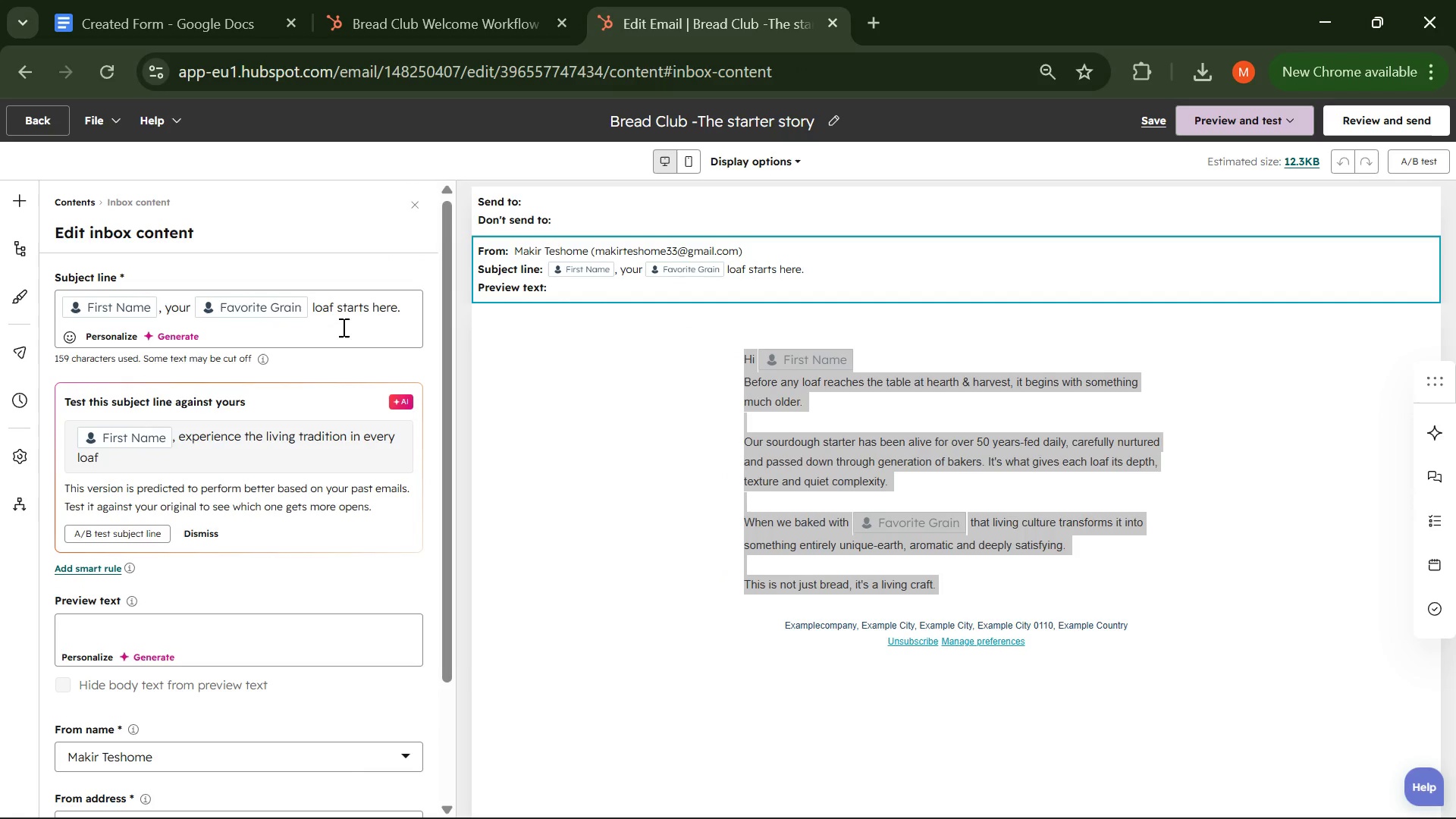 
left_click_drag(start_coordinate=[407, 304], to_coordinate=[41, 292])
 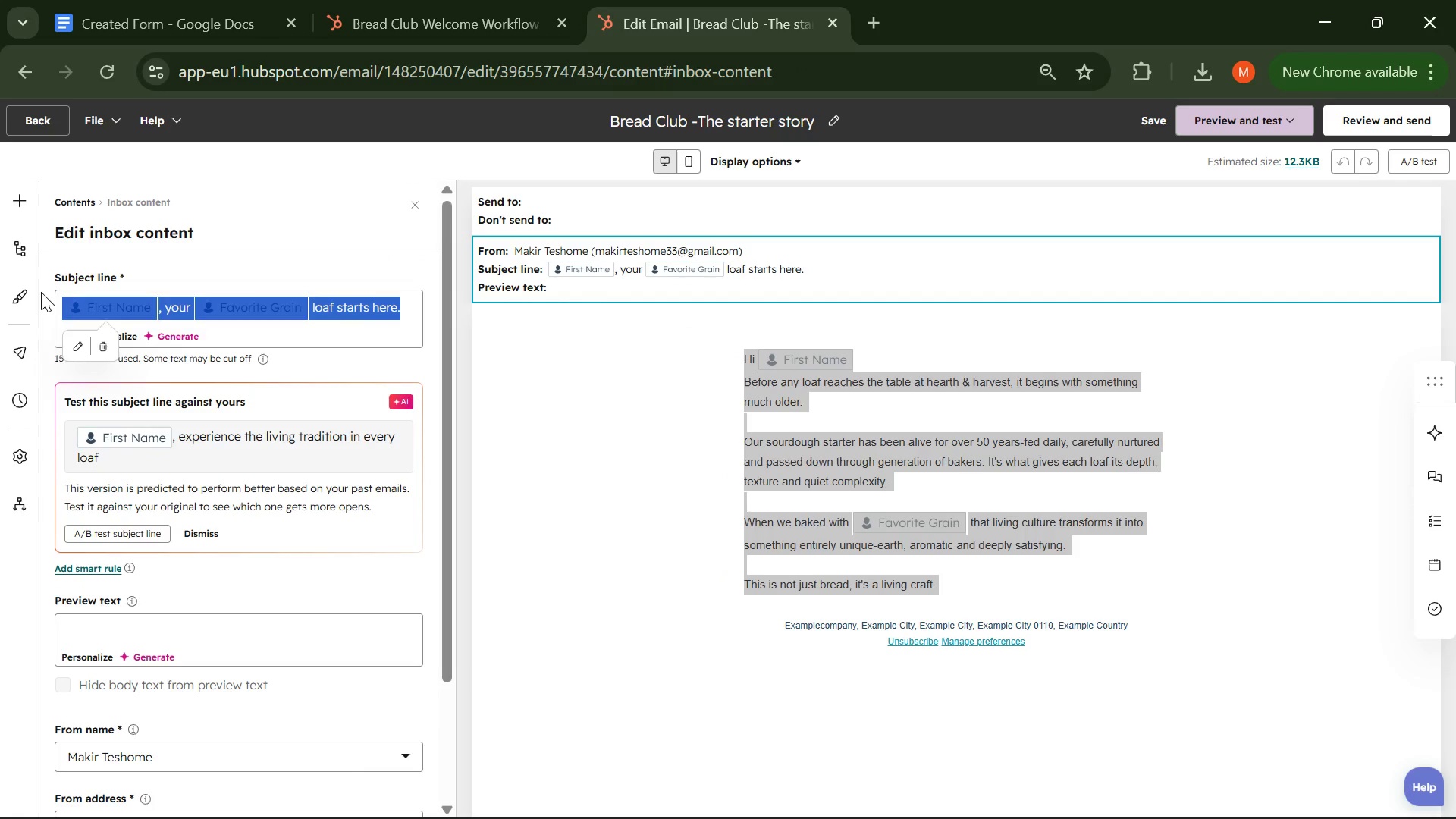 
key(Control+C)
 